 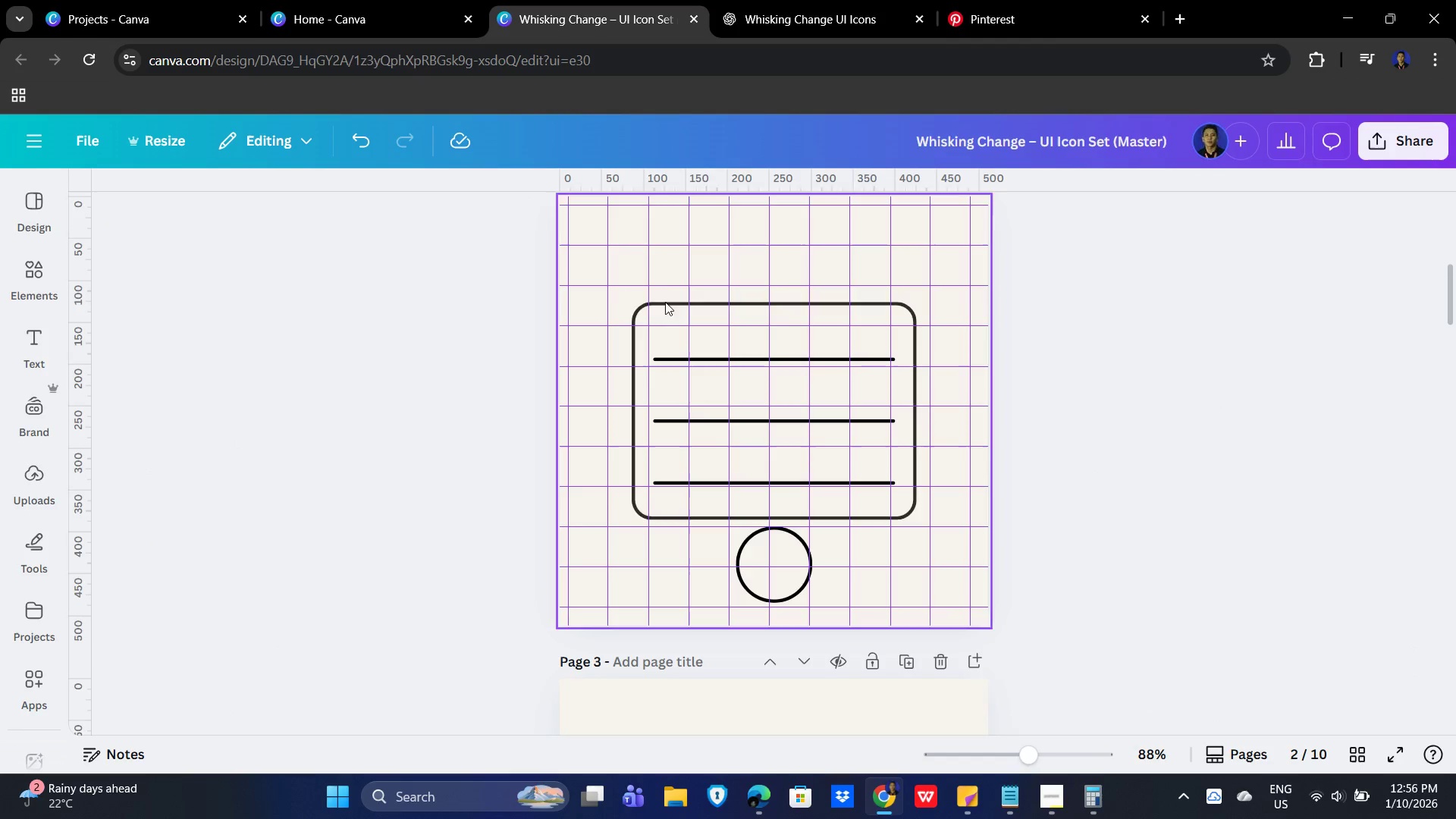 
left_click_drag(start_coordinate=[1219, 239], to_coordinate=[391, 641])
 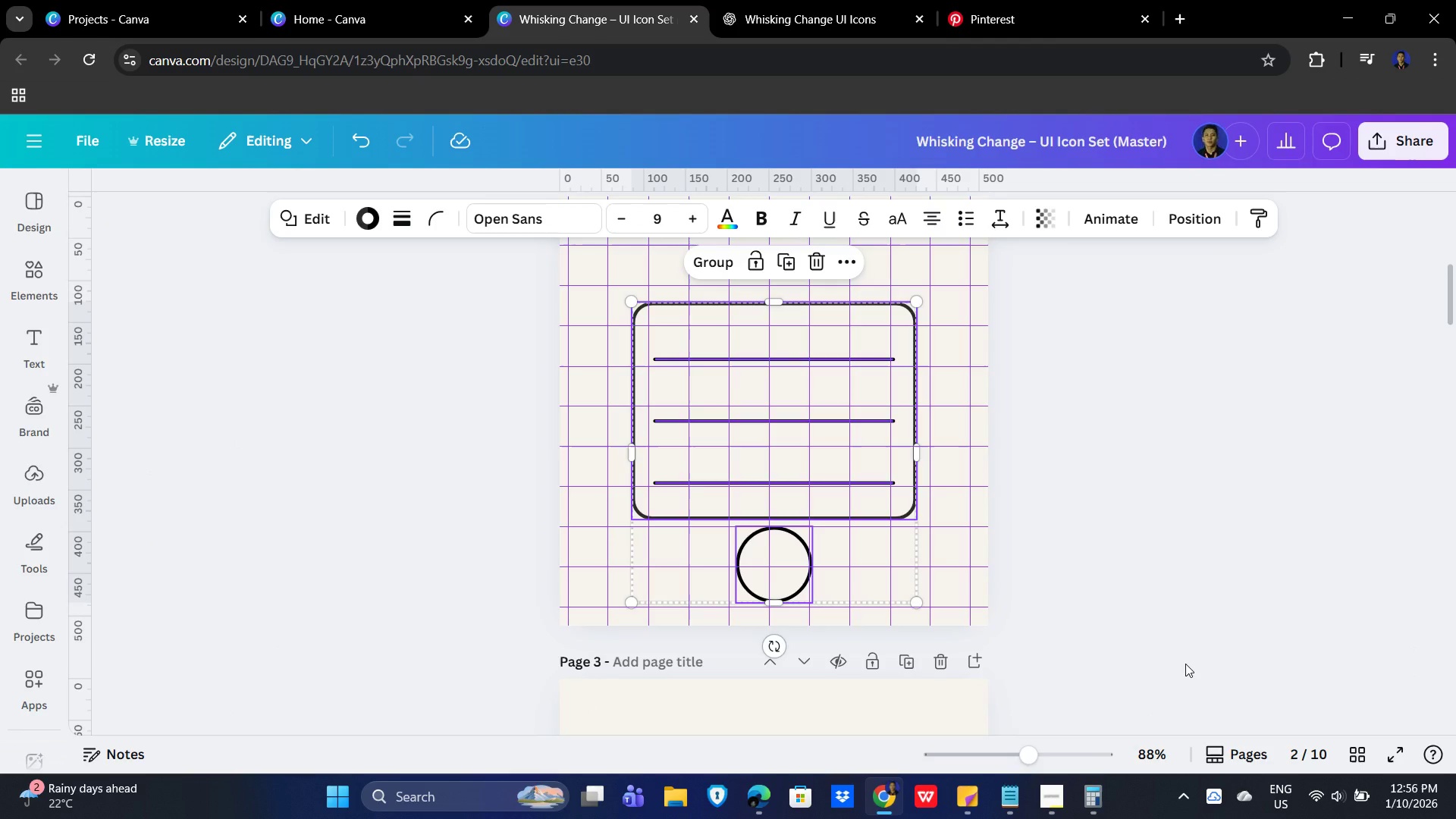 
hold_key(key=ArrowUp, duration=1.45)
 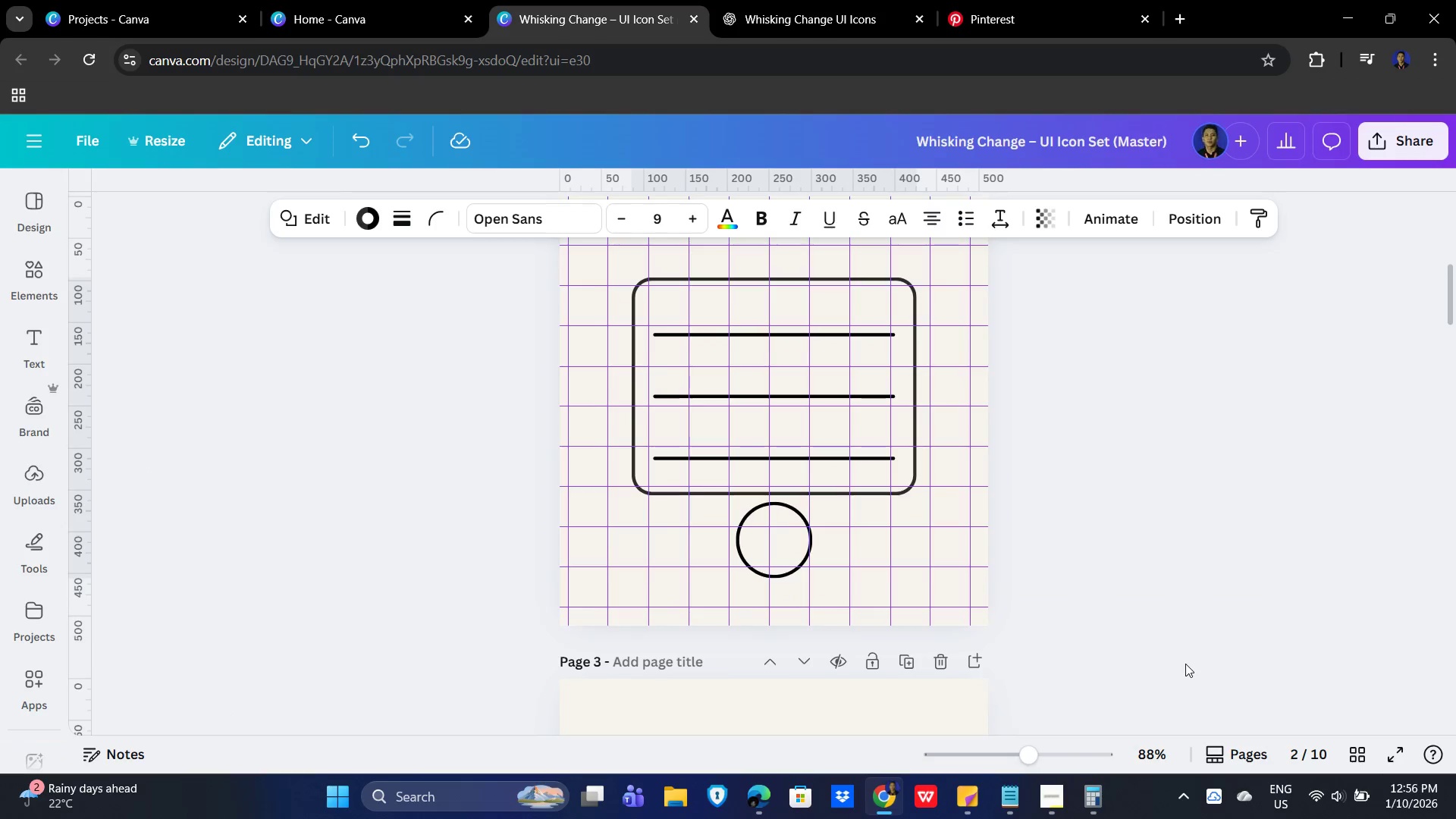 
key(ArrowUp)
 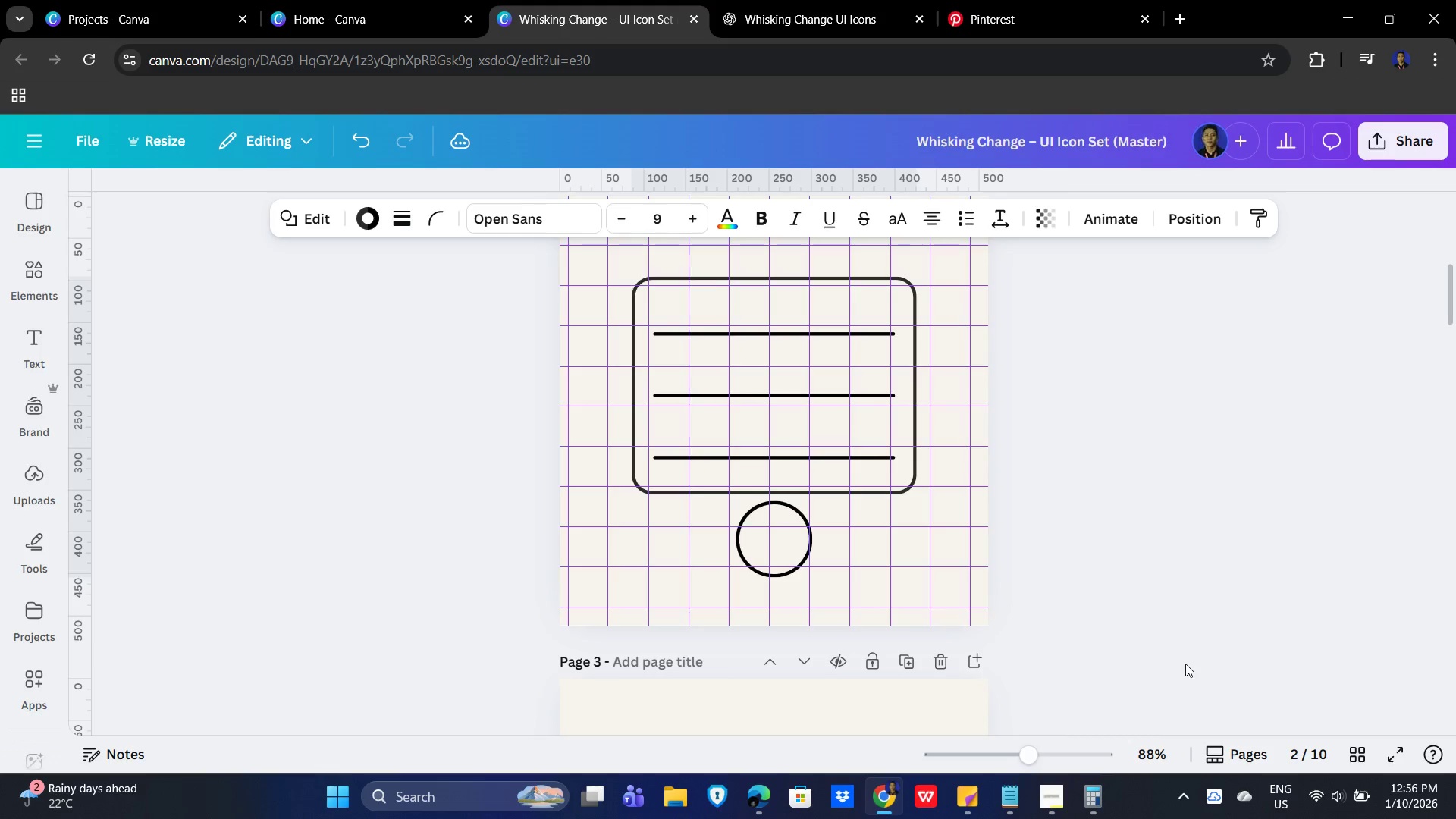 
key(ArrowUp)
 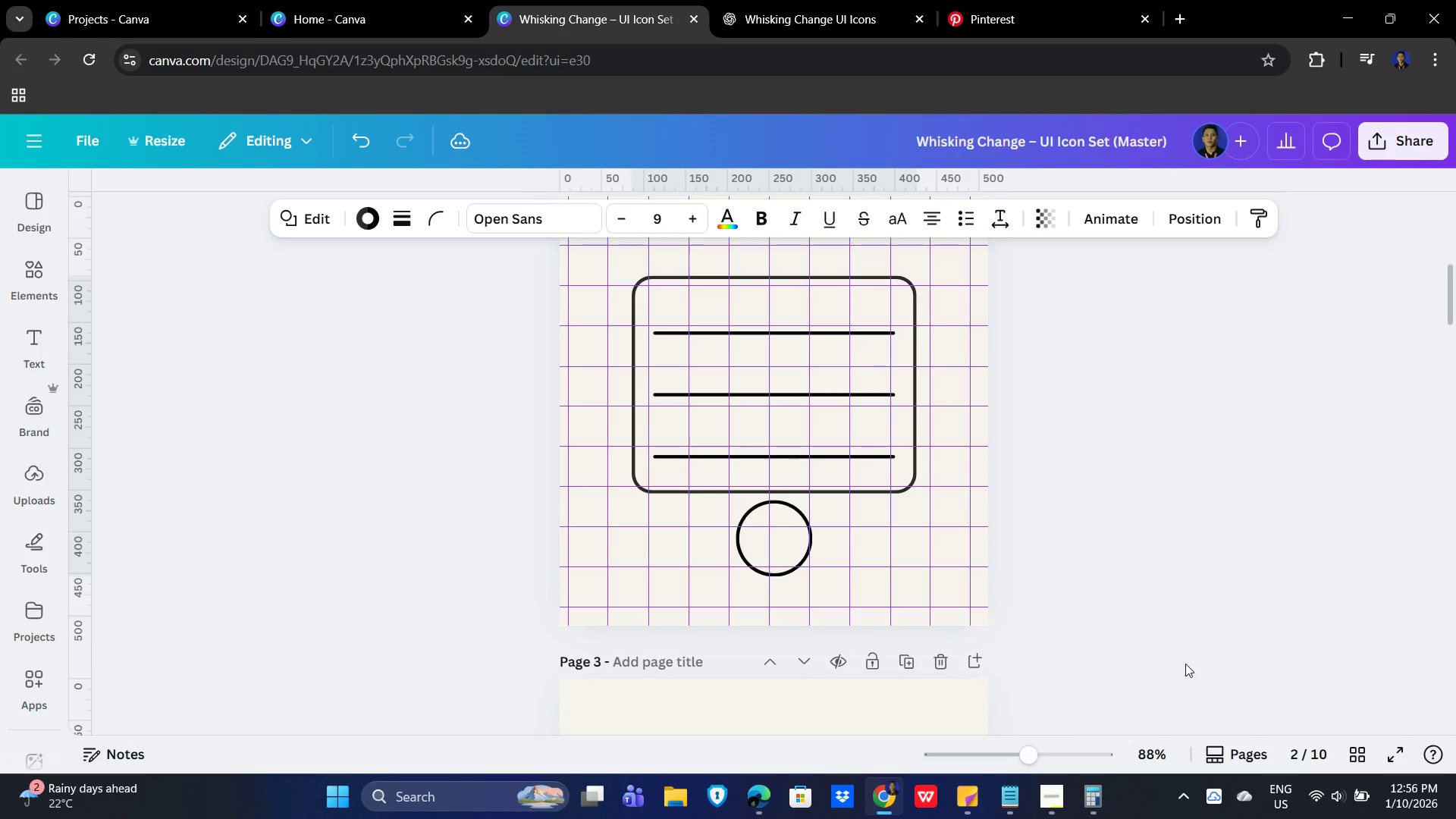 
key(ArrowUp)
 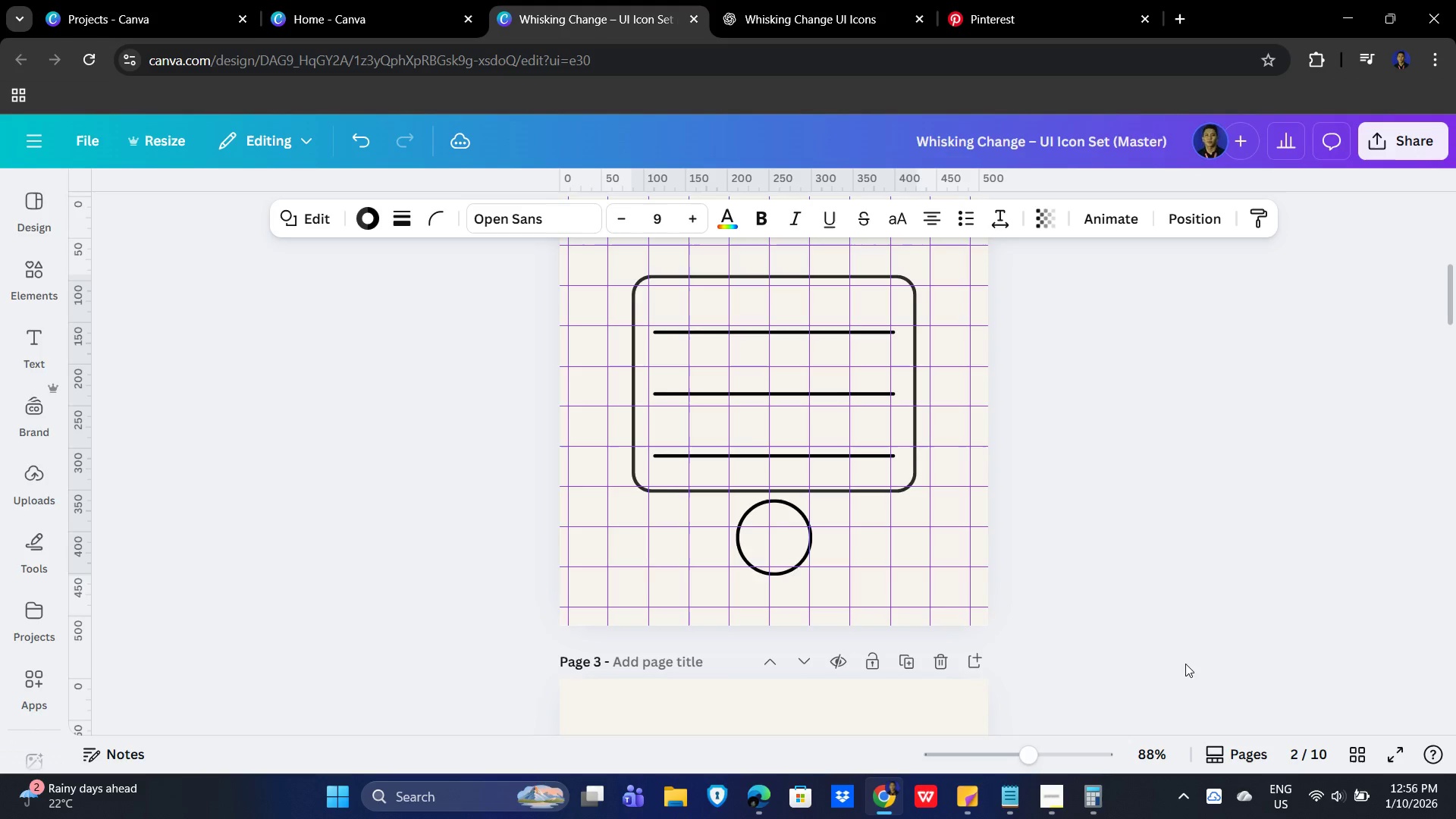 
key(ArrowUp)
 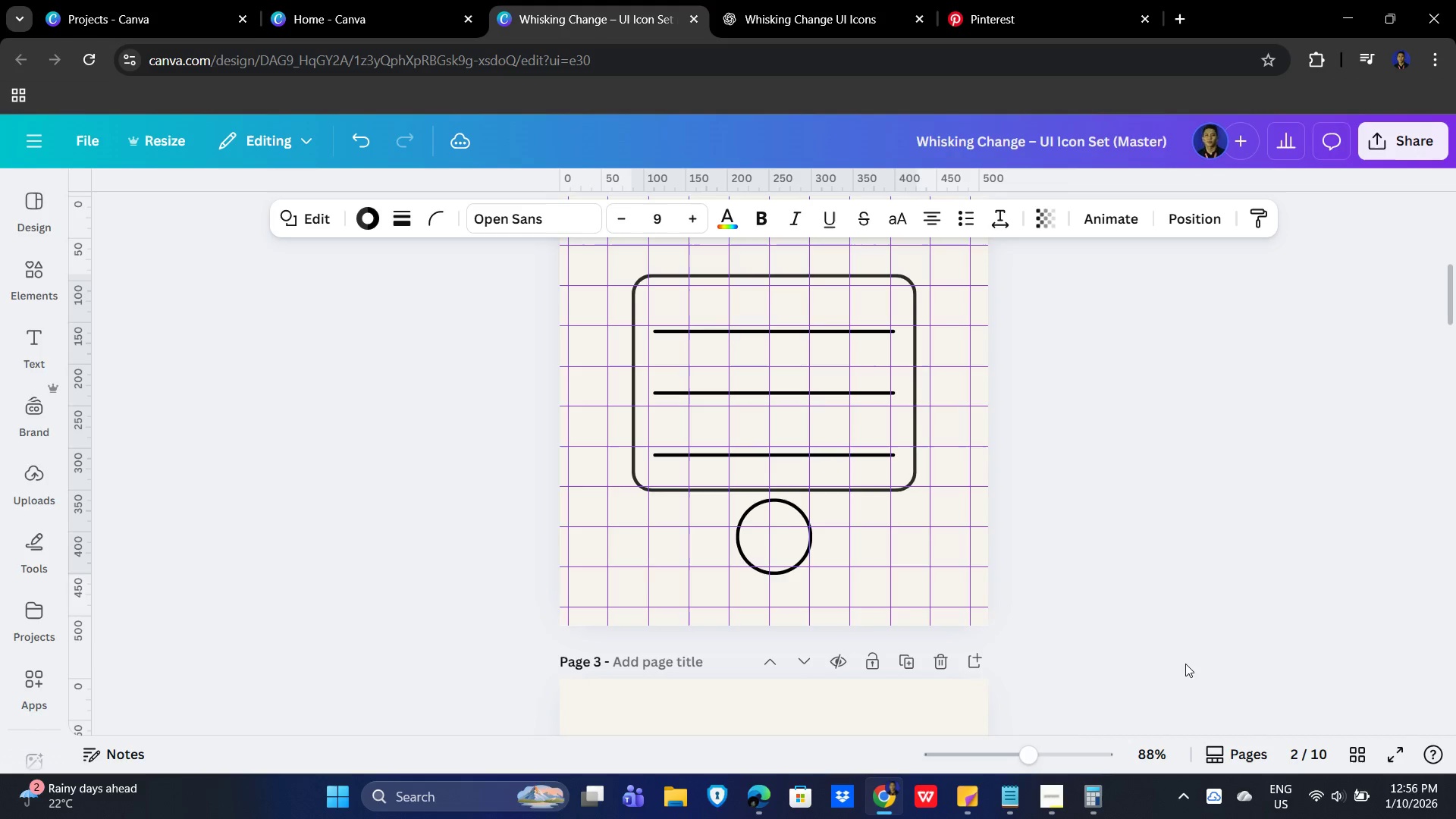 
key(ArrowUp)
 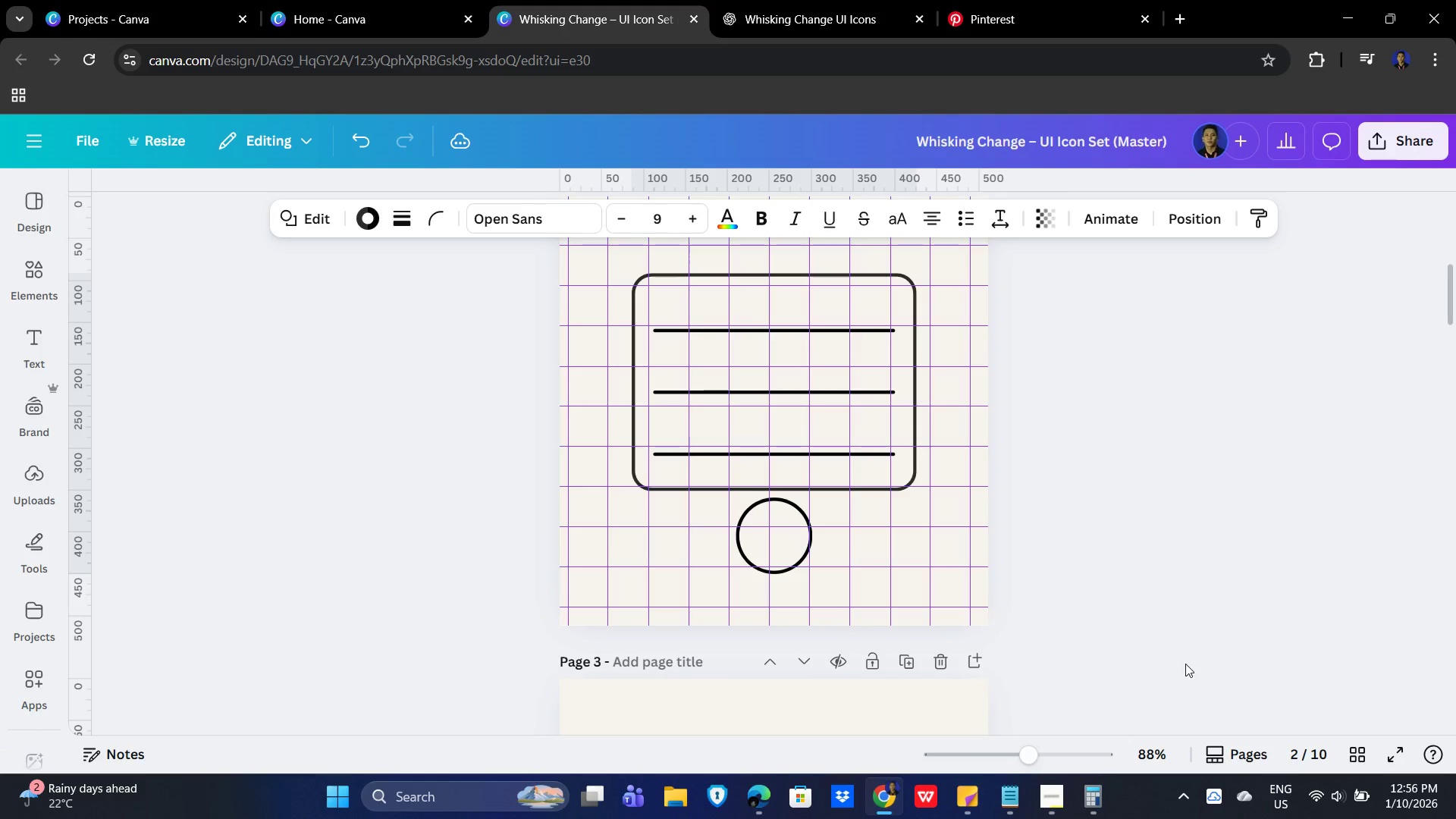 
key(ArrowDown)
 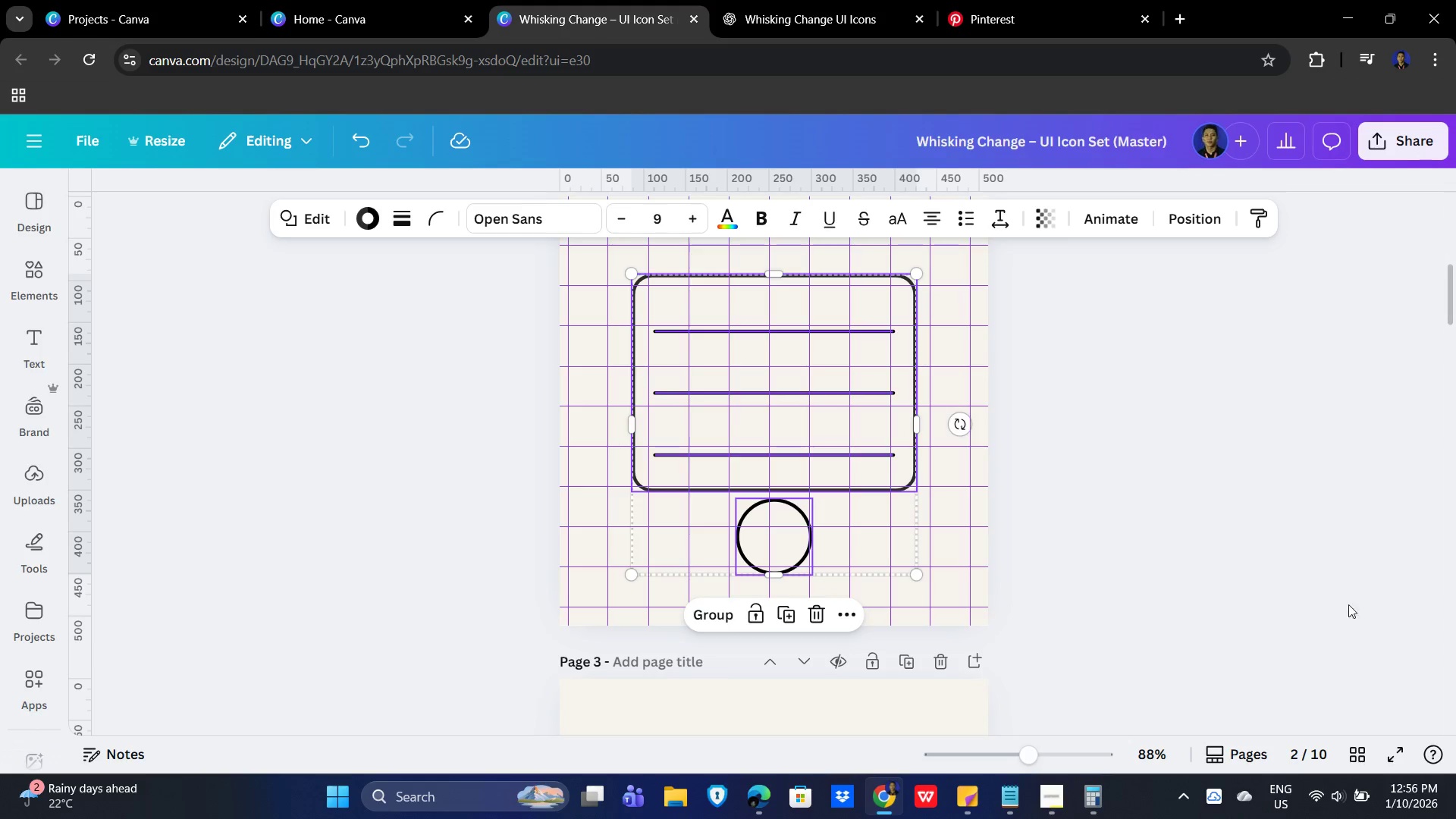 
key(Control+ControlLeft)
 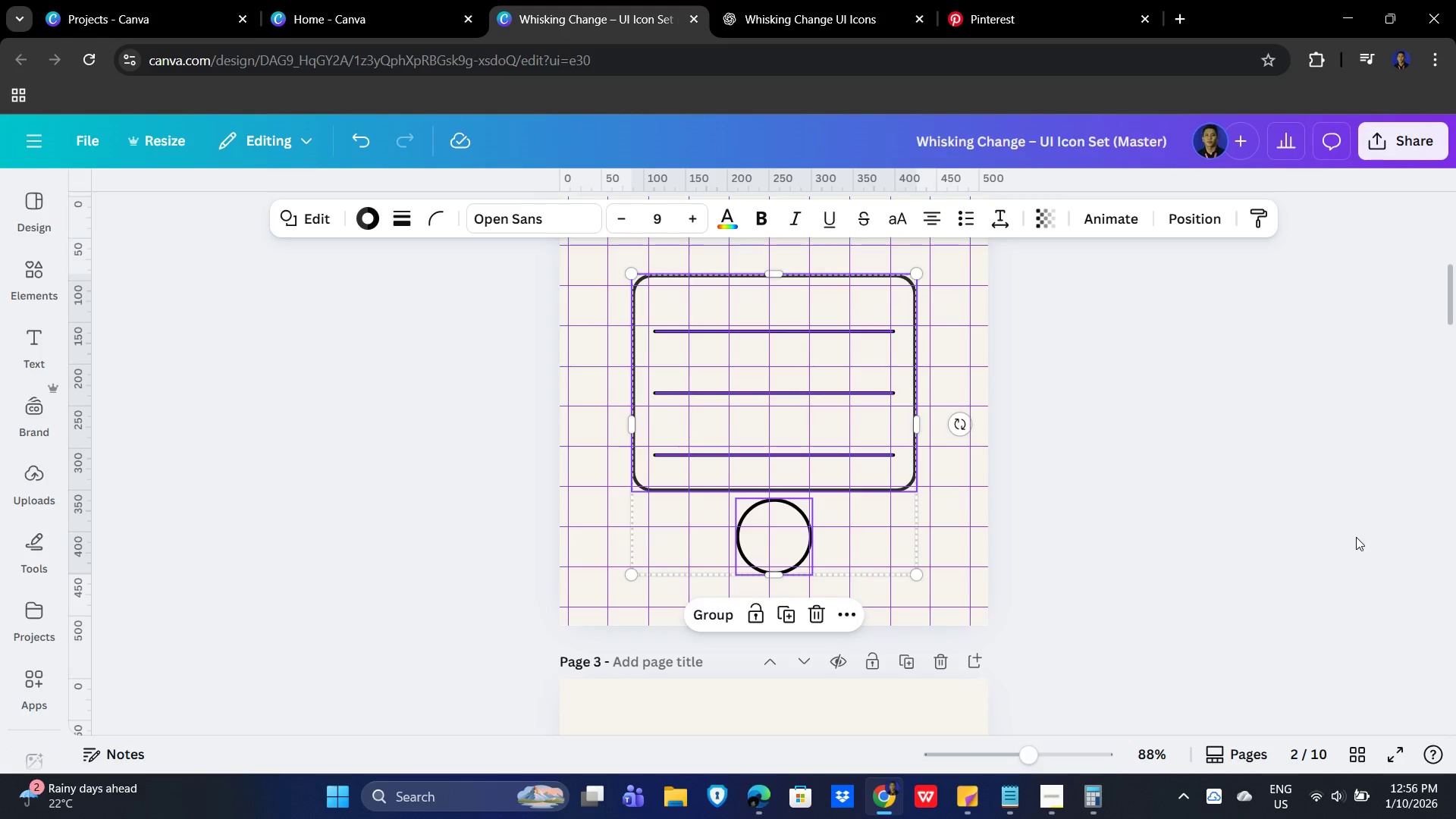 
hold_key(key=ControlLeft, duration=1.52)
 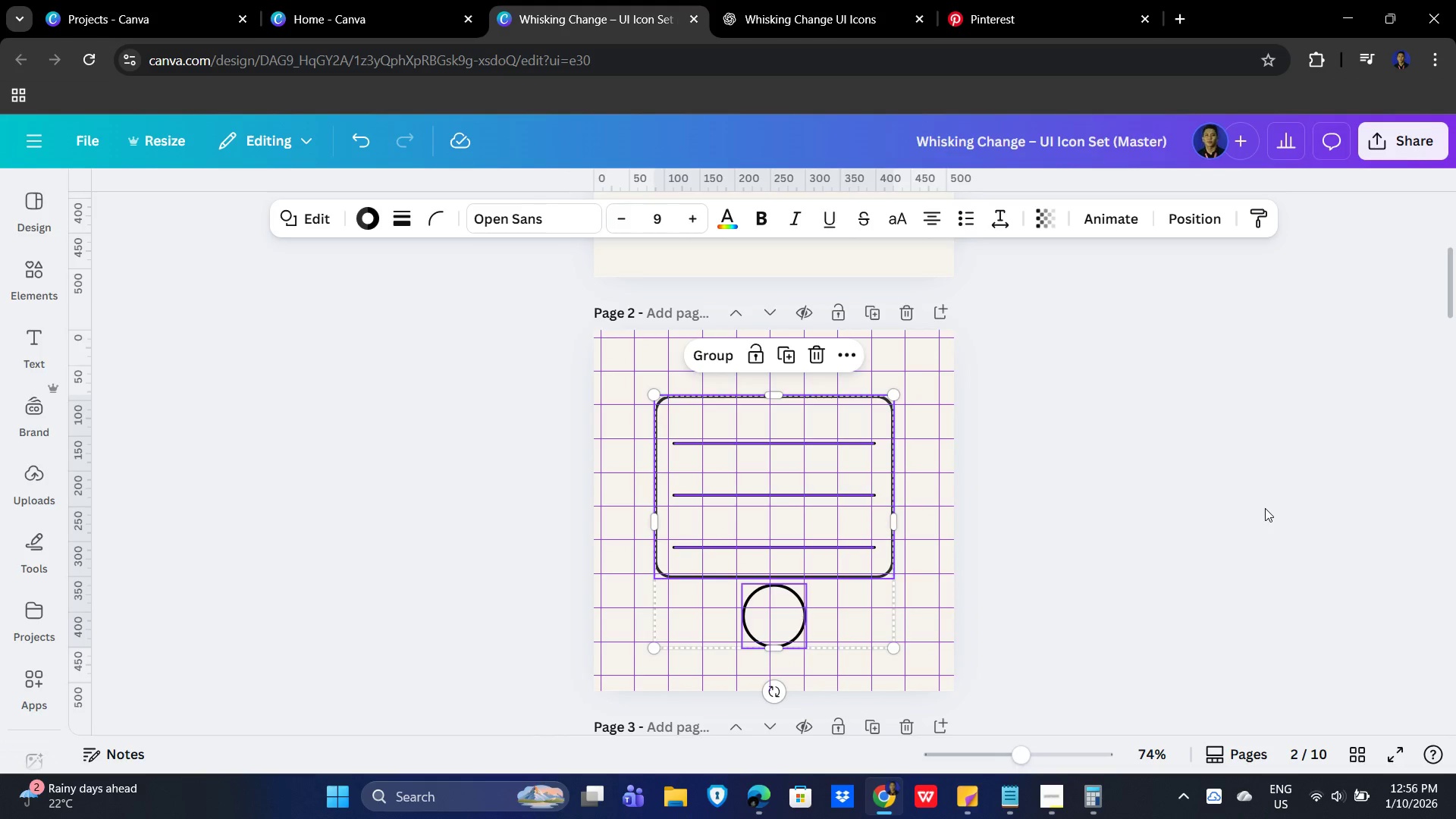 
scroll: coordinate [1356, 537], scroll_direction: up, amount: 1.0
 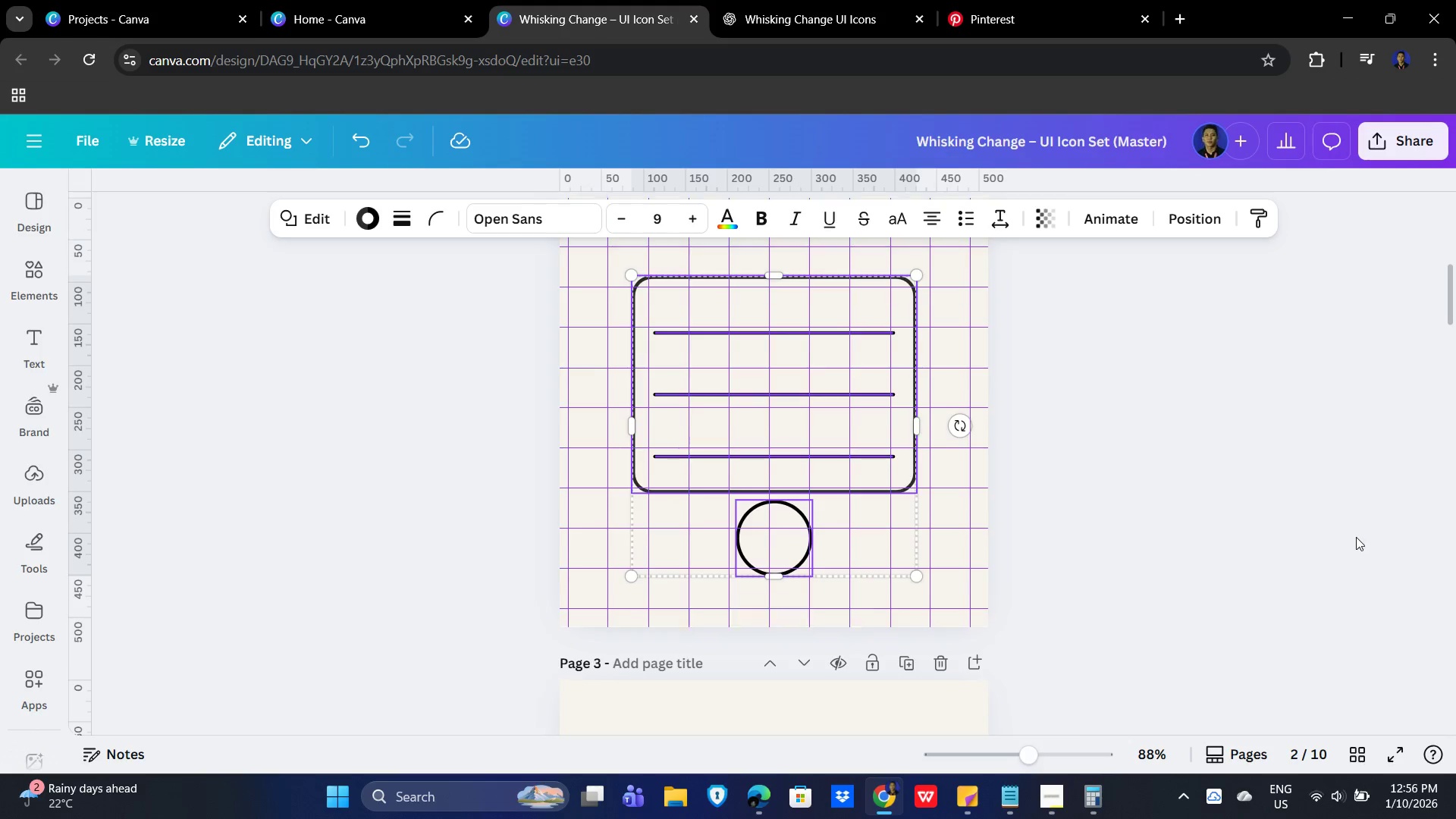 
scroll: coordinate [1302, 537], scroll_direction: down, amount: 1.0
 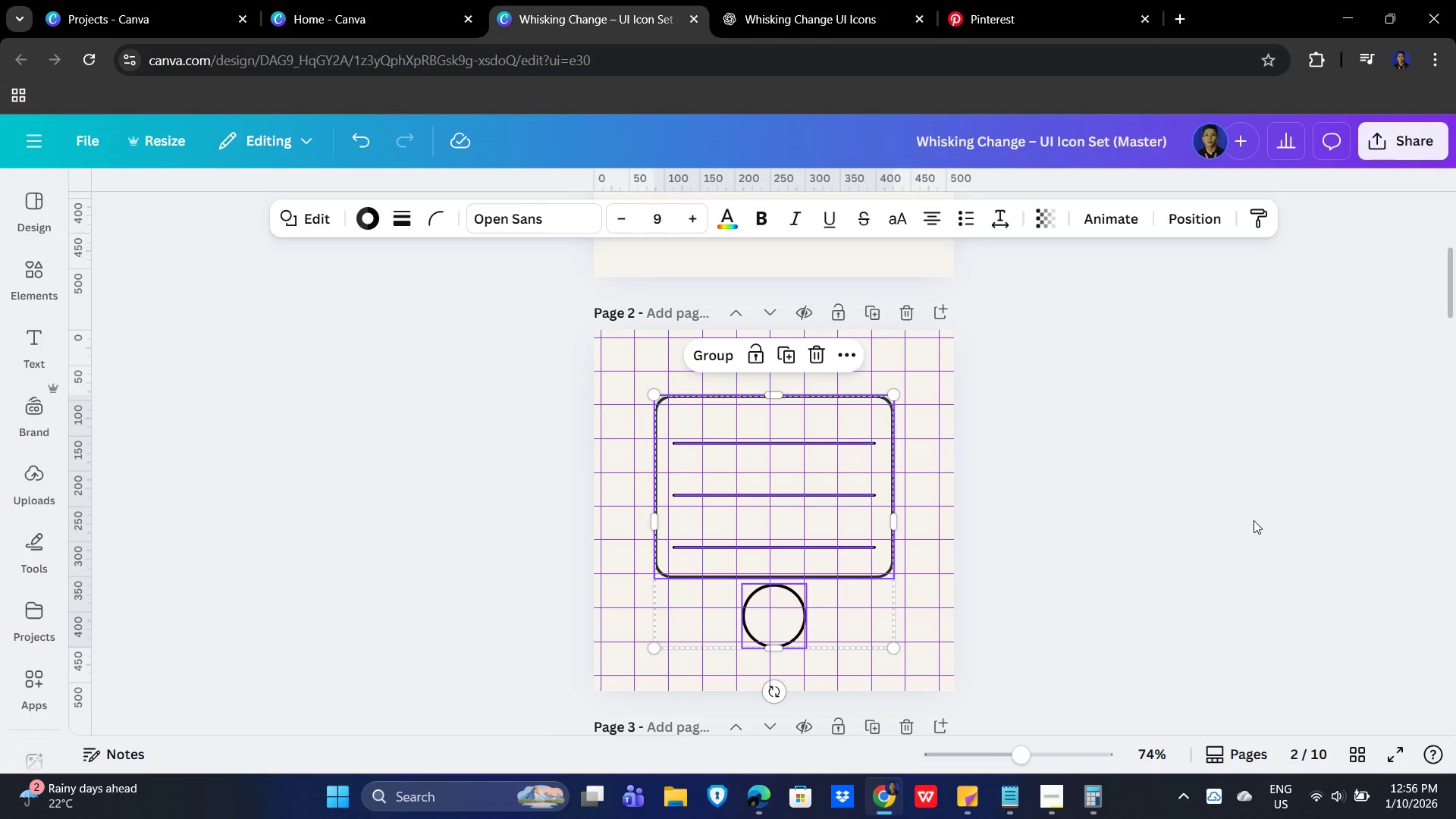 
hold_key(key=ControlLeft, duration=1.51)
scroll: coordinate [1265, 508], scroll_direction: up, amount: 1.0
 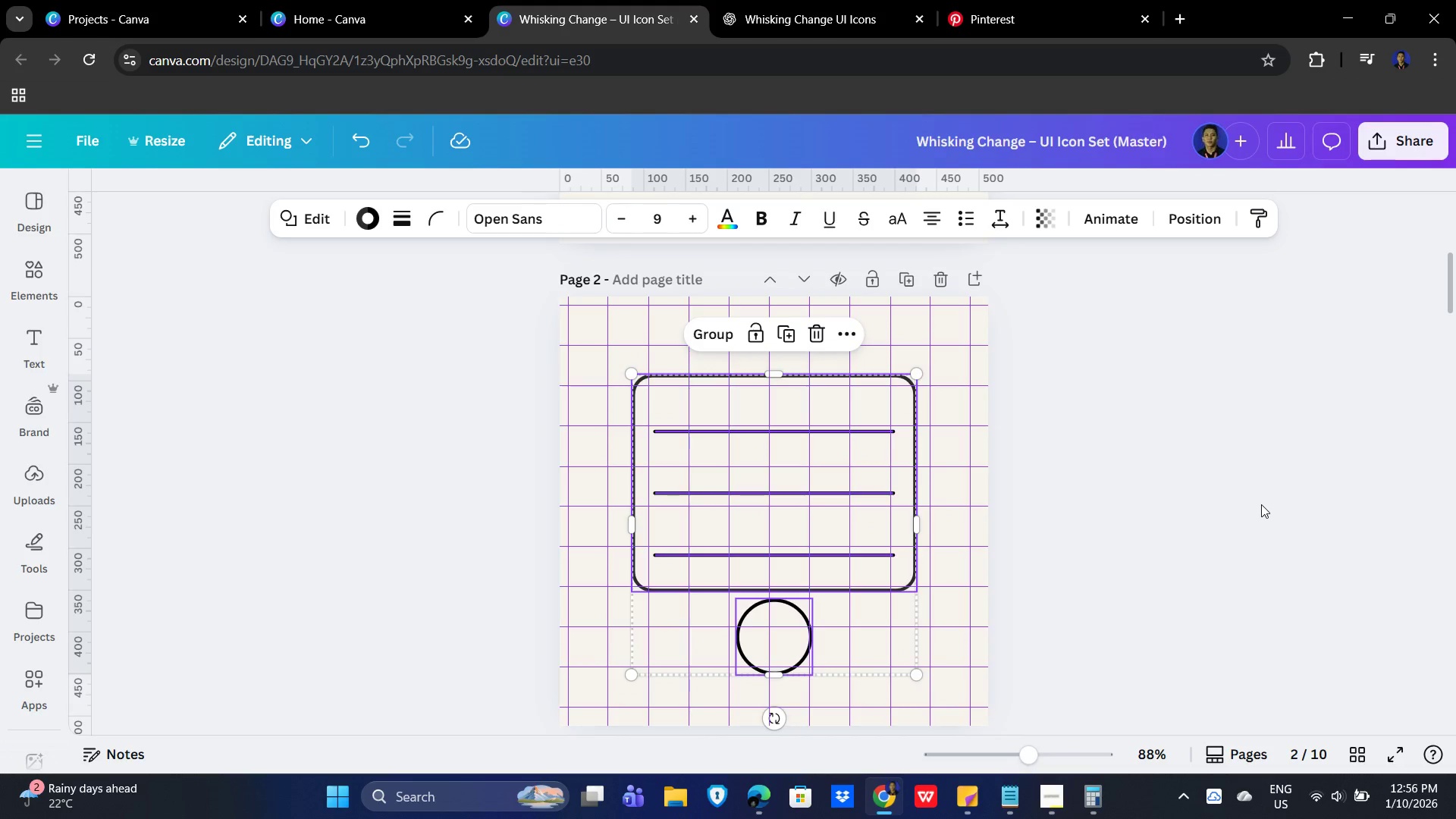 
hold_key(key=ControlLeft, duration=0.91)
 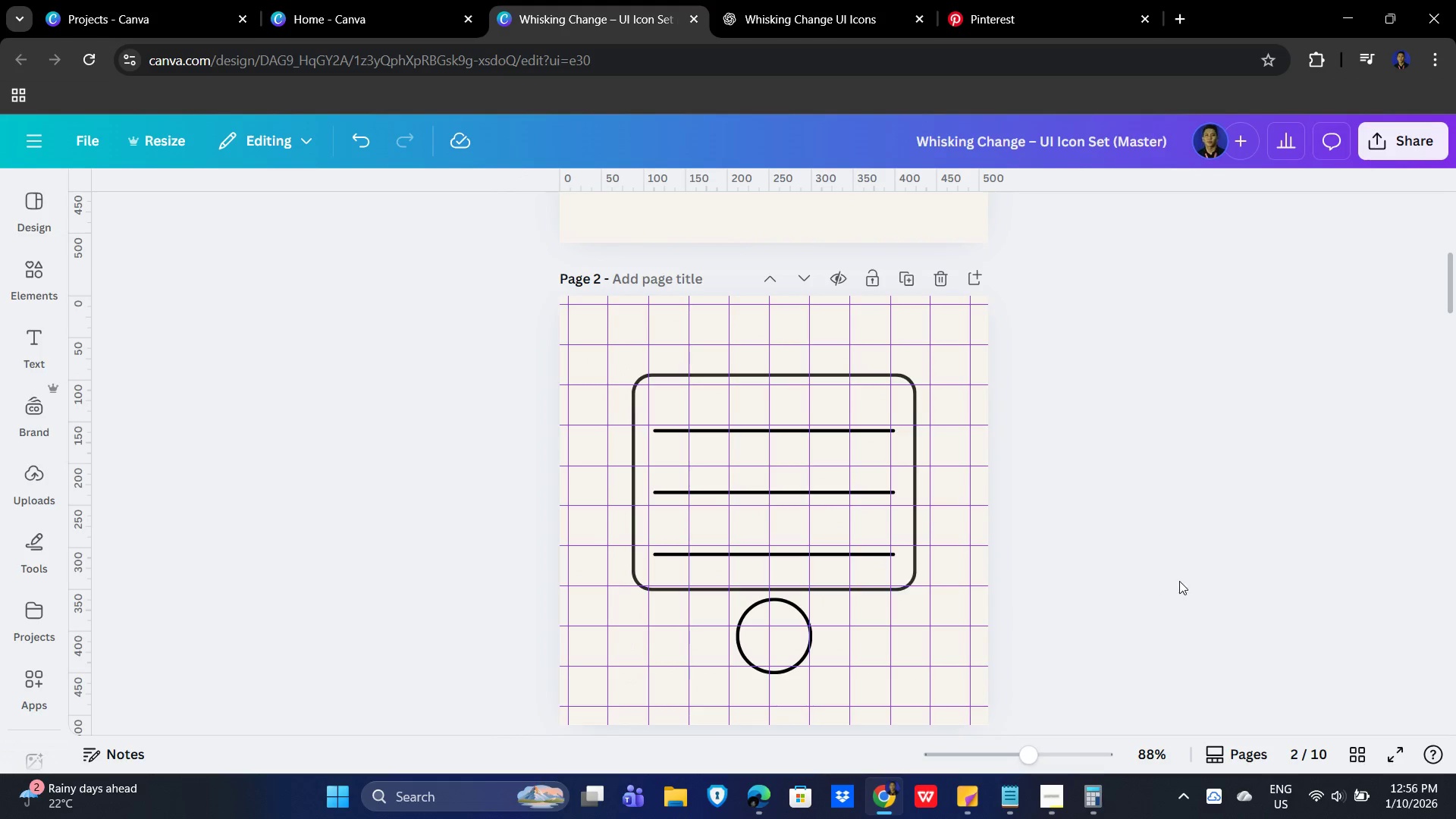 
scroll: coordinate [1261, 504], scroll_direction: up, amount: 1.0
 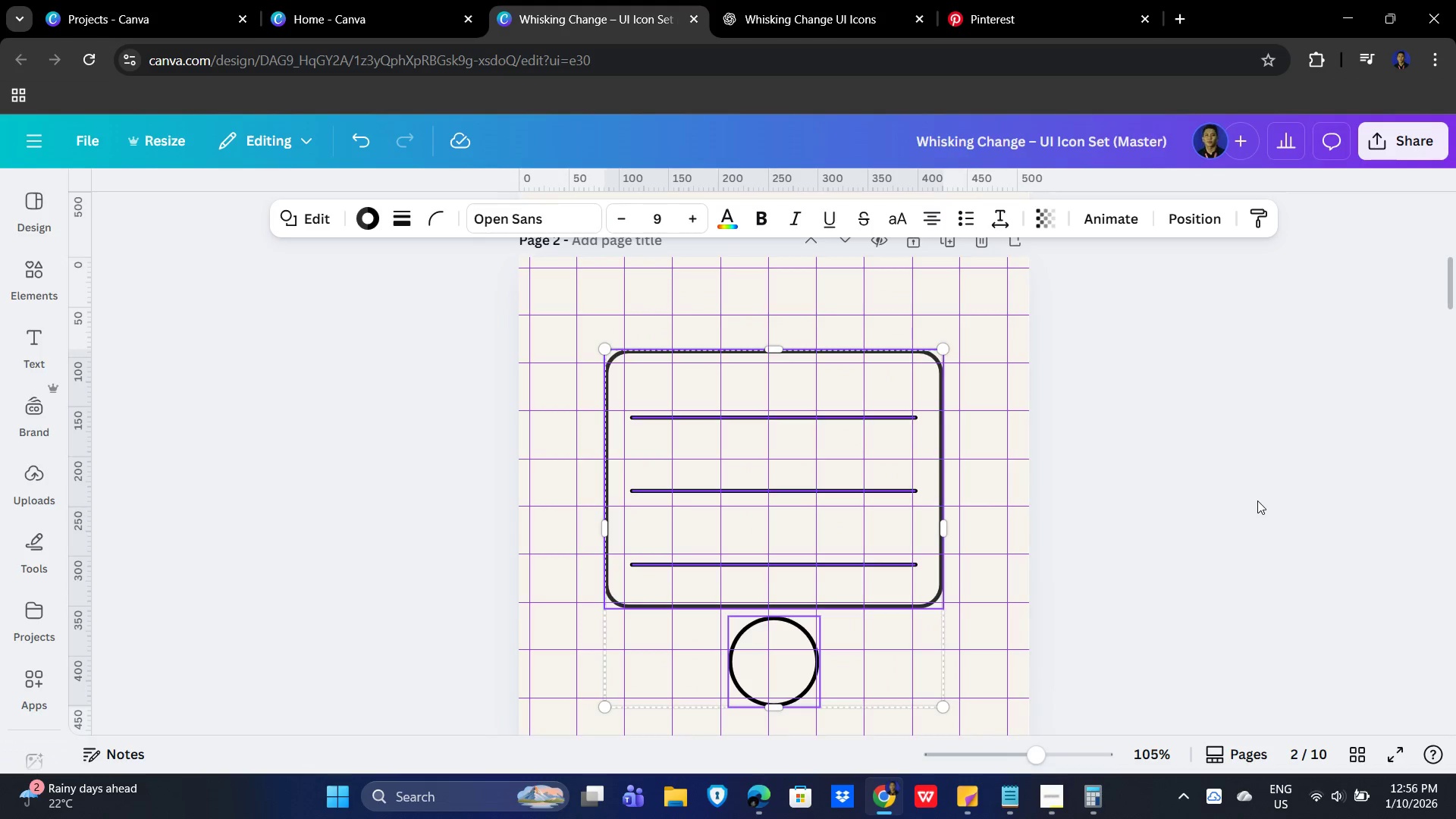 
scroll: coordinate [1257, 500], scroll_direction: down, amount: 1.0
 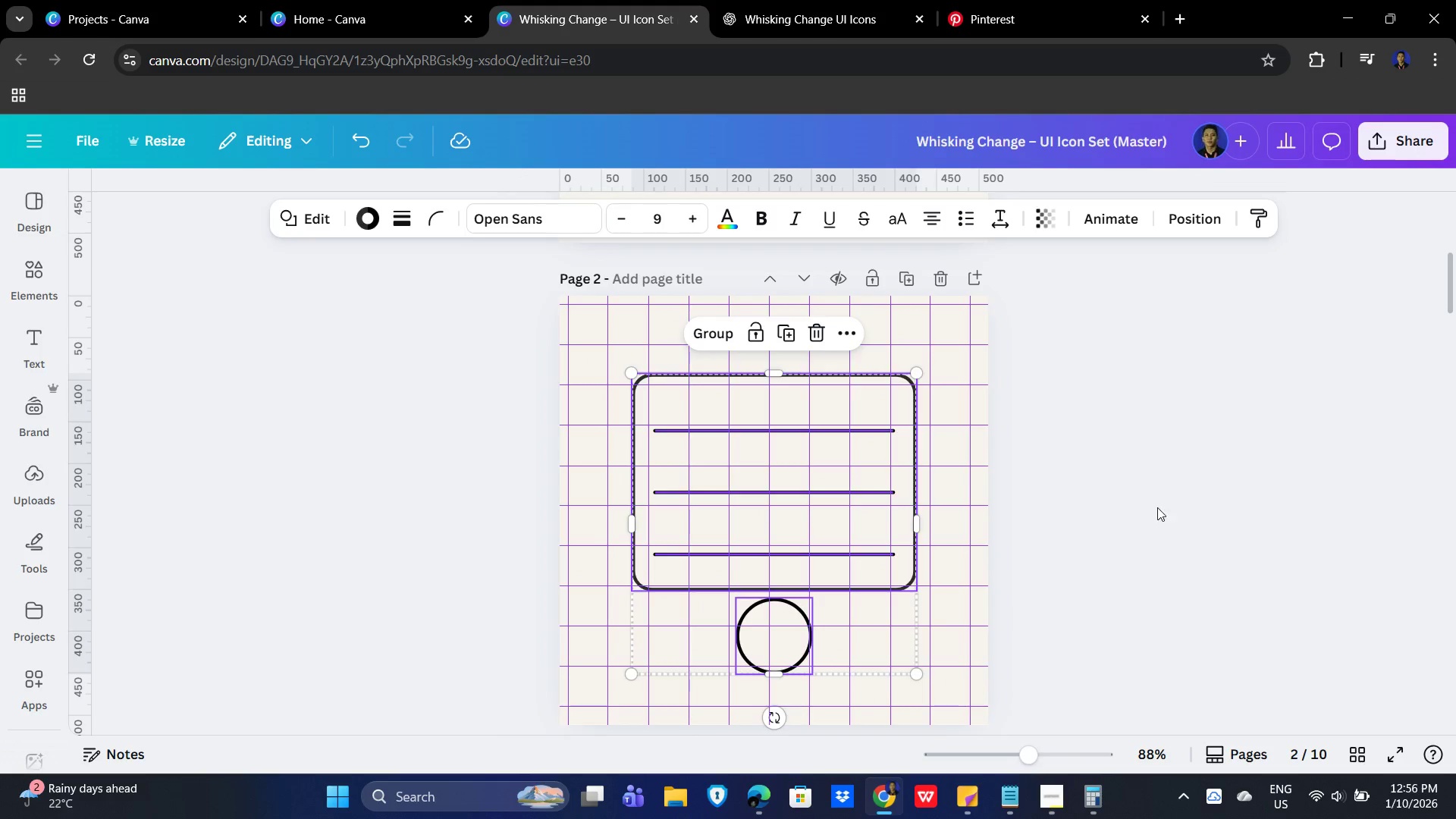 
left_click([1158, 508])
 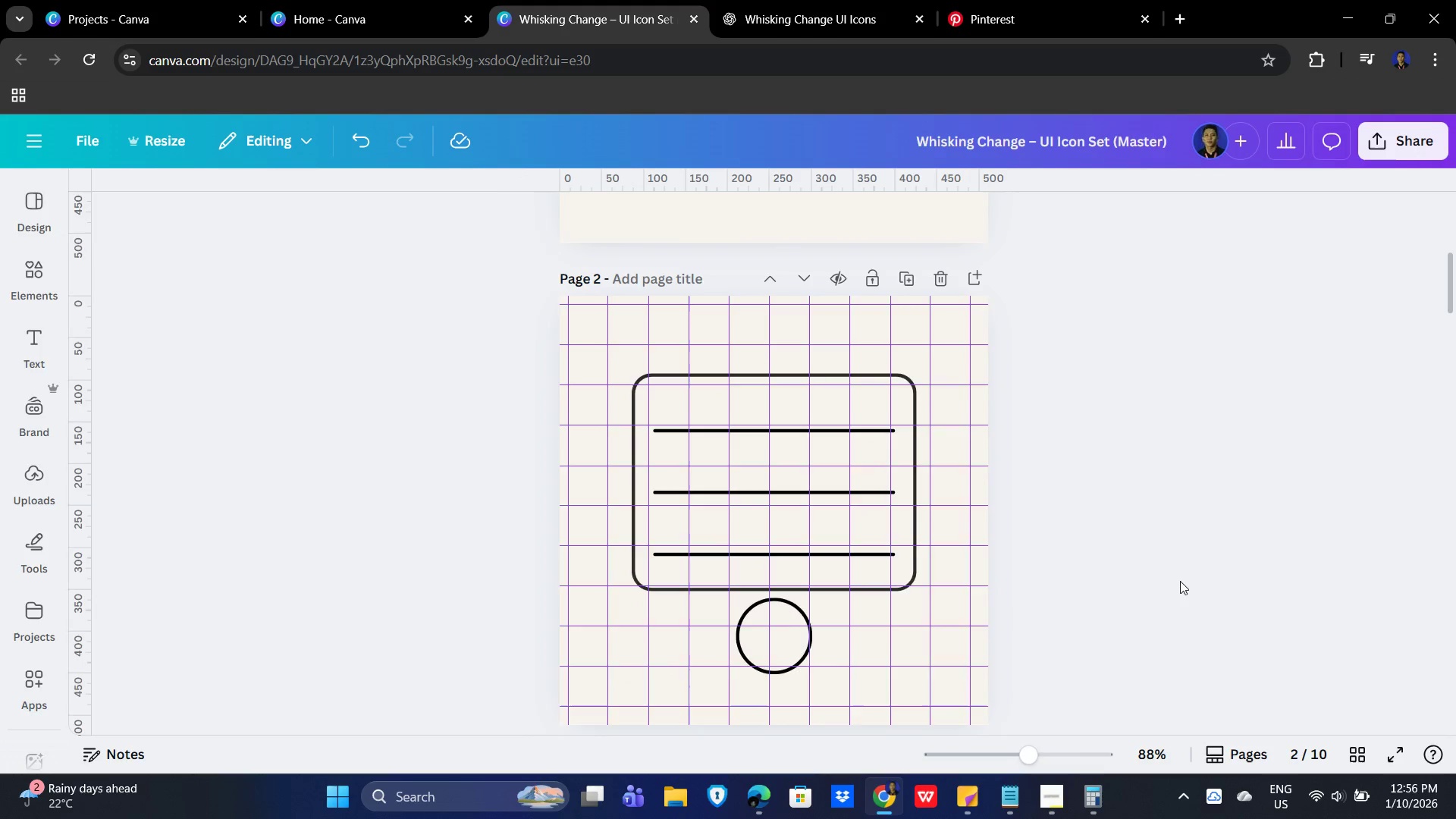 
scroll: coordinate [1180, 581], scroll_direction: down, amount: 1.0
 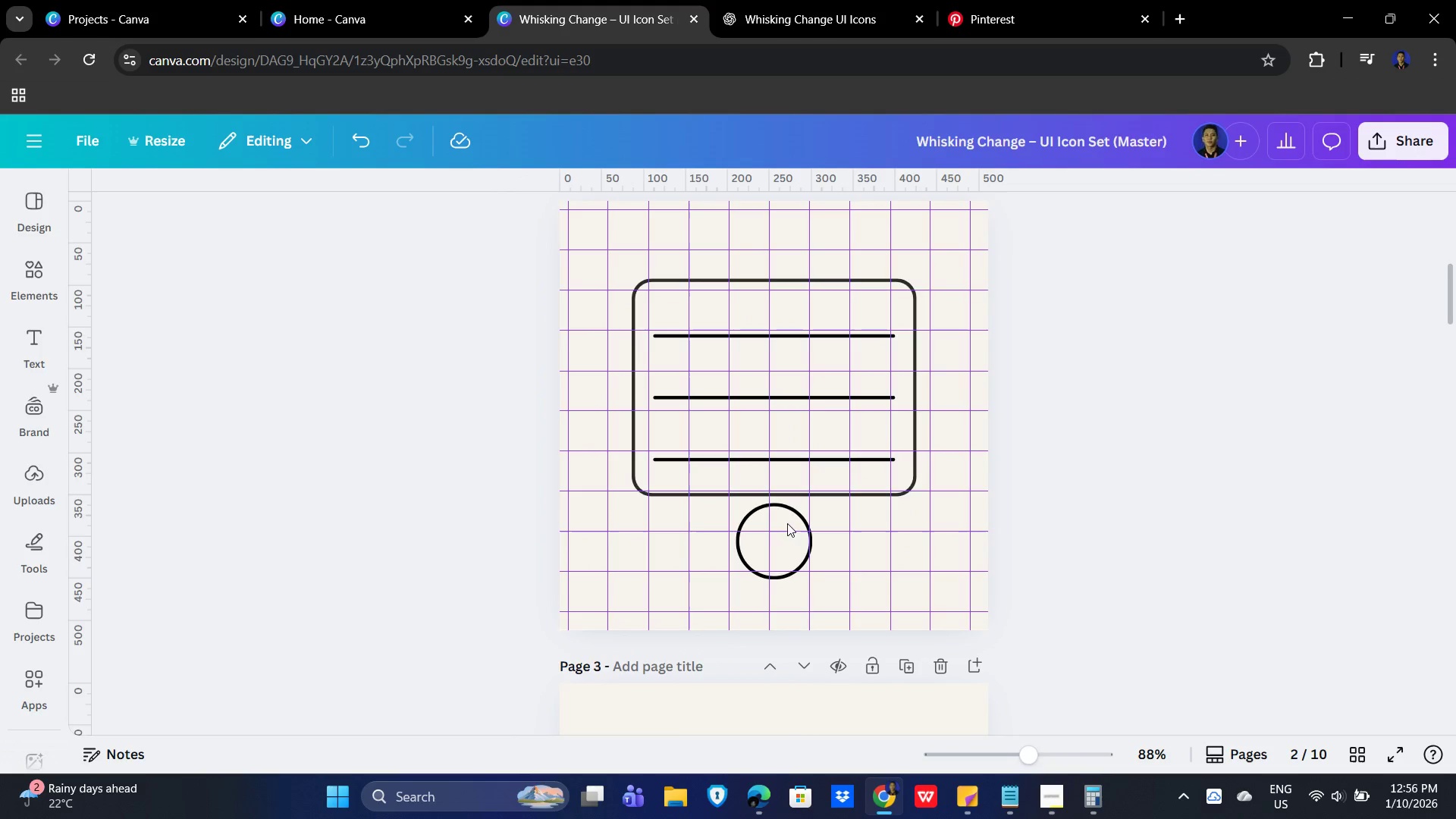 
left_click([784, 513])
 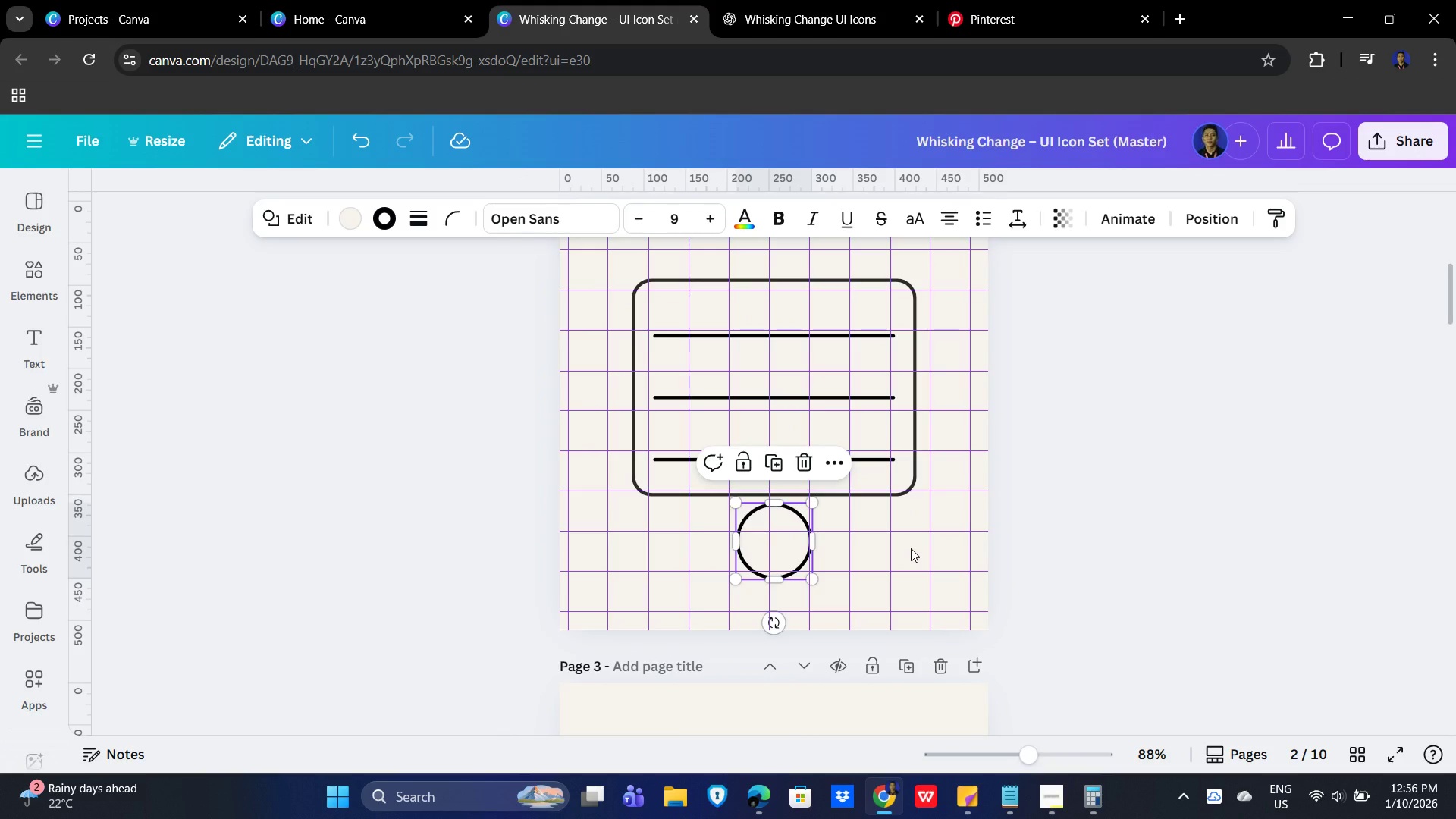 
key(ArrowDown)
 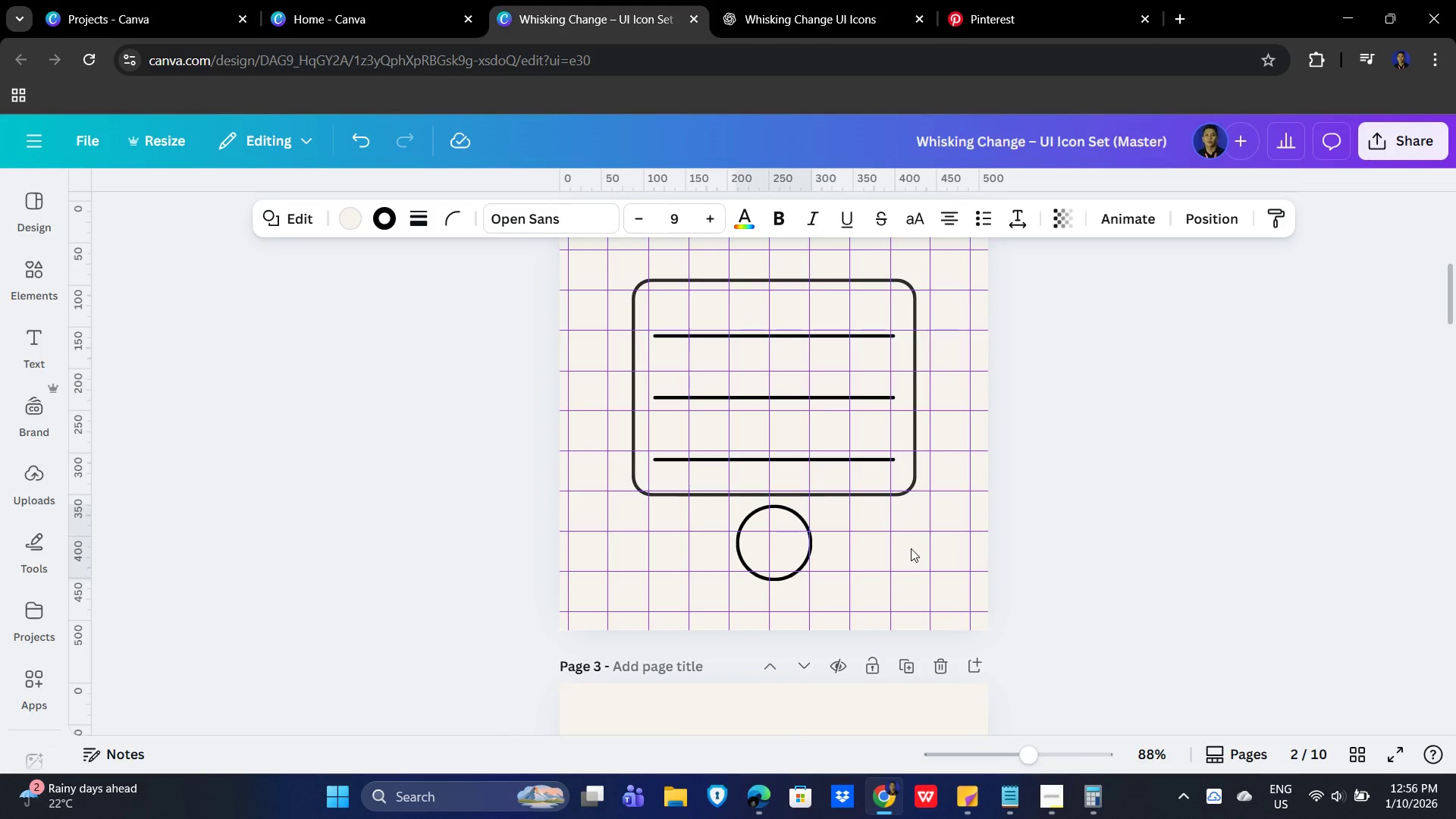 
key(ArrowDown)
 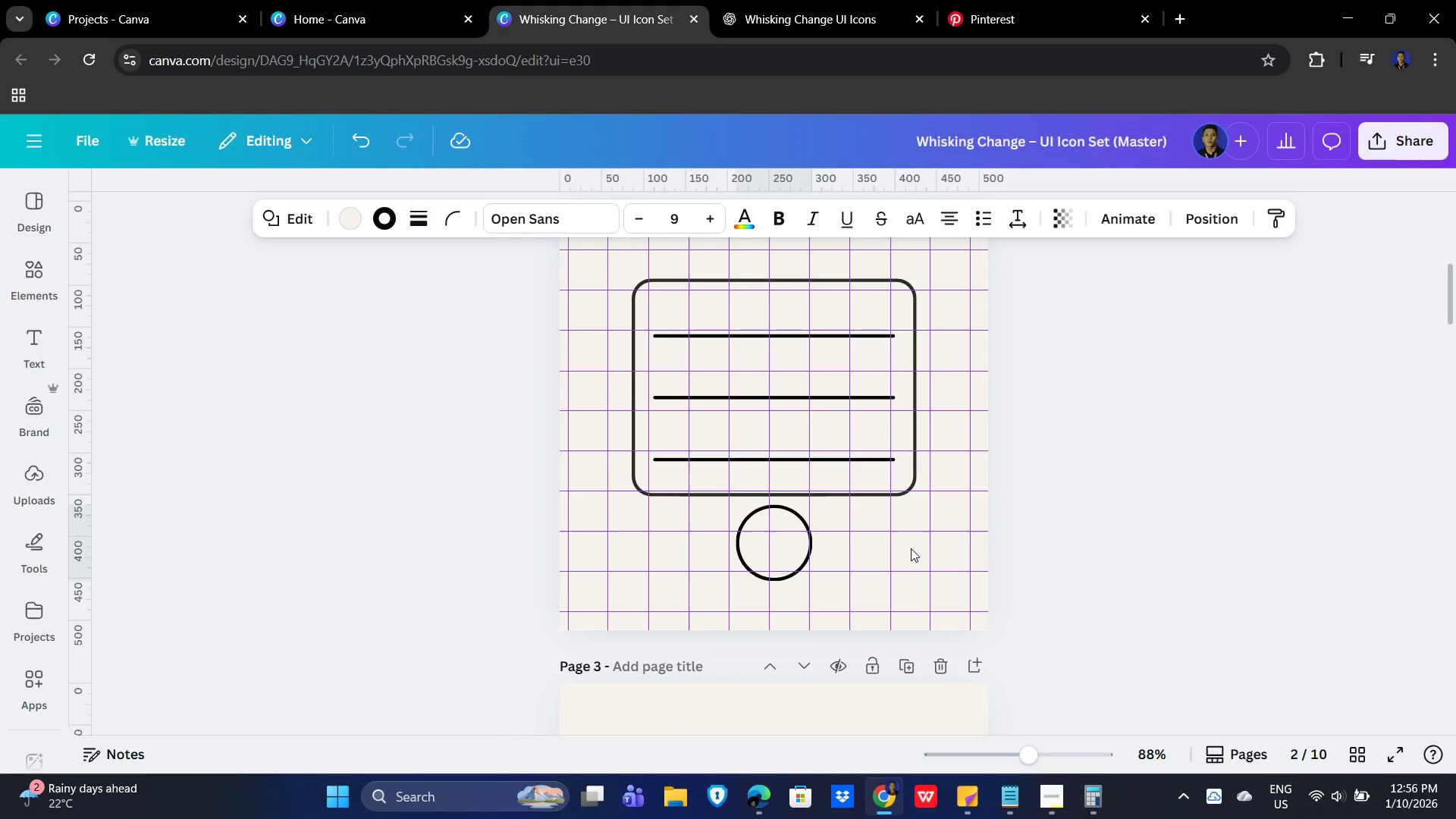 
key(ArrowDown)
 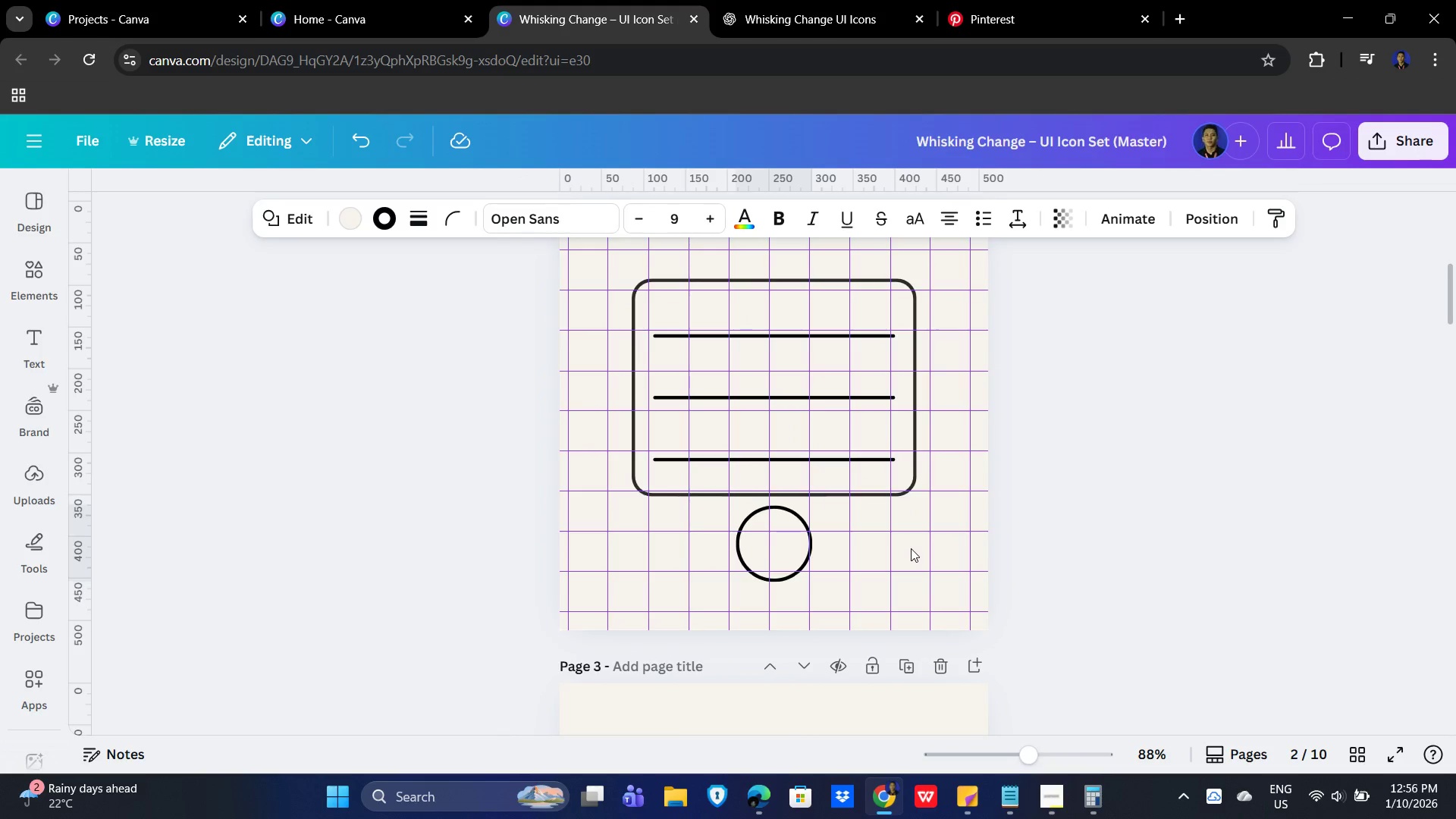 
key(ArrowDown)
 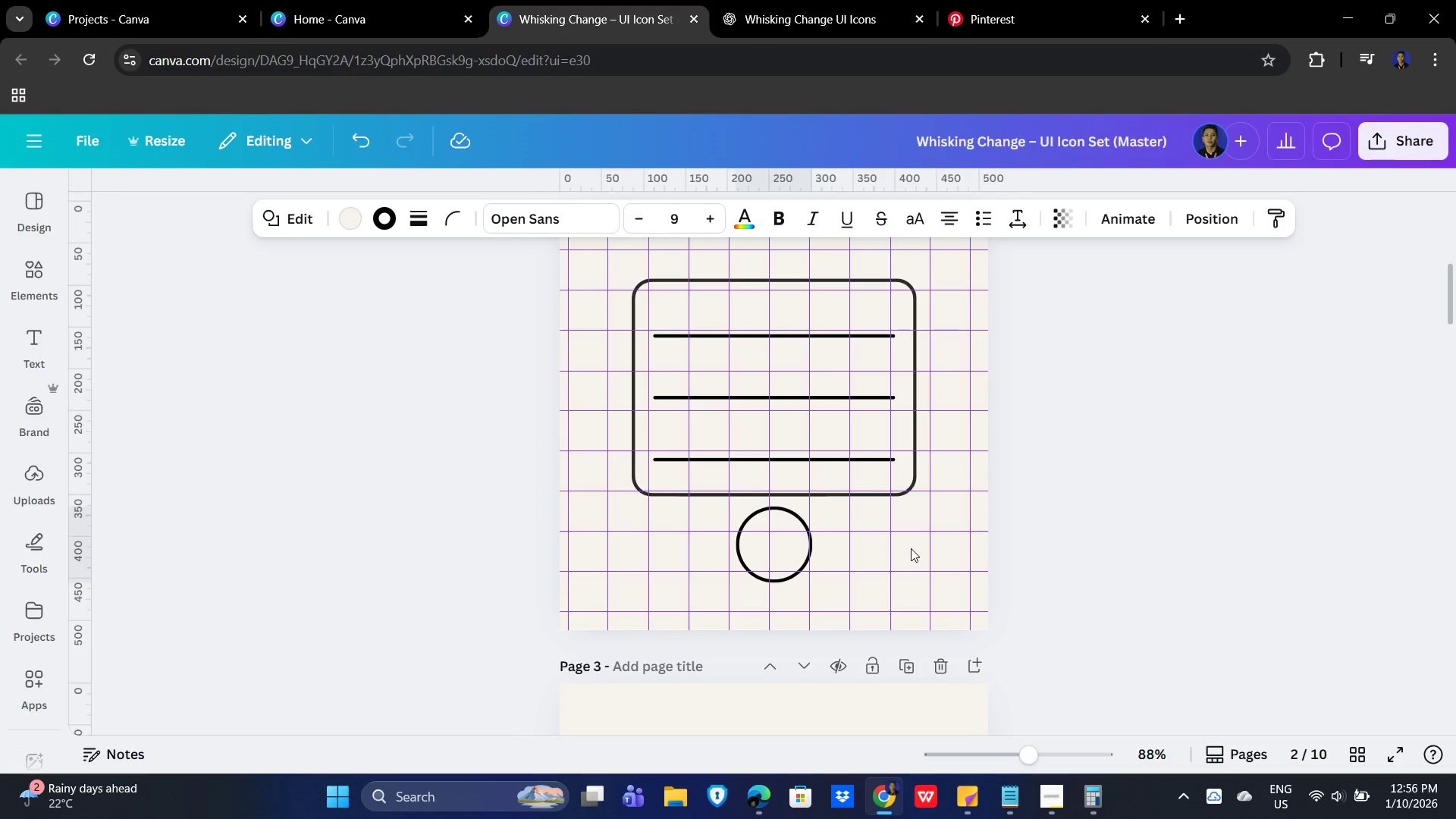 
key(ArrowDown)
 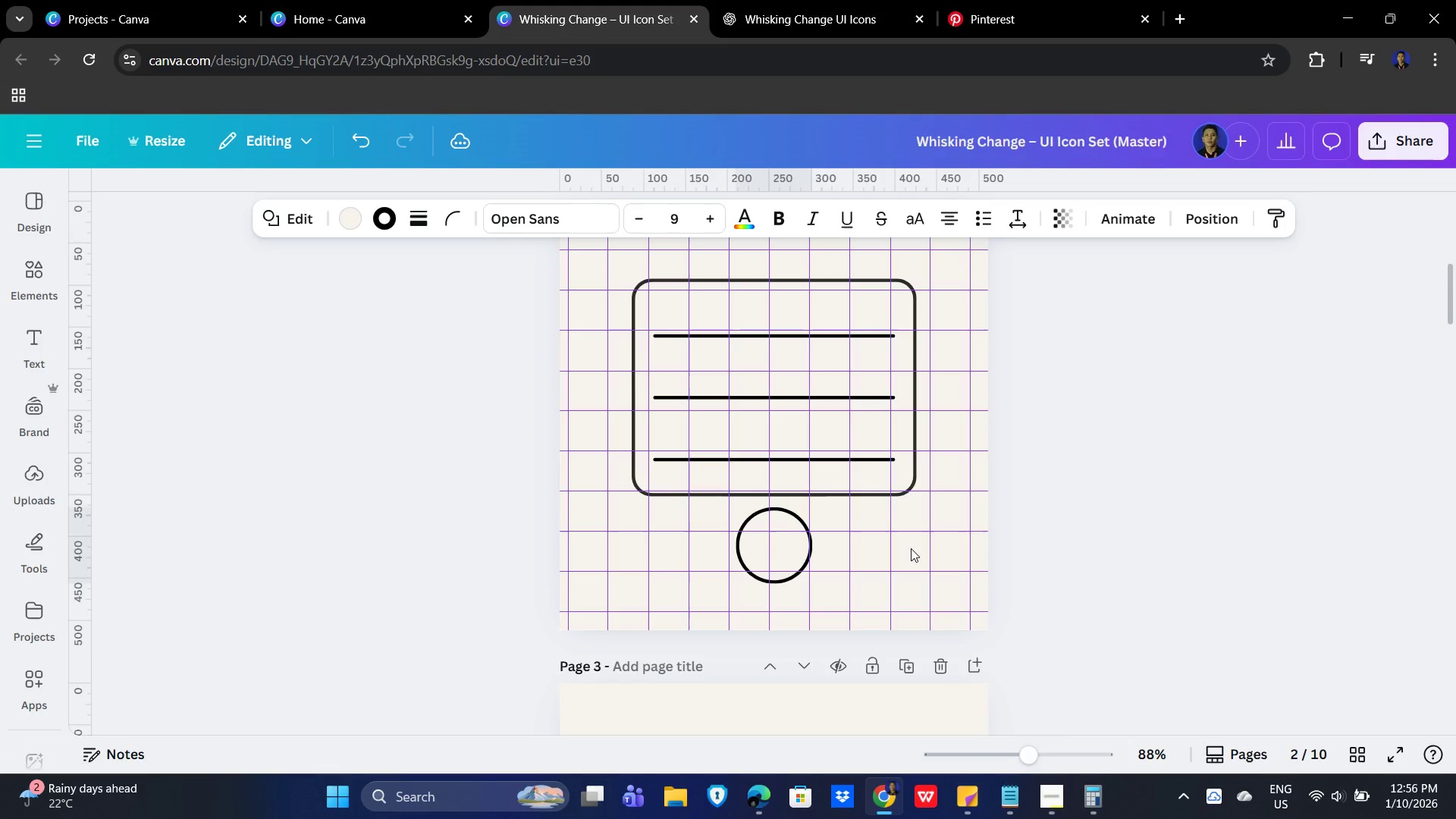 
key(ArrowDown)
 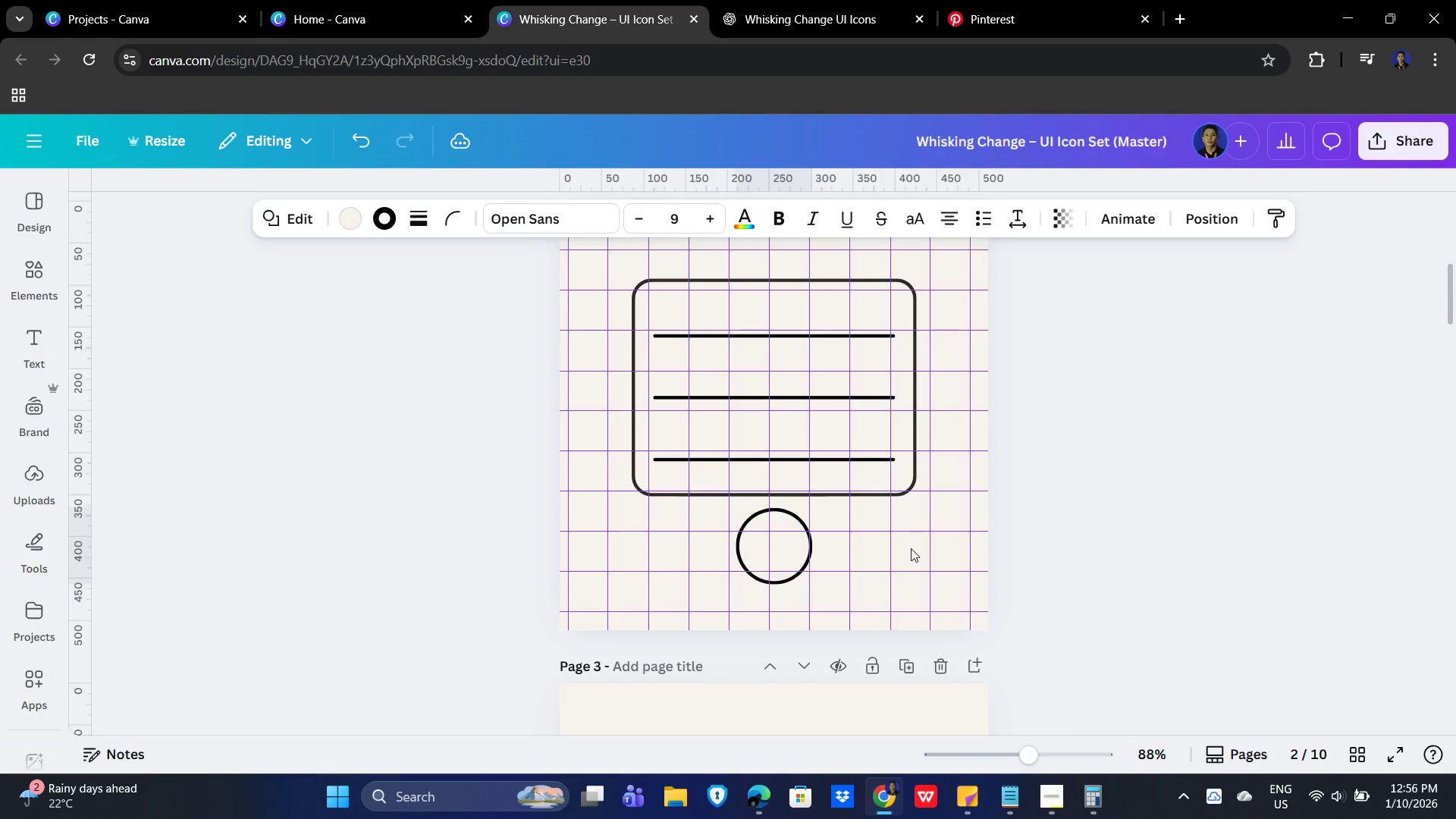 
key(ArrowDown)
 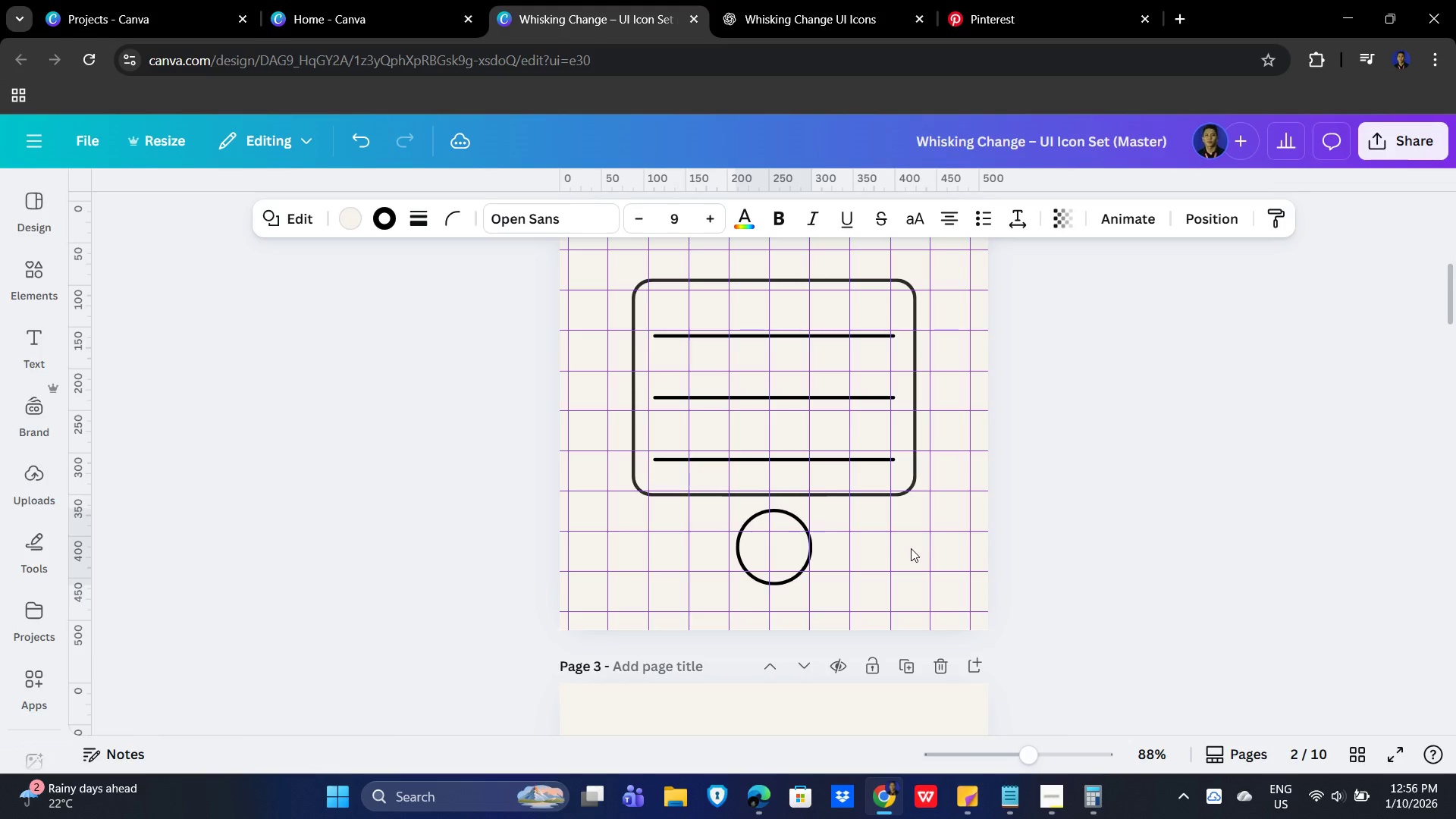 
key(ArrowDown)
 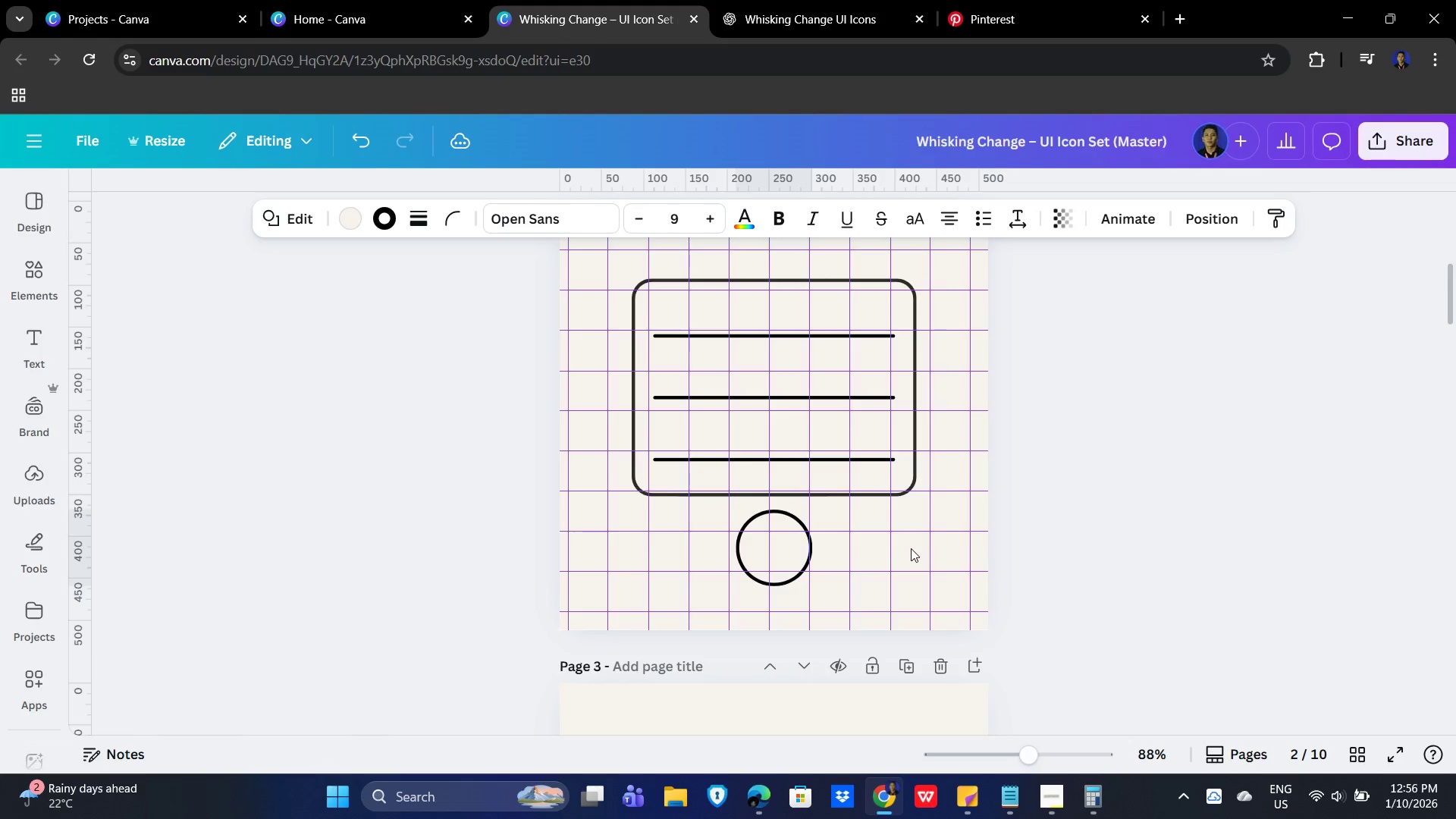 
key(ArrowDown)
 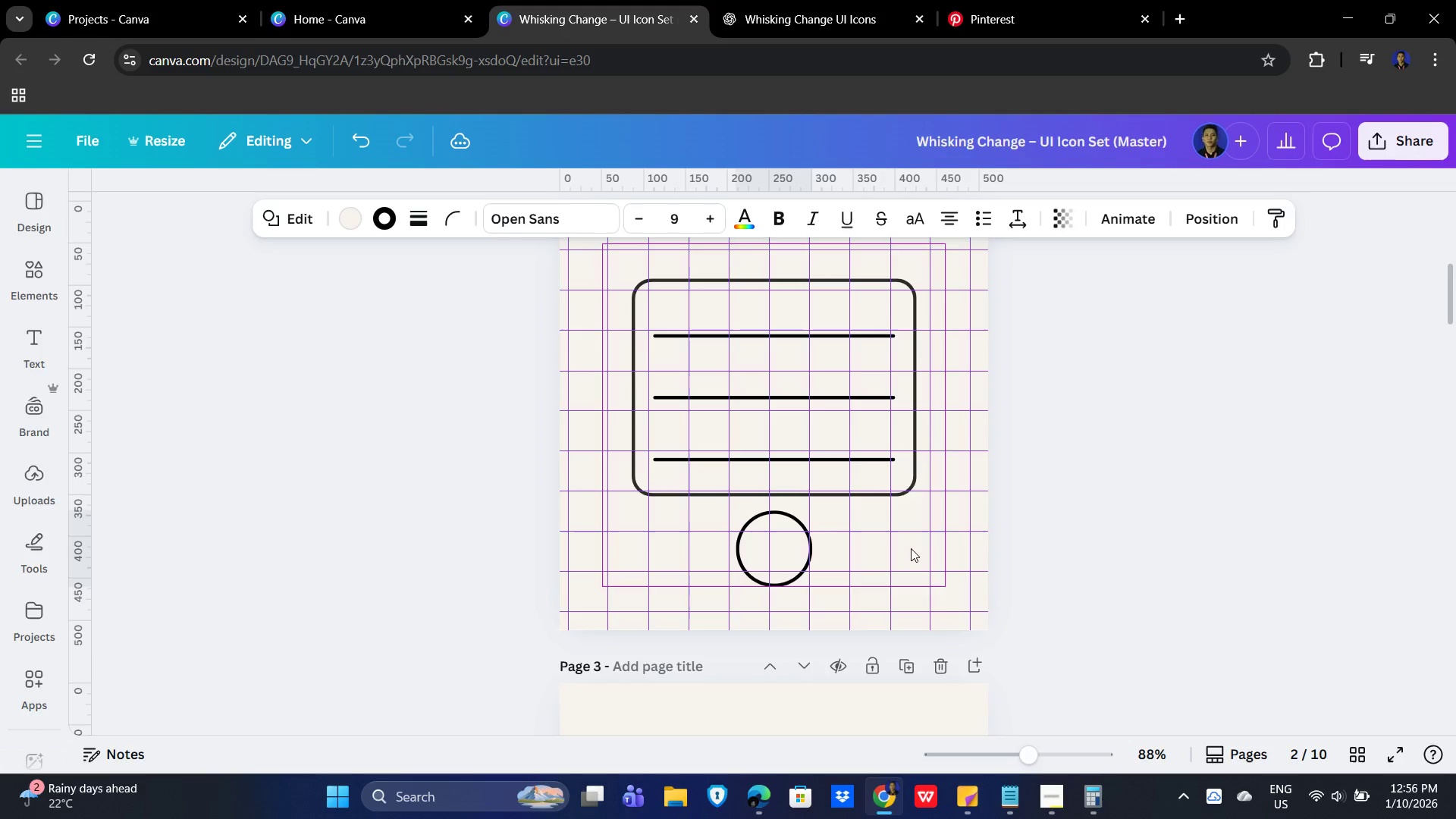 
key(ArrowDown)
 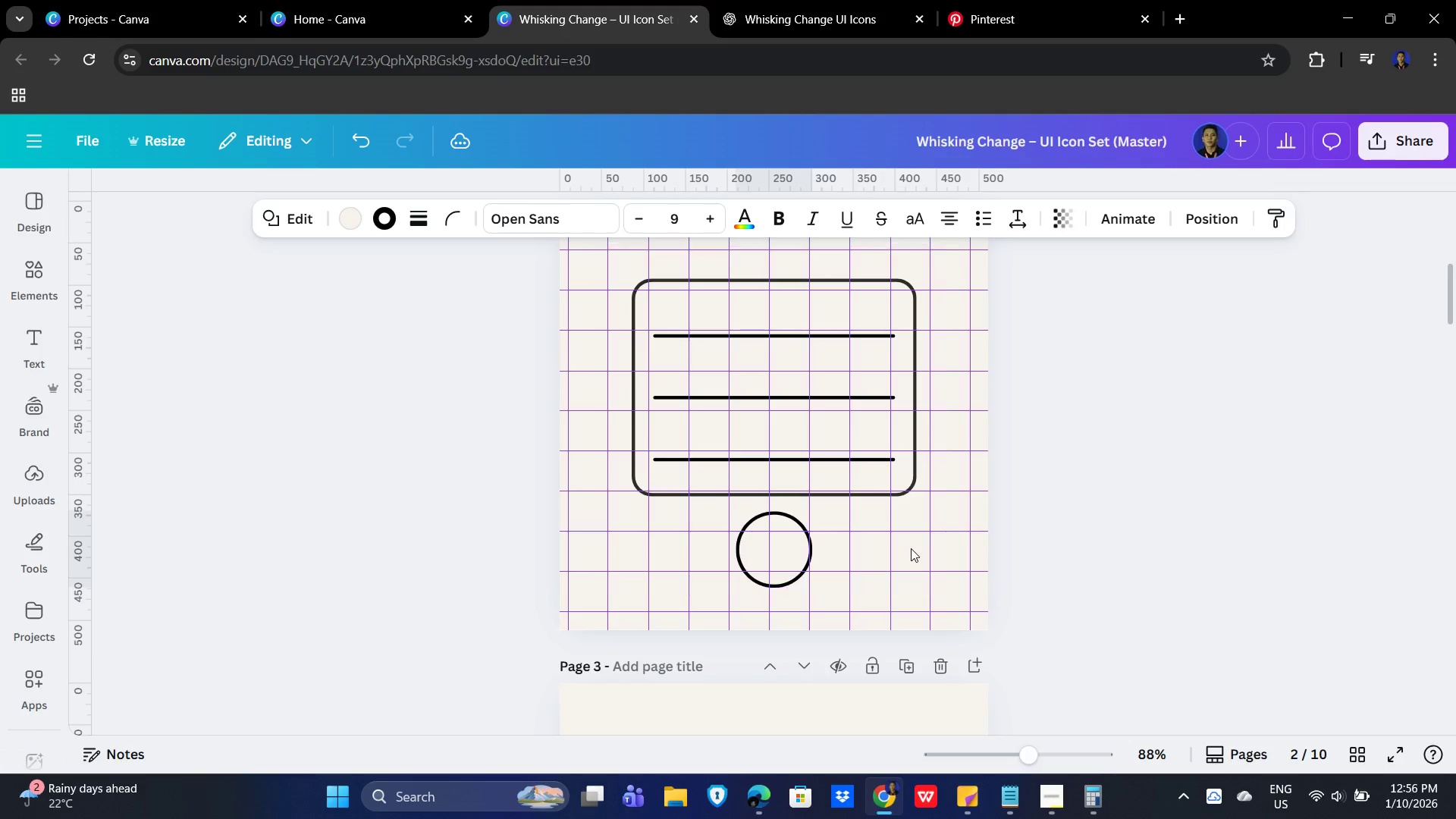 
key(ArrowDown)
 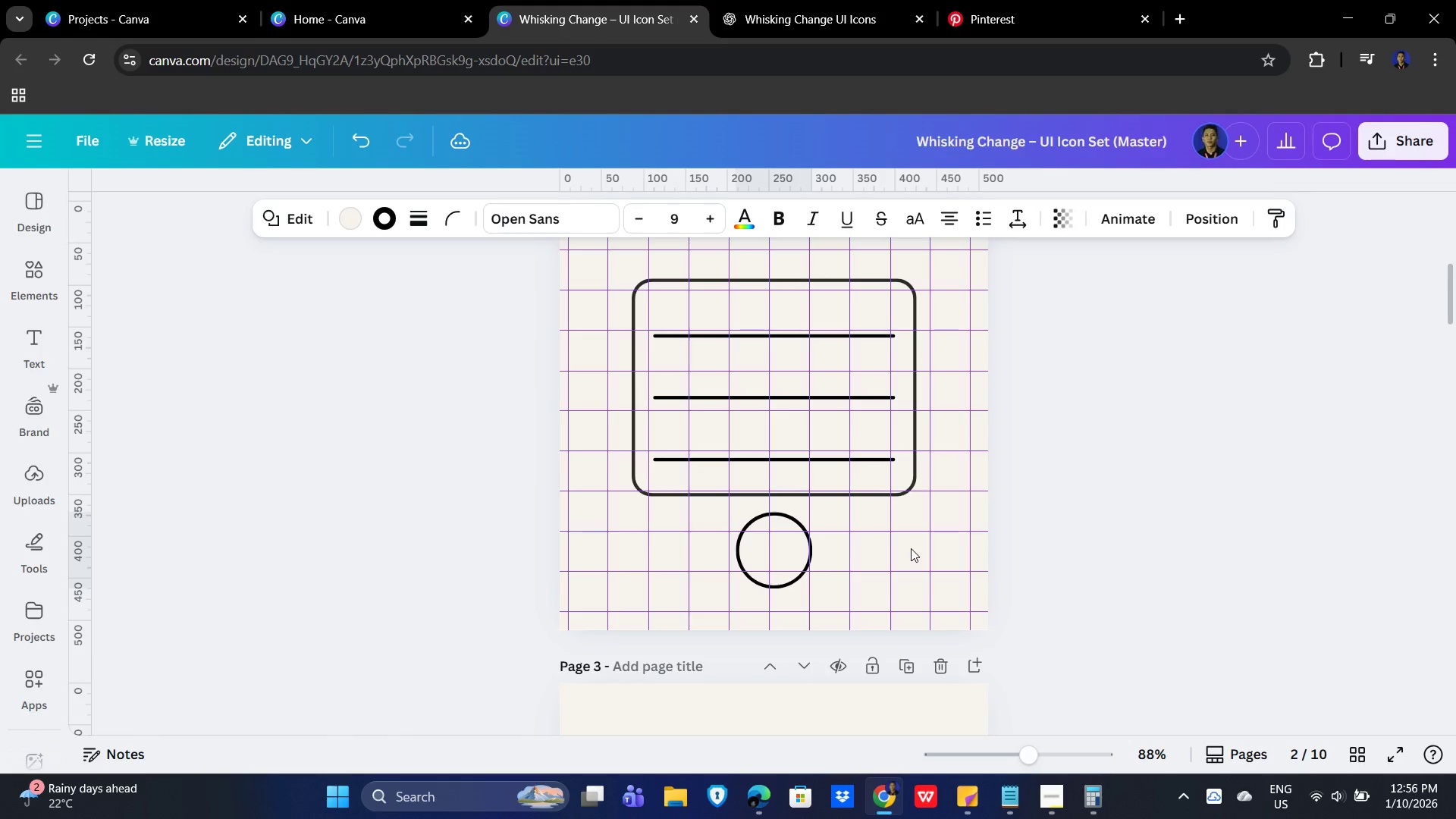 
key(ArrowDown)
 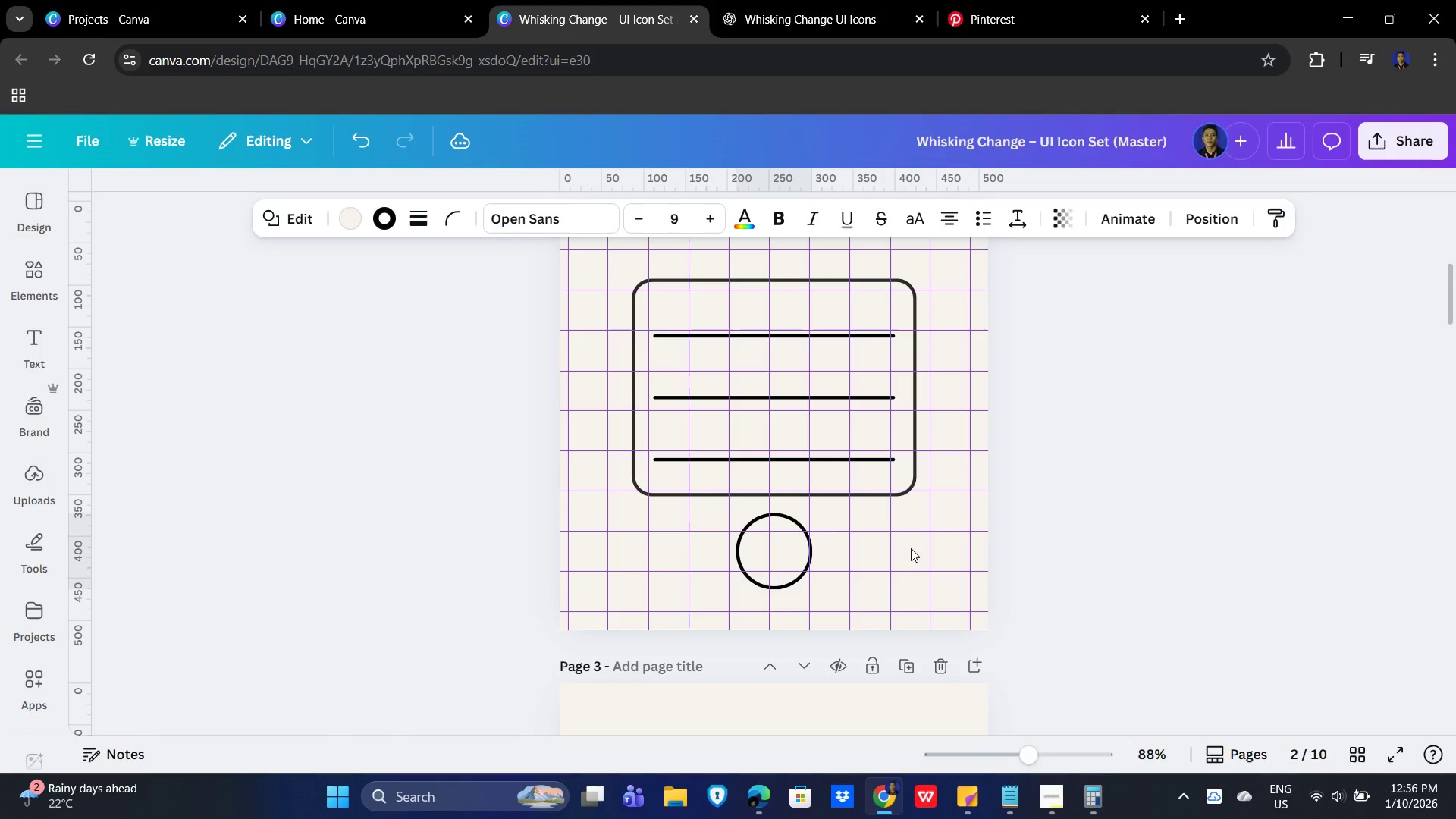 
key(ArrowUp)
 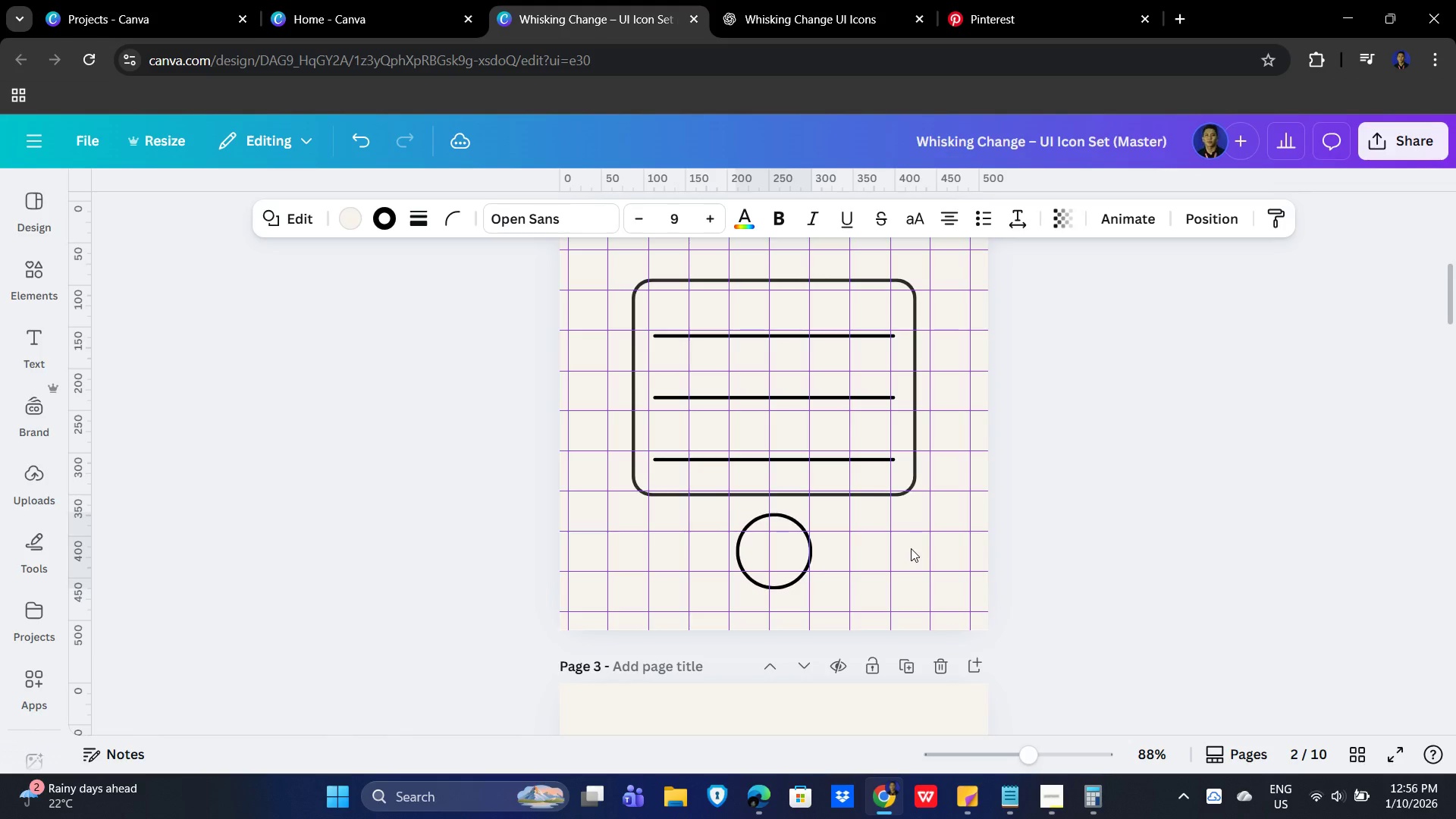 
key(ArrowDown)
 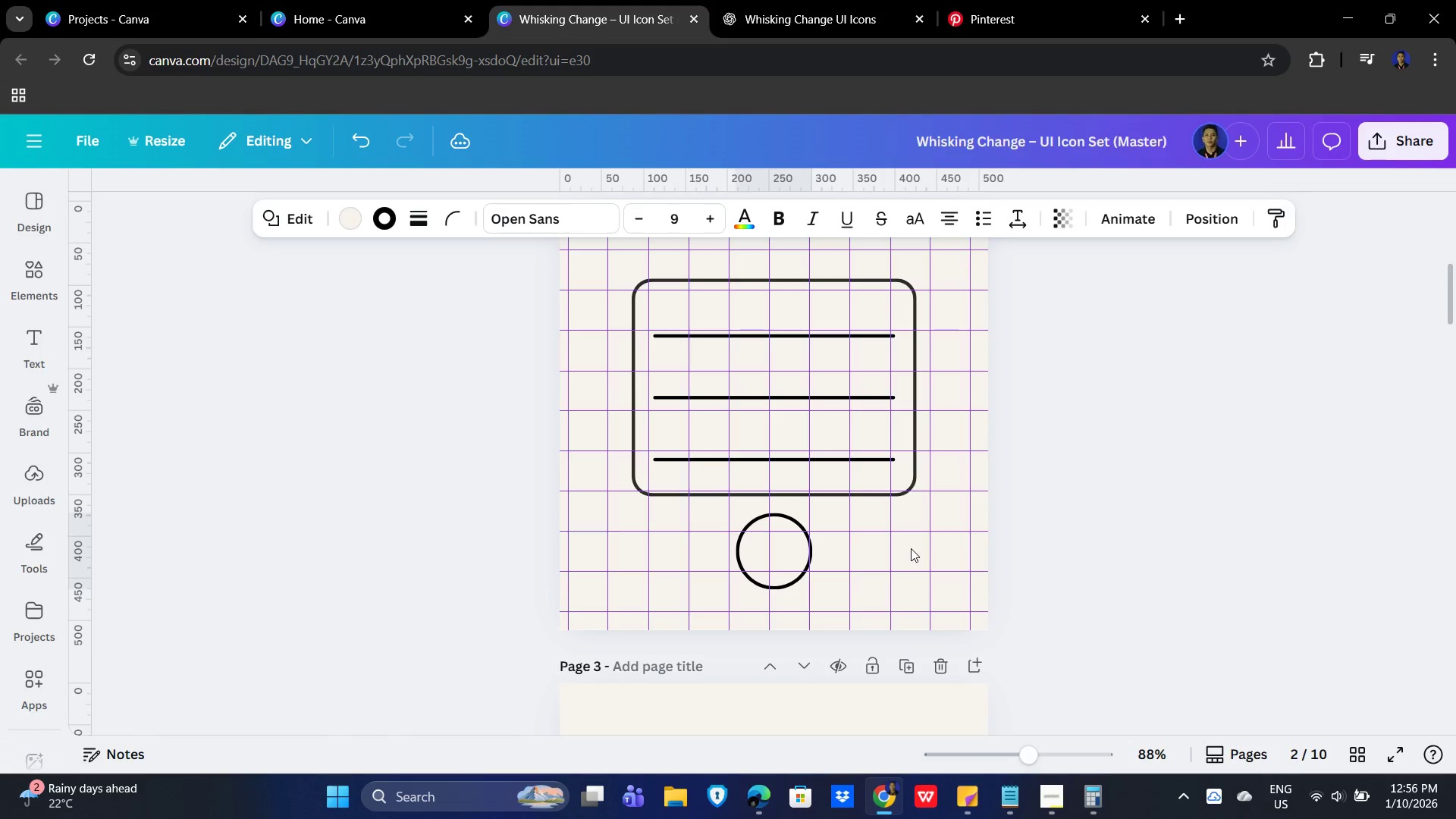 
key(ArrowDown)
 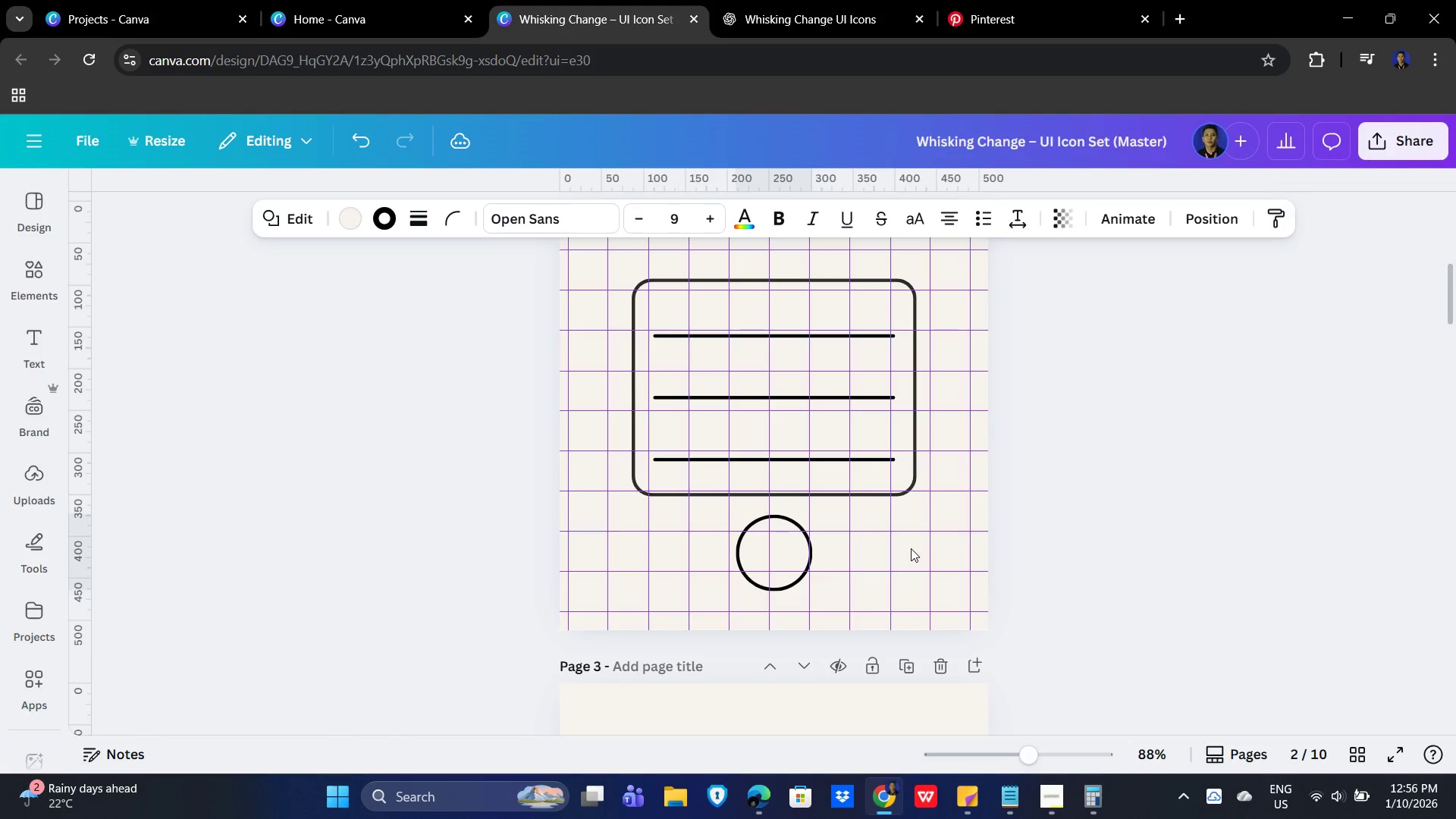 
key(ArrowDown)
 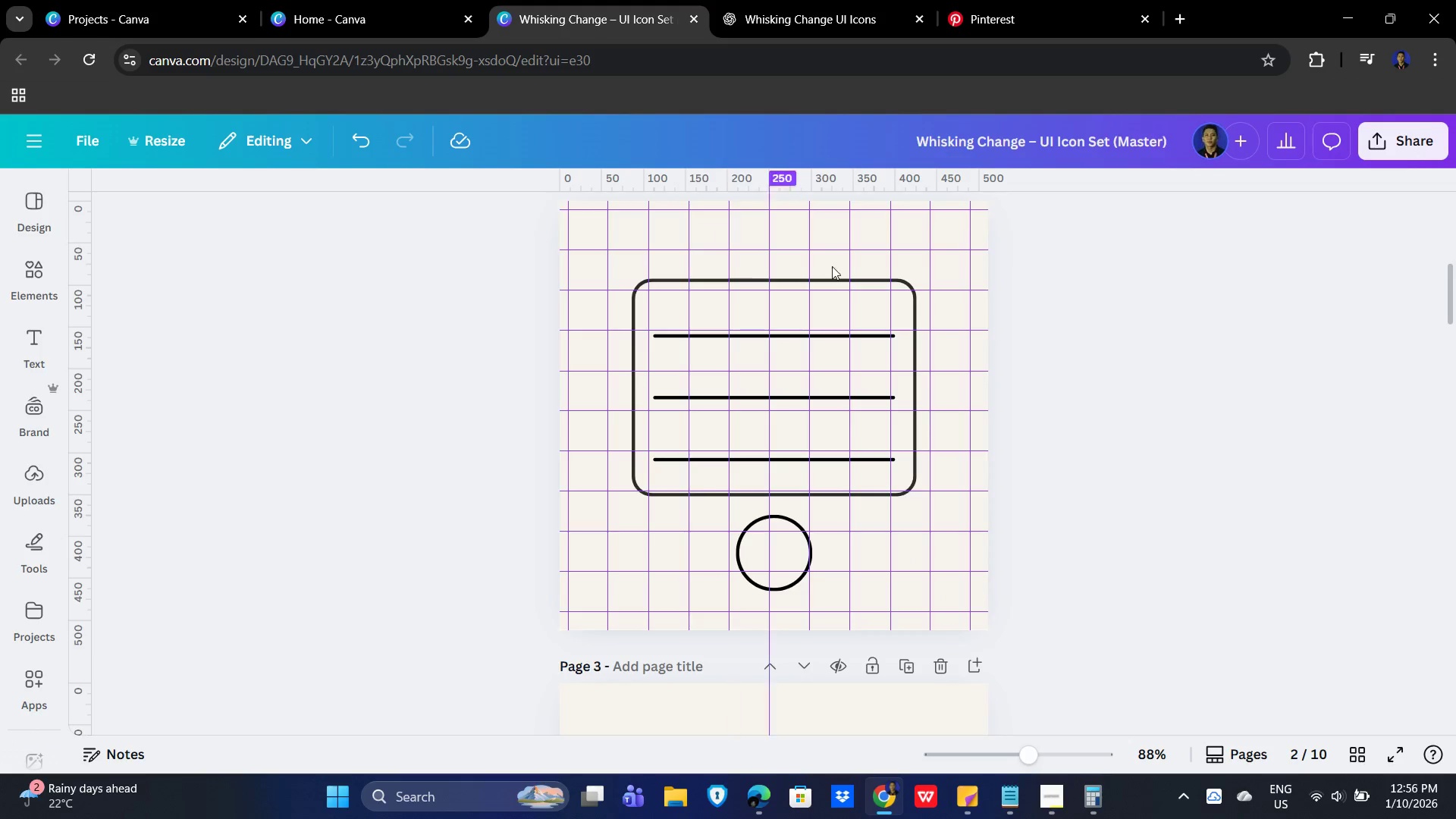 
left_click([799, 0])
 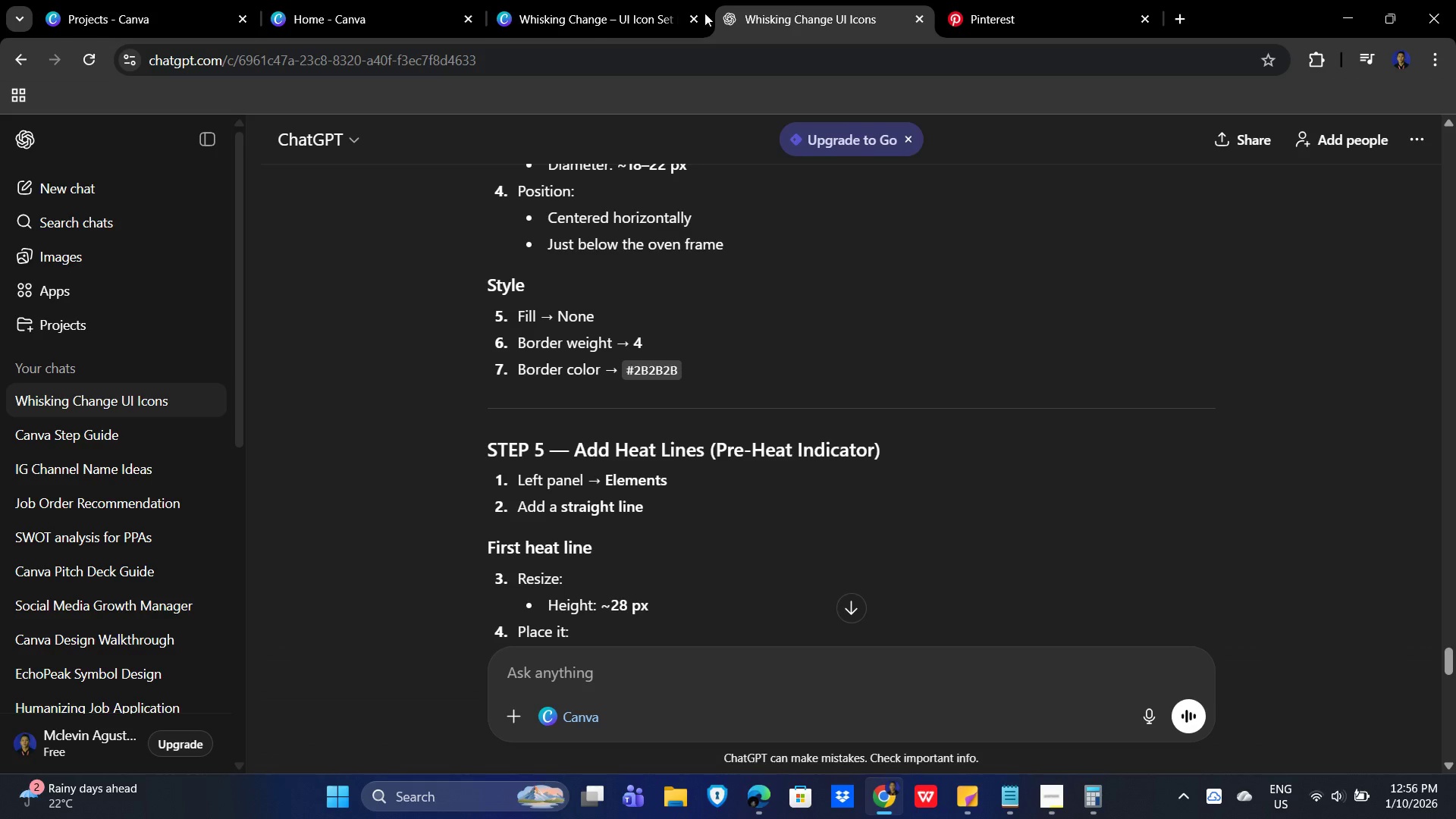 
left_click([478, 10])
 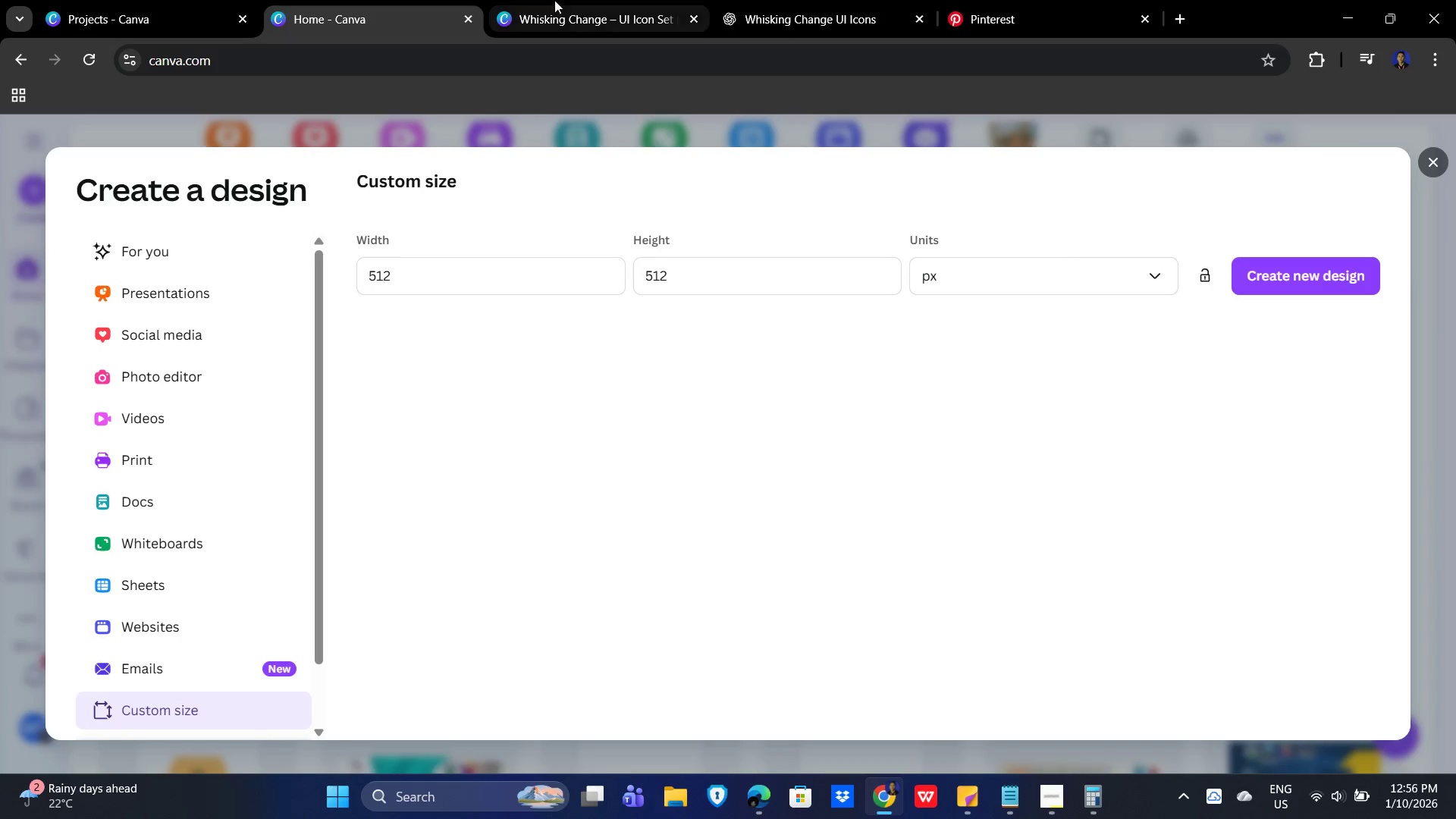 
left_click_drag(start_coordinate=[562, 0], to_coordinate=[565, 4])
 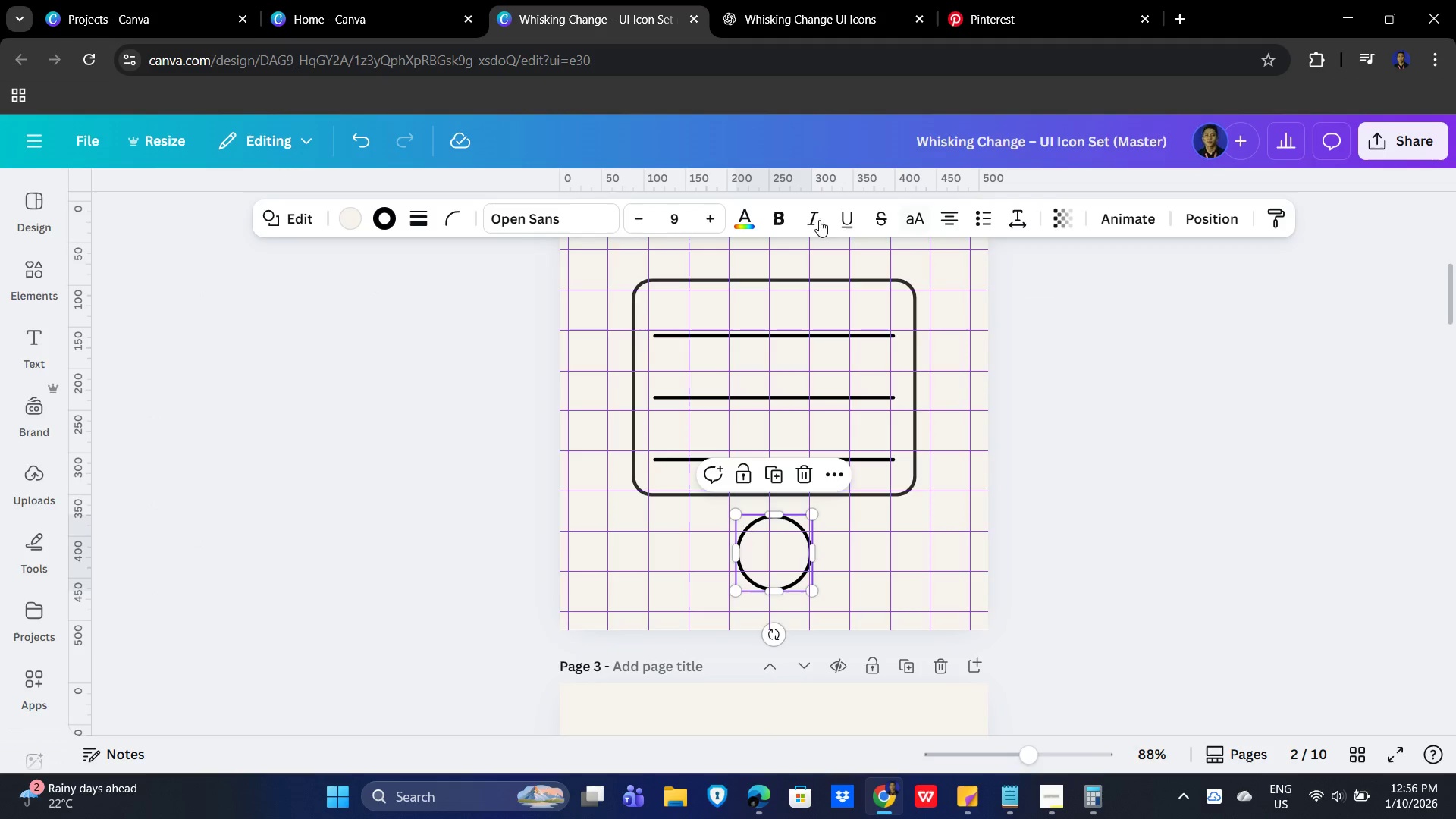 
left_click([1222, 212])
 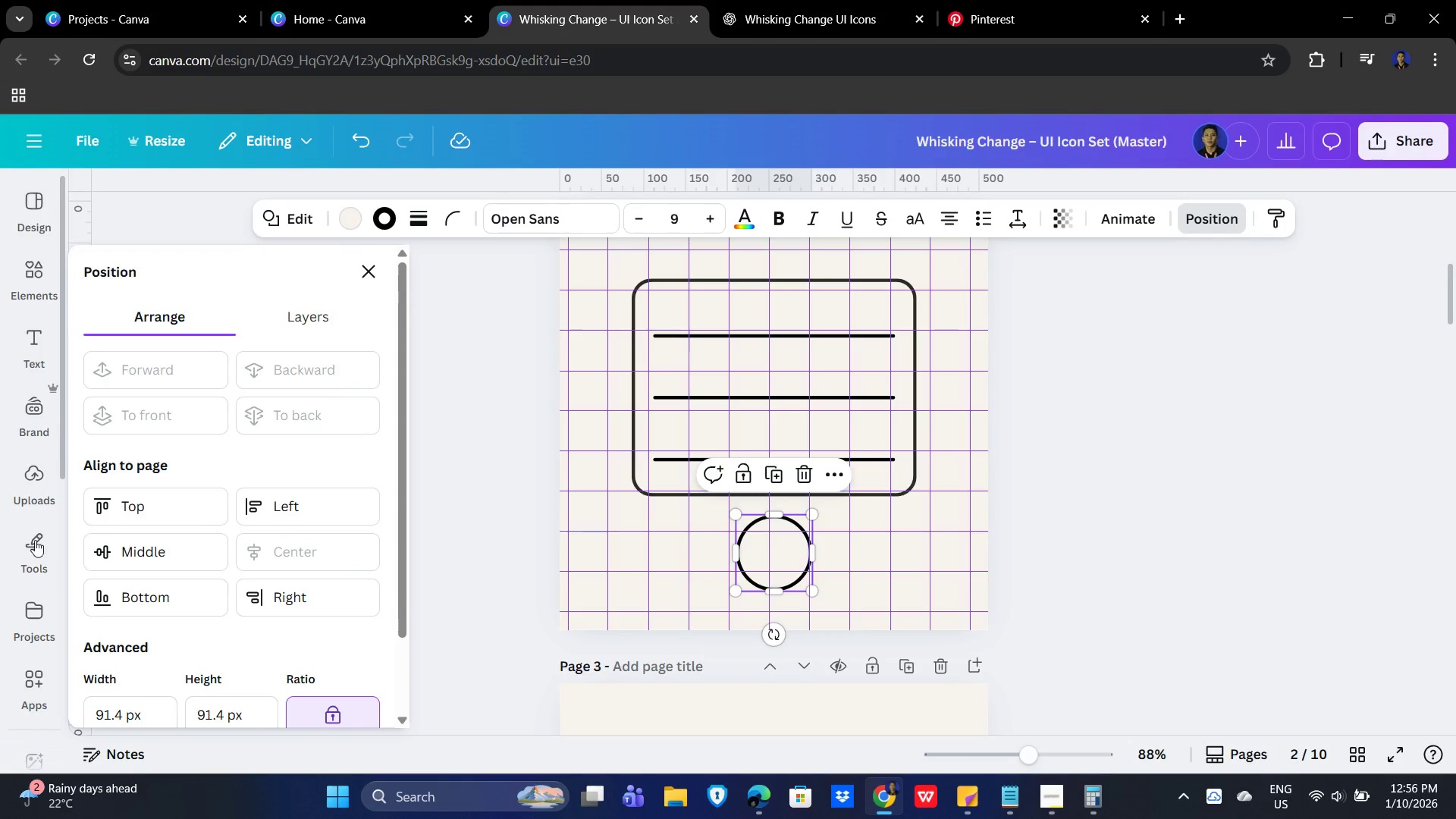 
scroll: coordinate [245, 602], scroll_direction: down, amount: 5.0
 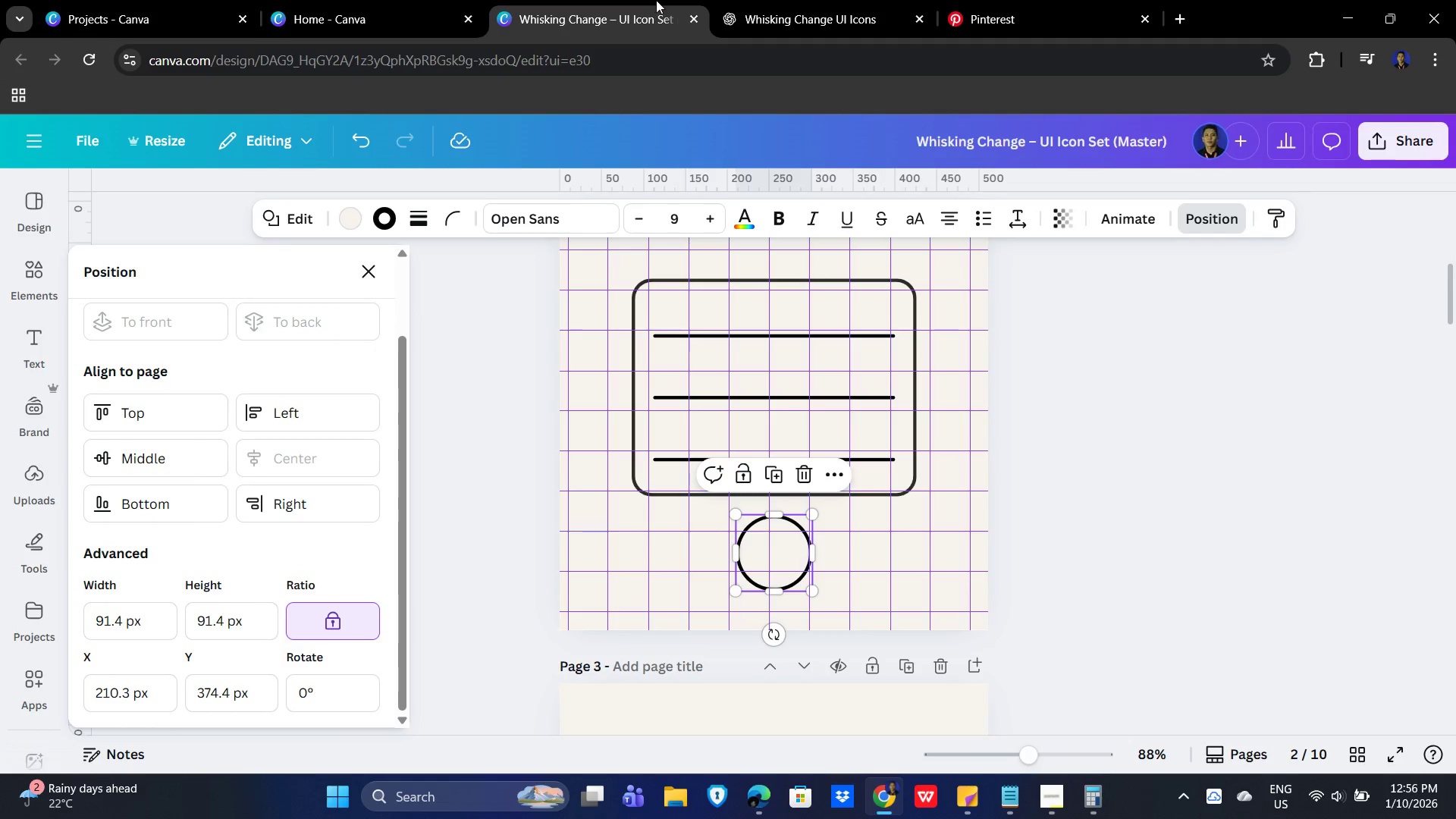 
left_click([792, 2])
 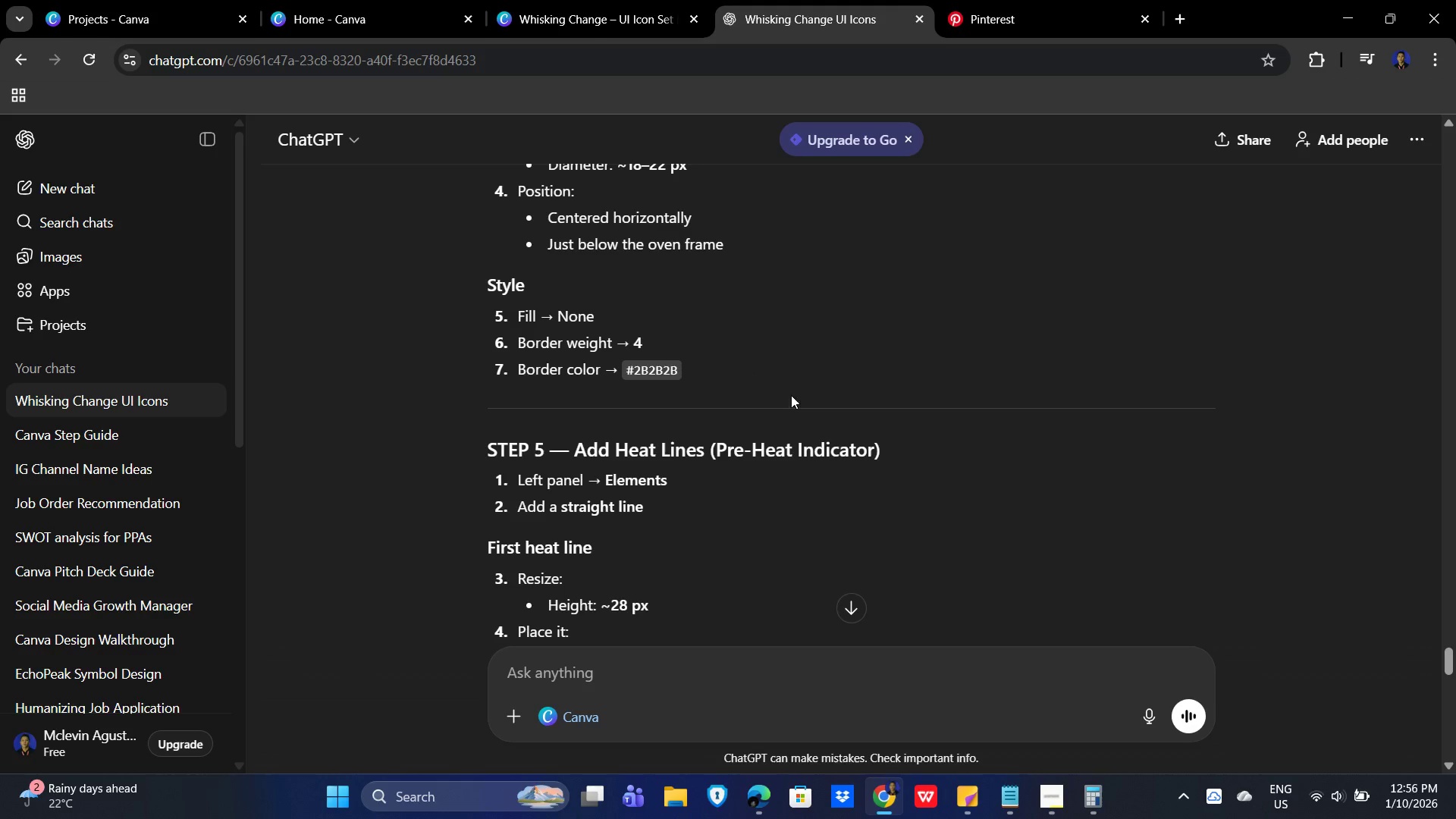 
scroll: coordinate [855, 411], scroll_direction: up, amount: 1.0
 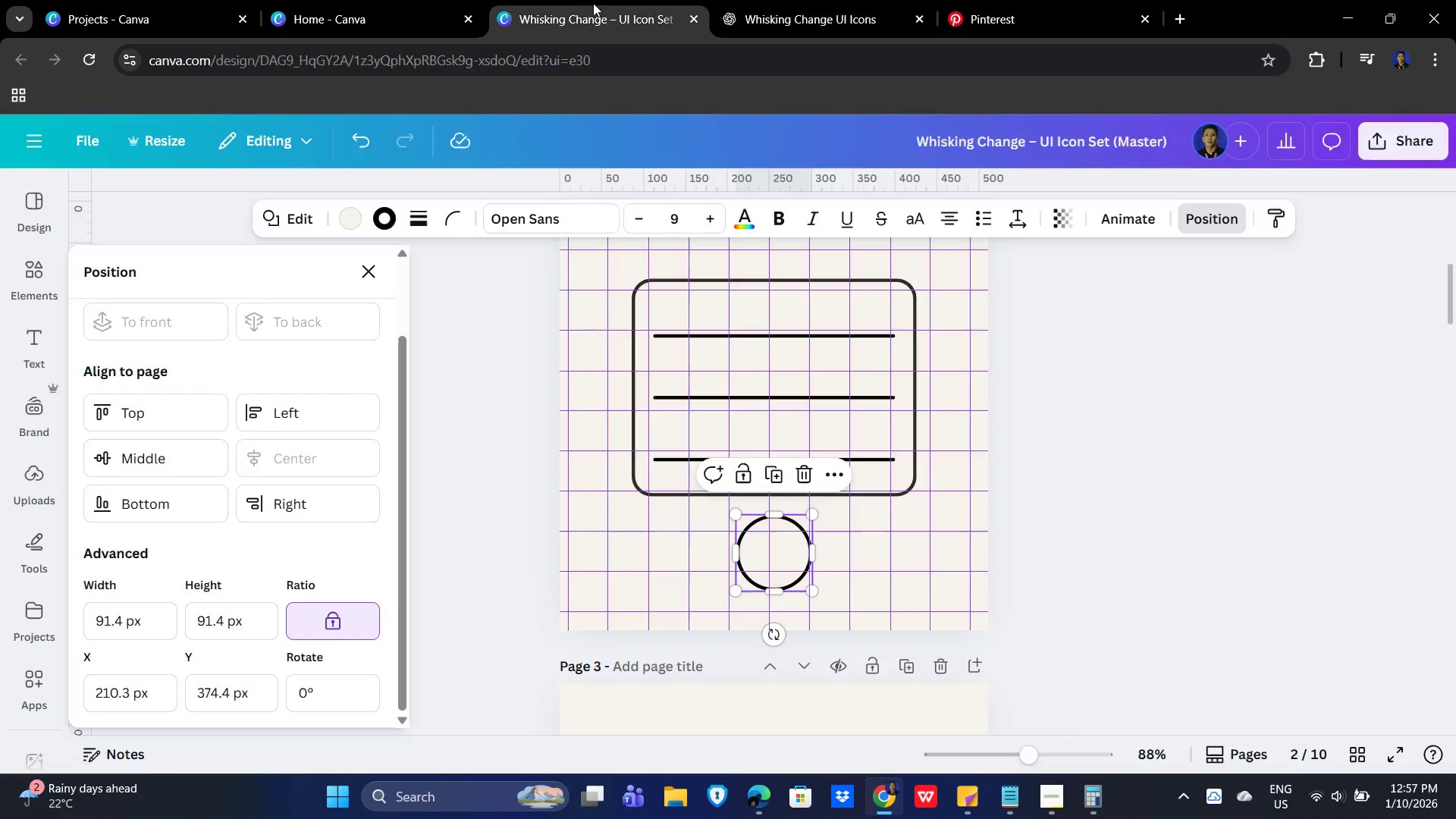 
left_click_drag(start_coordinate=[253, 603], to_coordinate=[253, 598])
 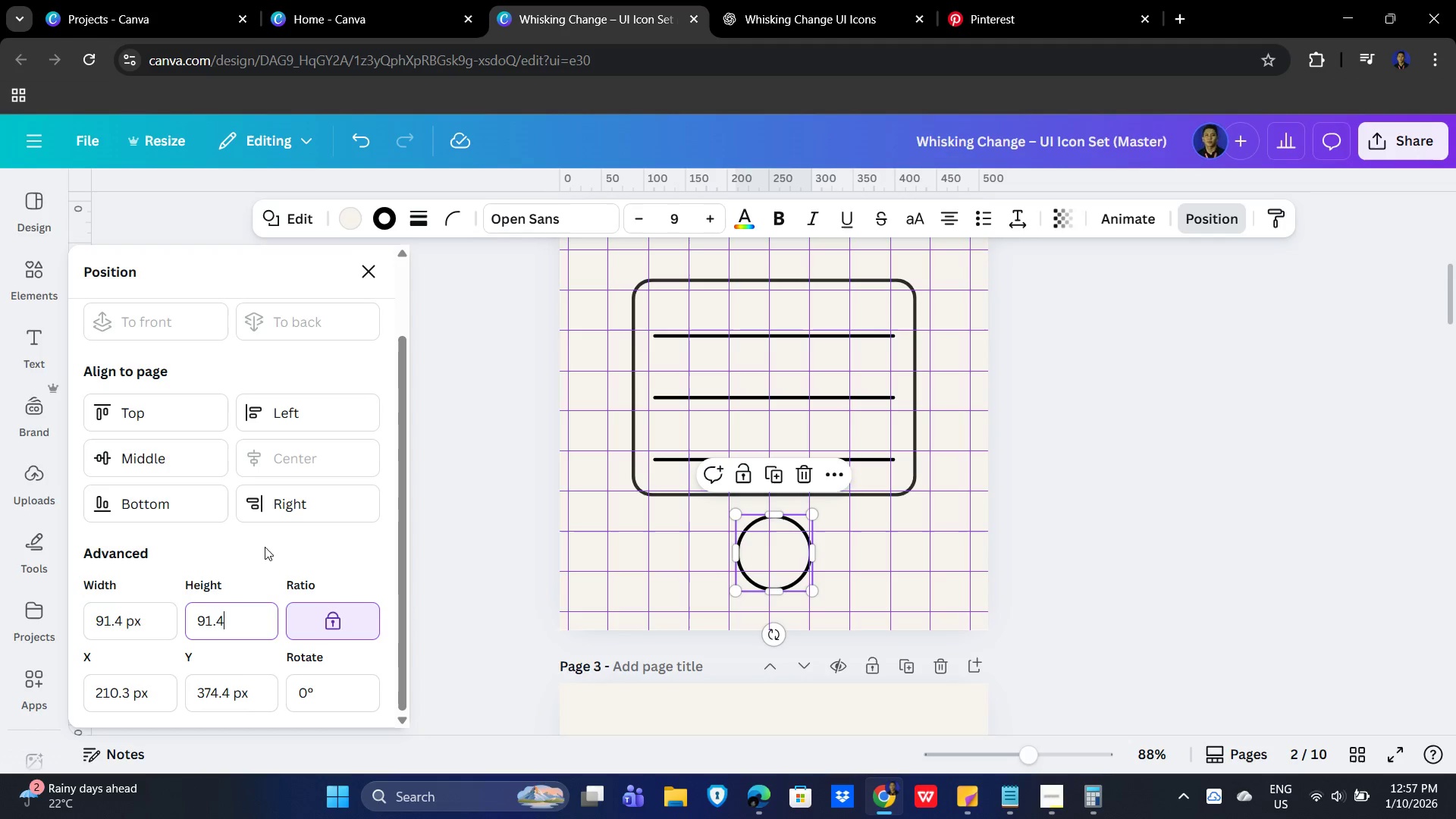 
scroll: coordinate [222, 658], scroll_direction: down, amount: 11.0
 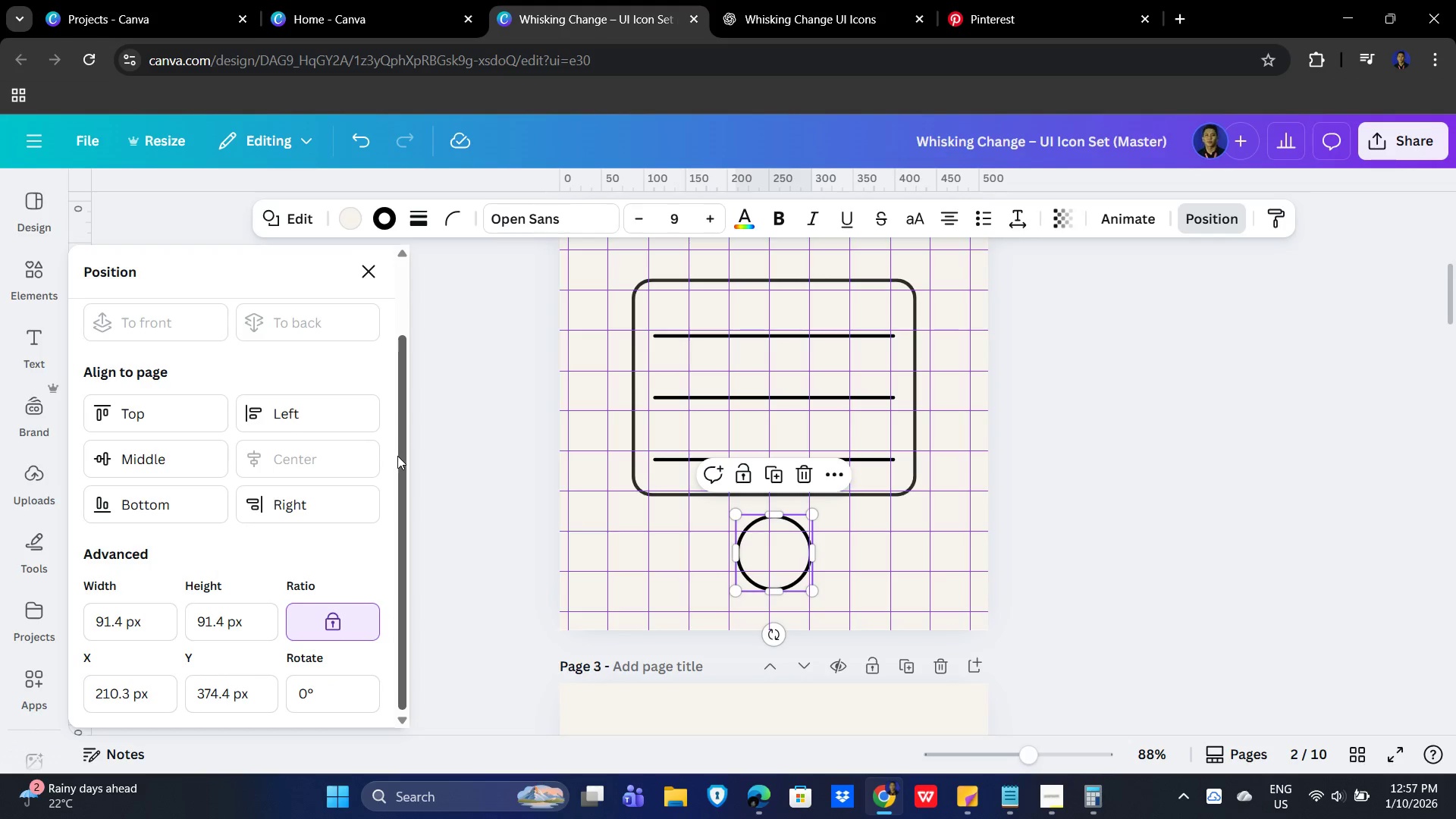 
left_click_drag(start_coordinate=[403, 489], to_coordinate=[414, 701])
 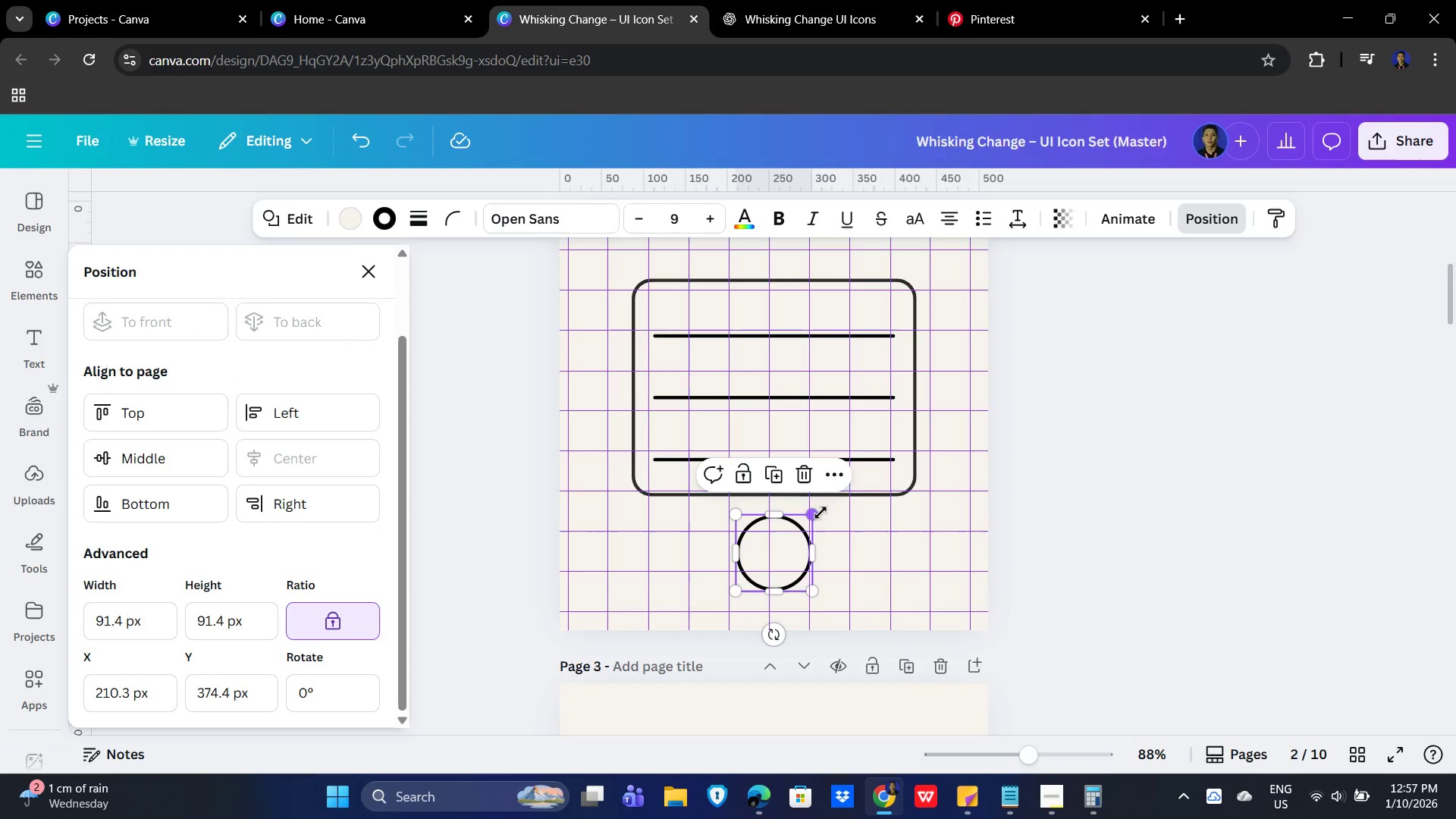 
left_click_drag(start_coordinate=[816, 516], to_coordinate=[749, 573])
 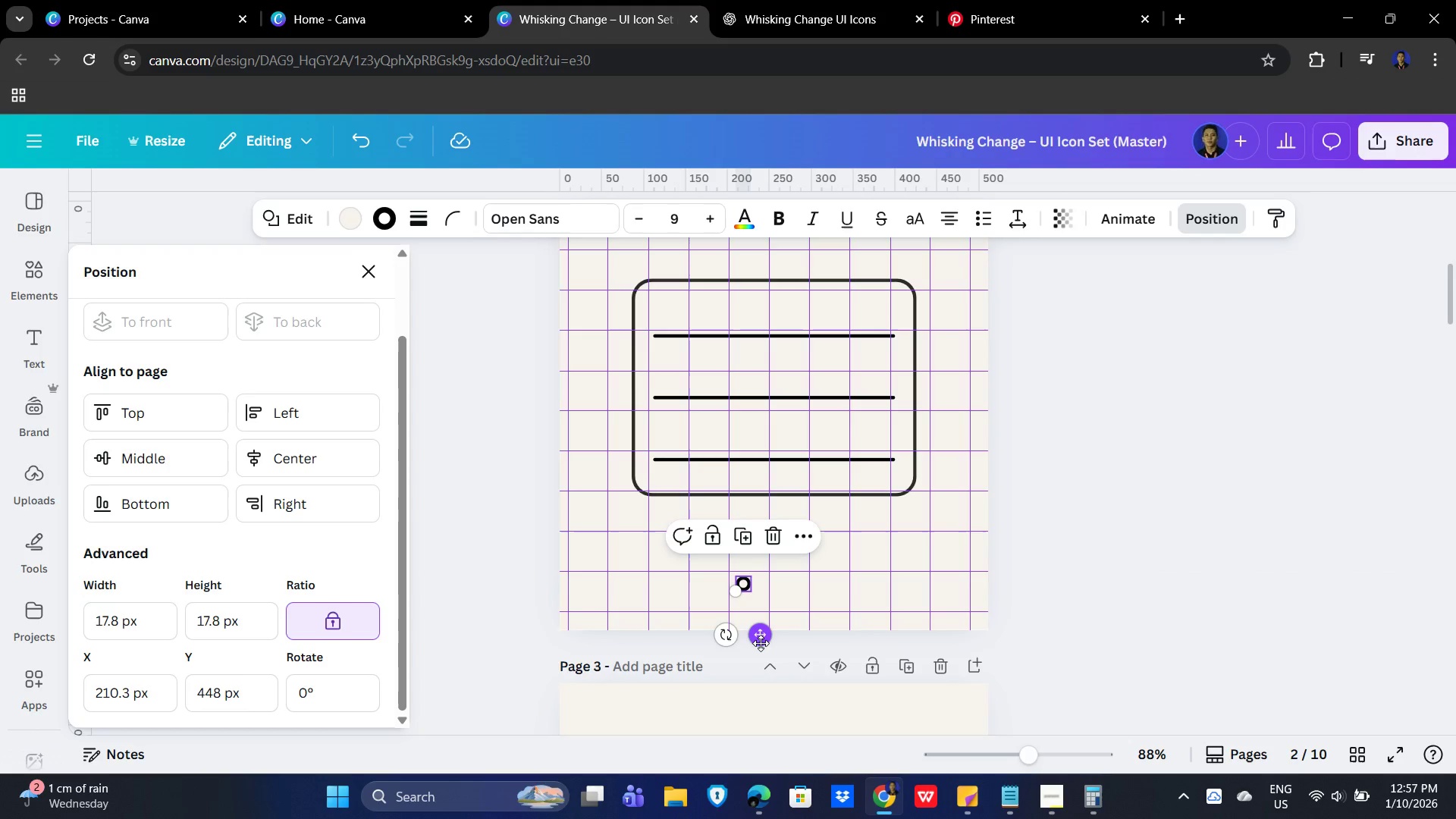 
left_click_drag(start_coordinate=[761, 643], to_coordinate=[802, 594])
 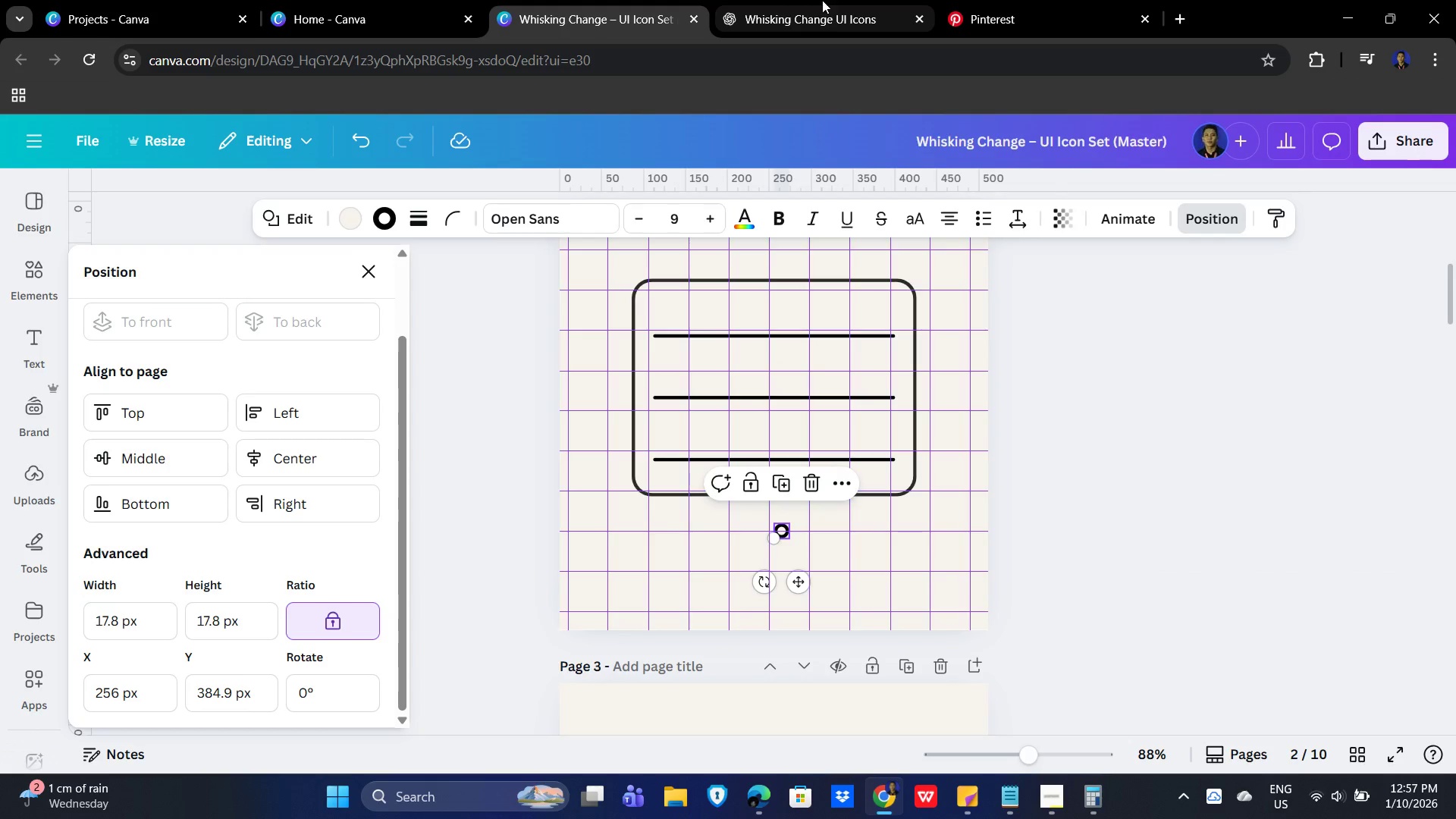 
left_click([822, 0])
 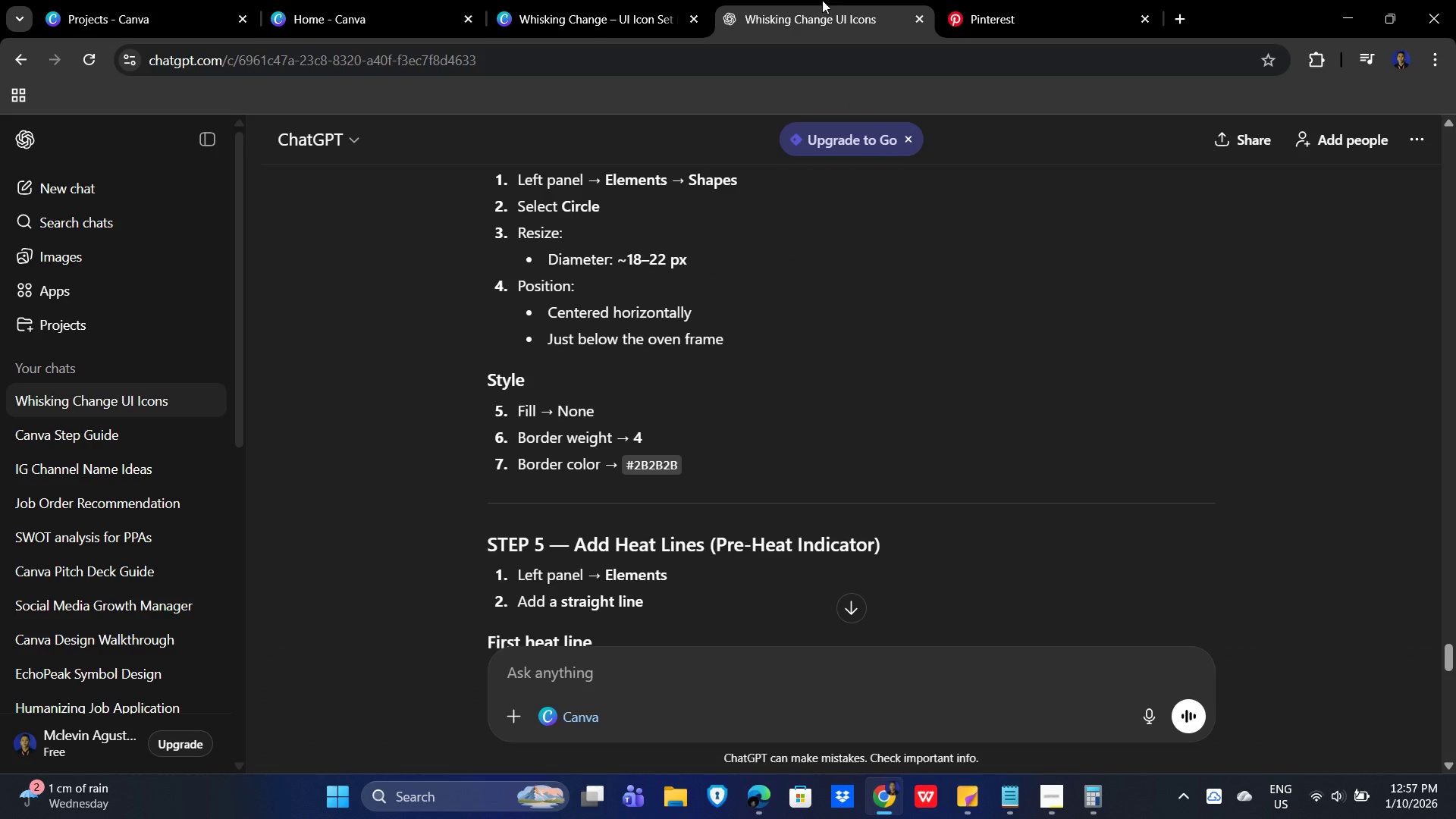 
left_click([566, 2])
 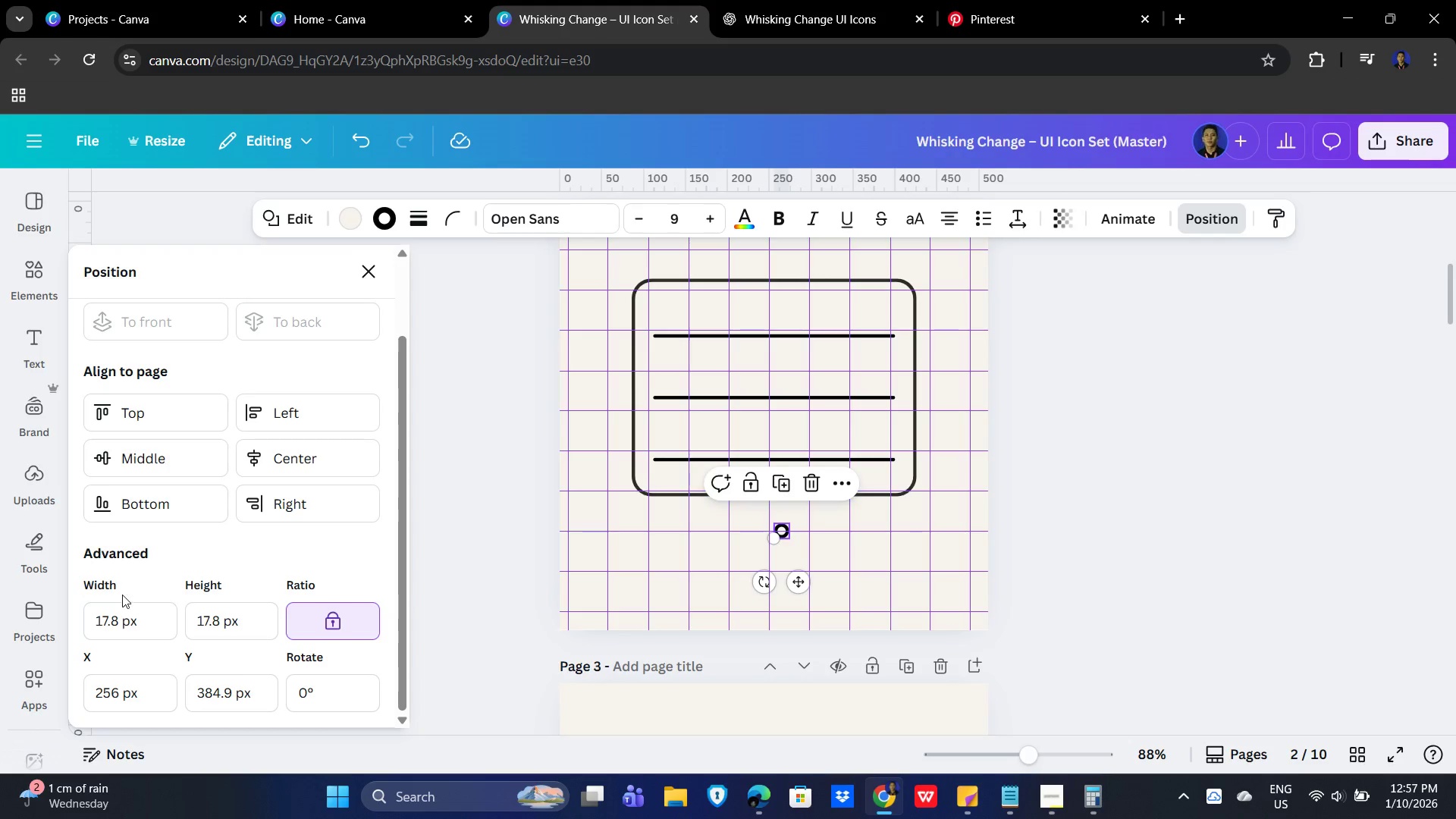 
left_click_drag(start_coordinate=[156, 629], to_coordinate=[49, 633])
 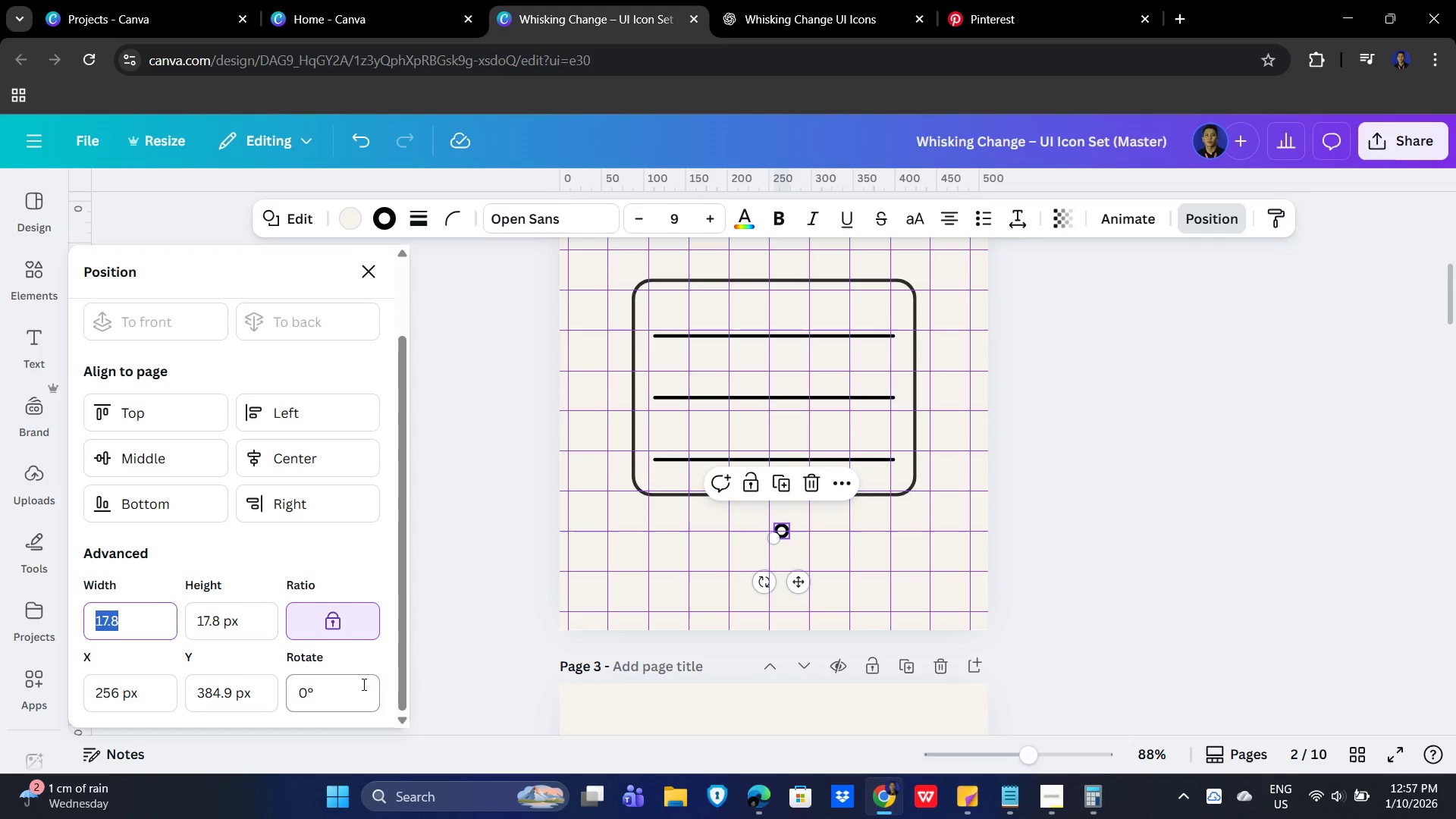 
key(Numpad2)
 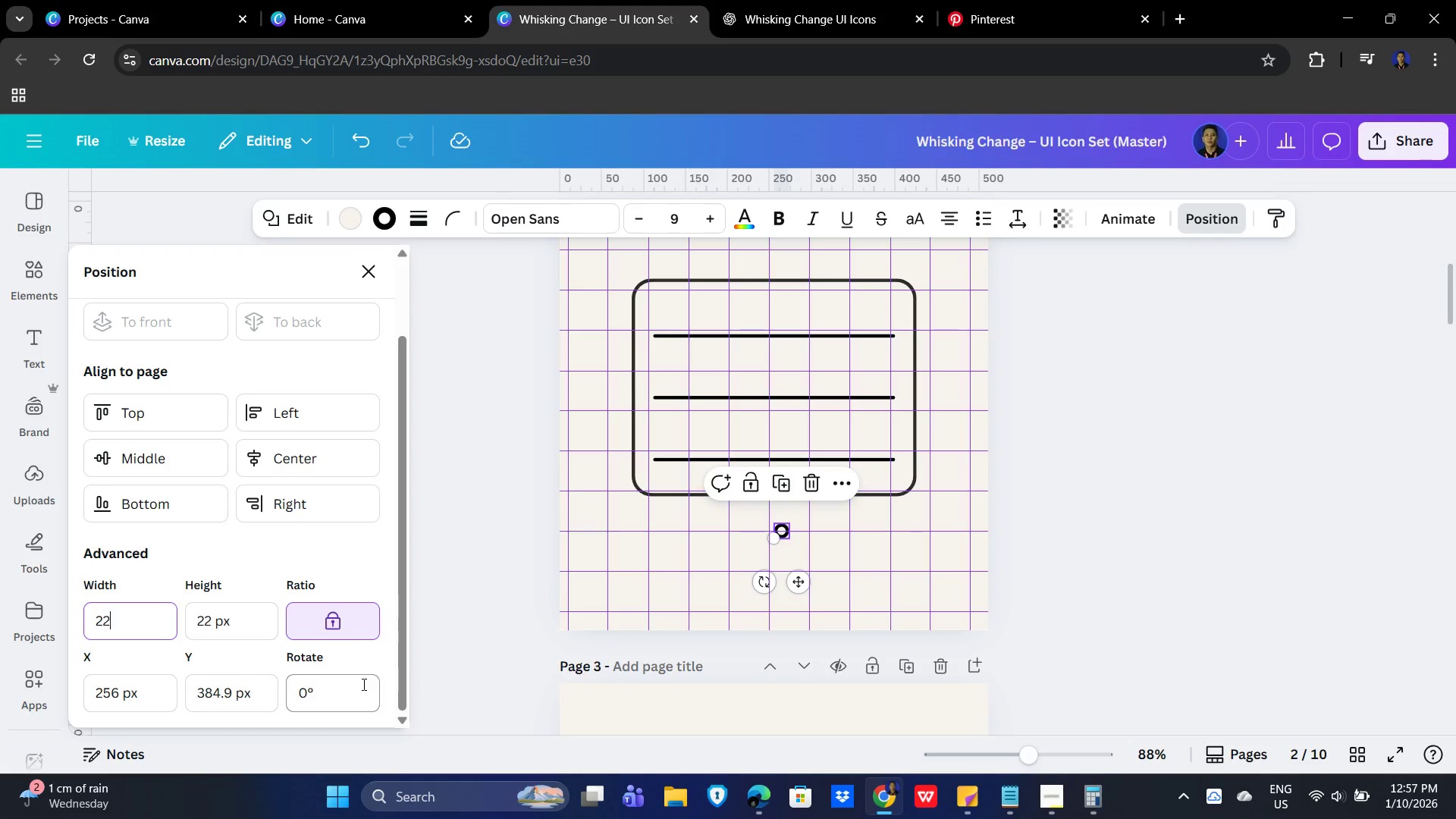 
key(Numpad2)
 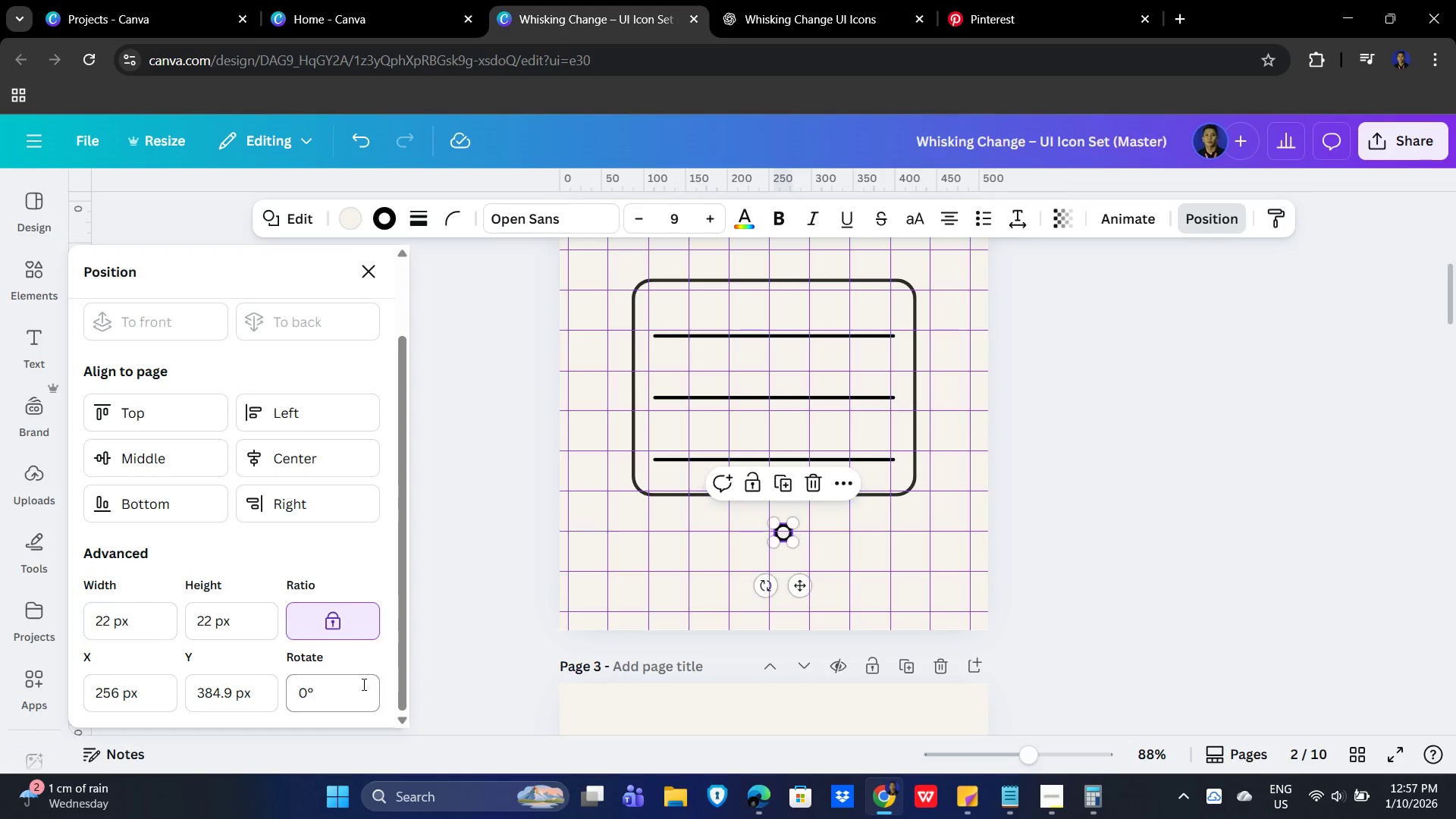 
key(NumpadEnter)
 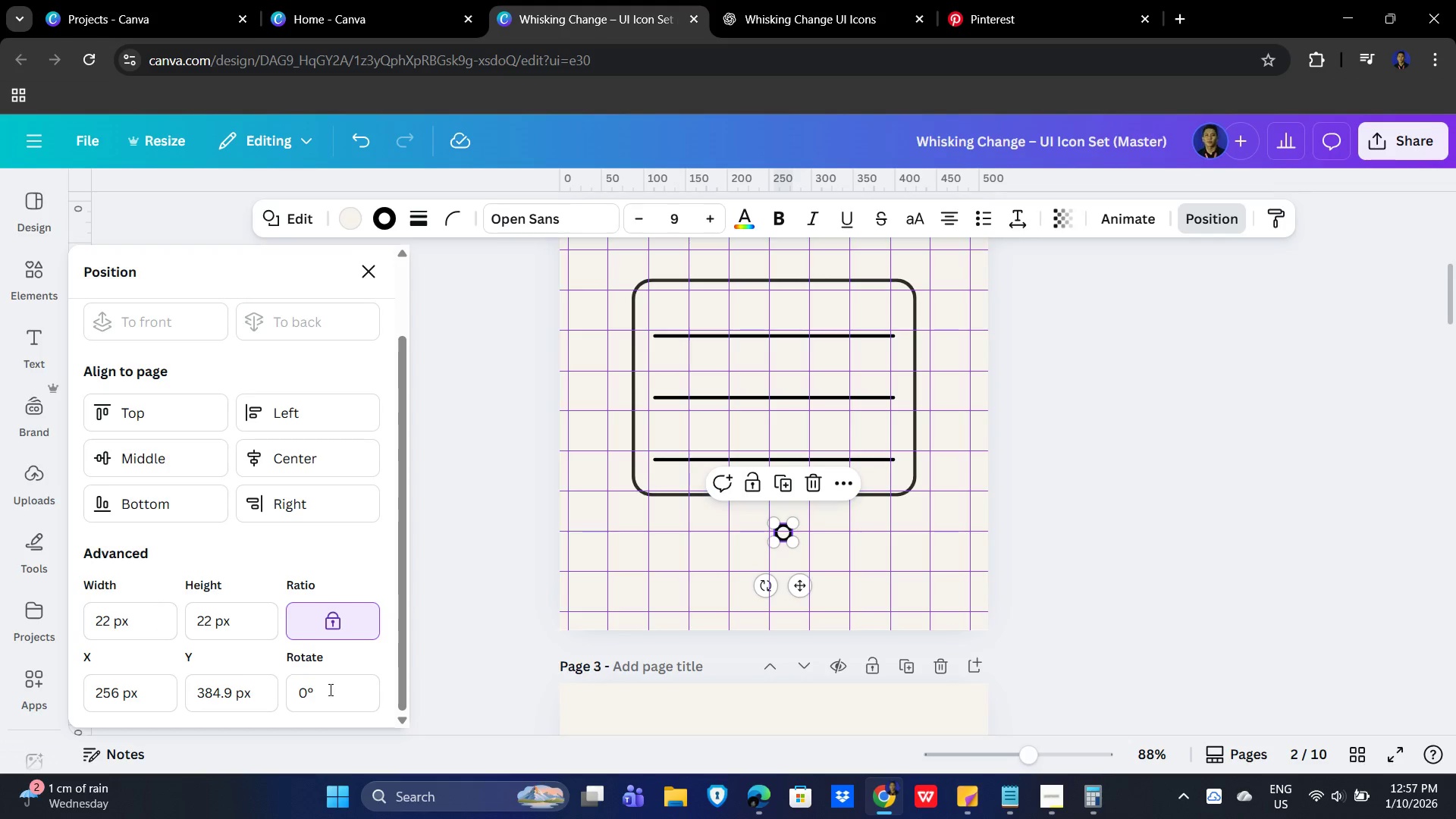 
left_click([505, 527])
 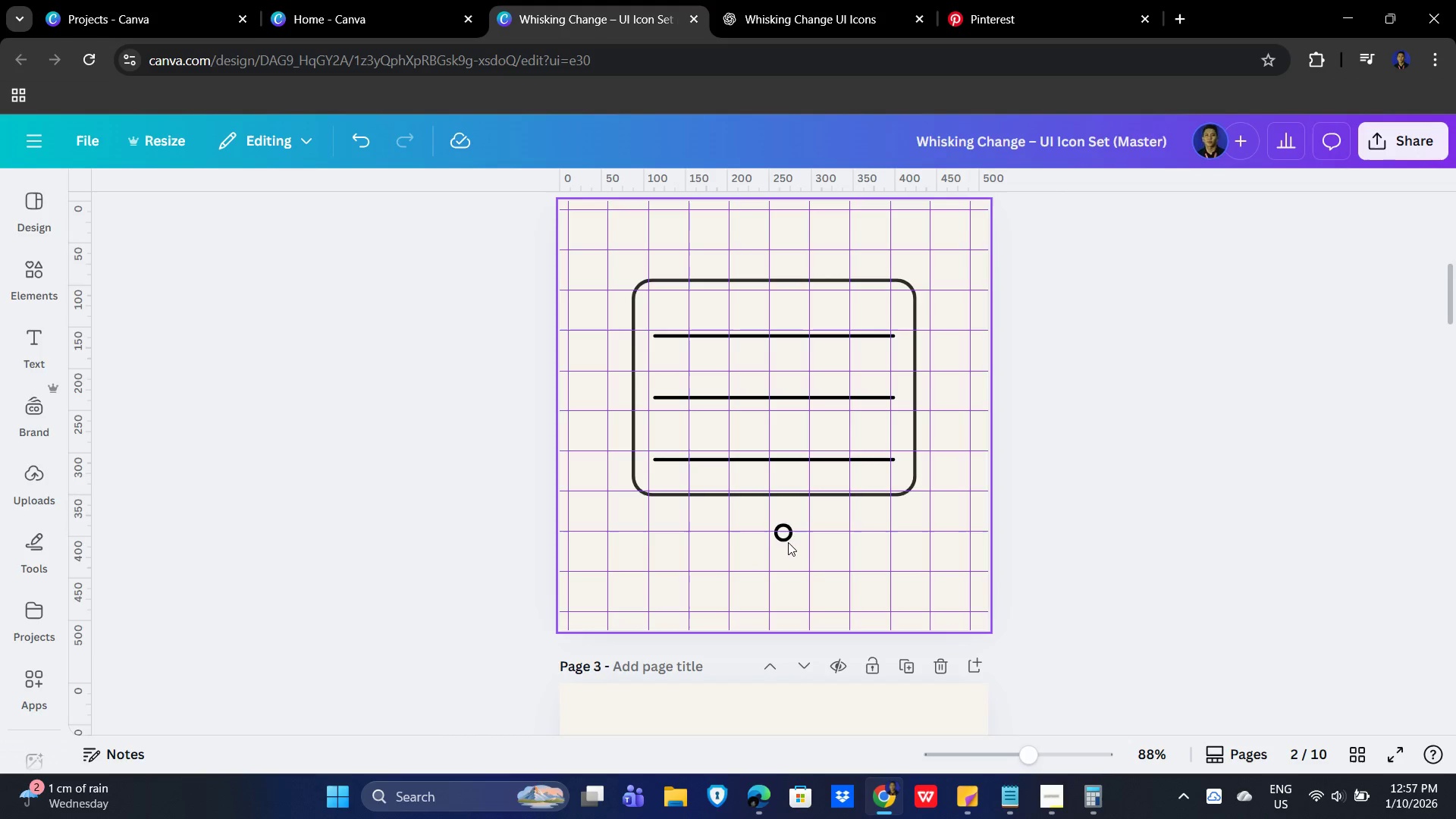 
left_click_drag(start_coordinate=[780, 537], to_coordinate=[770, 538])
 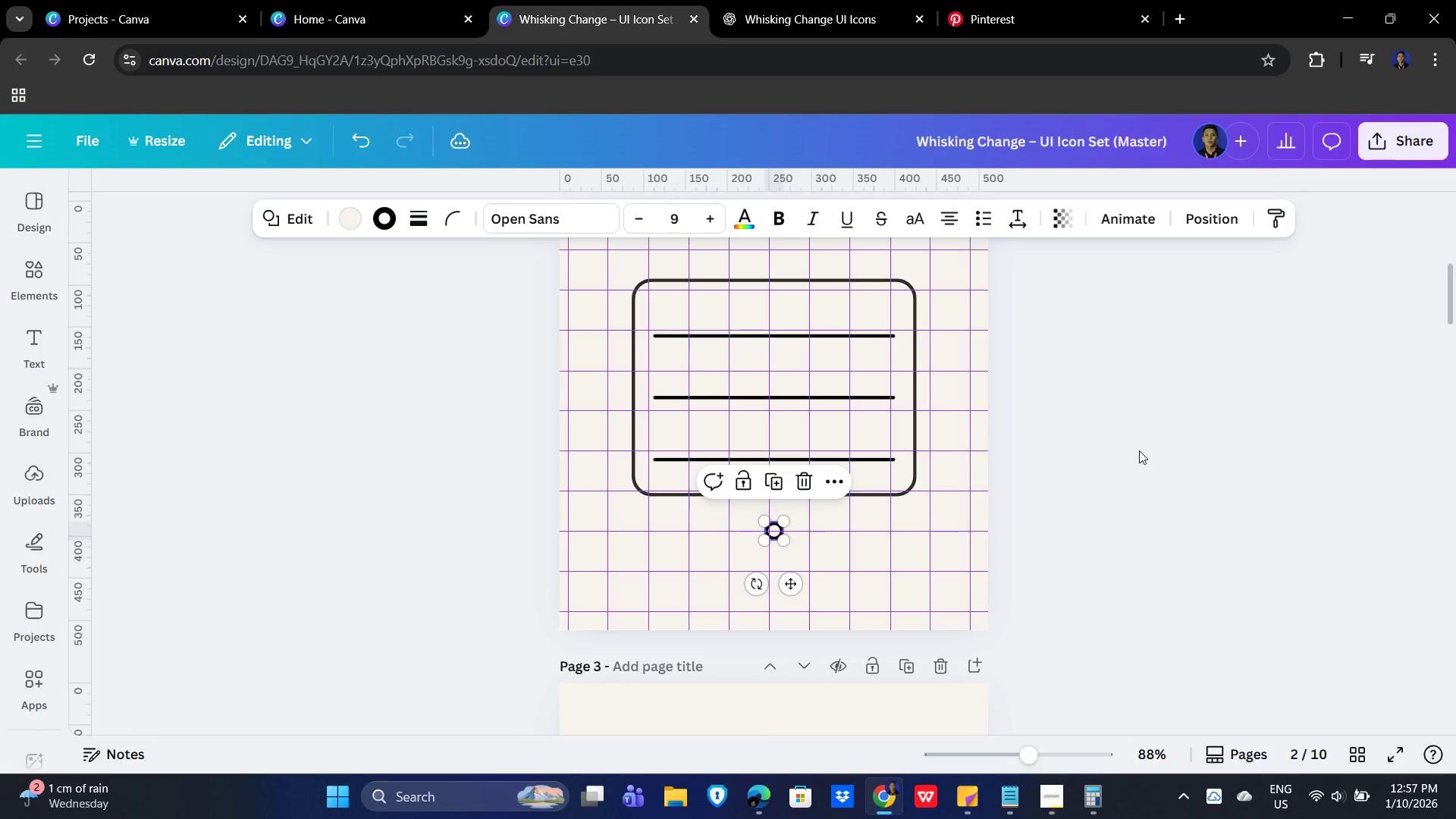 
left_click([1139, 450])
 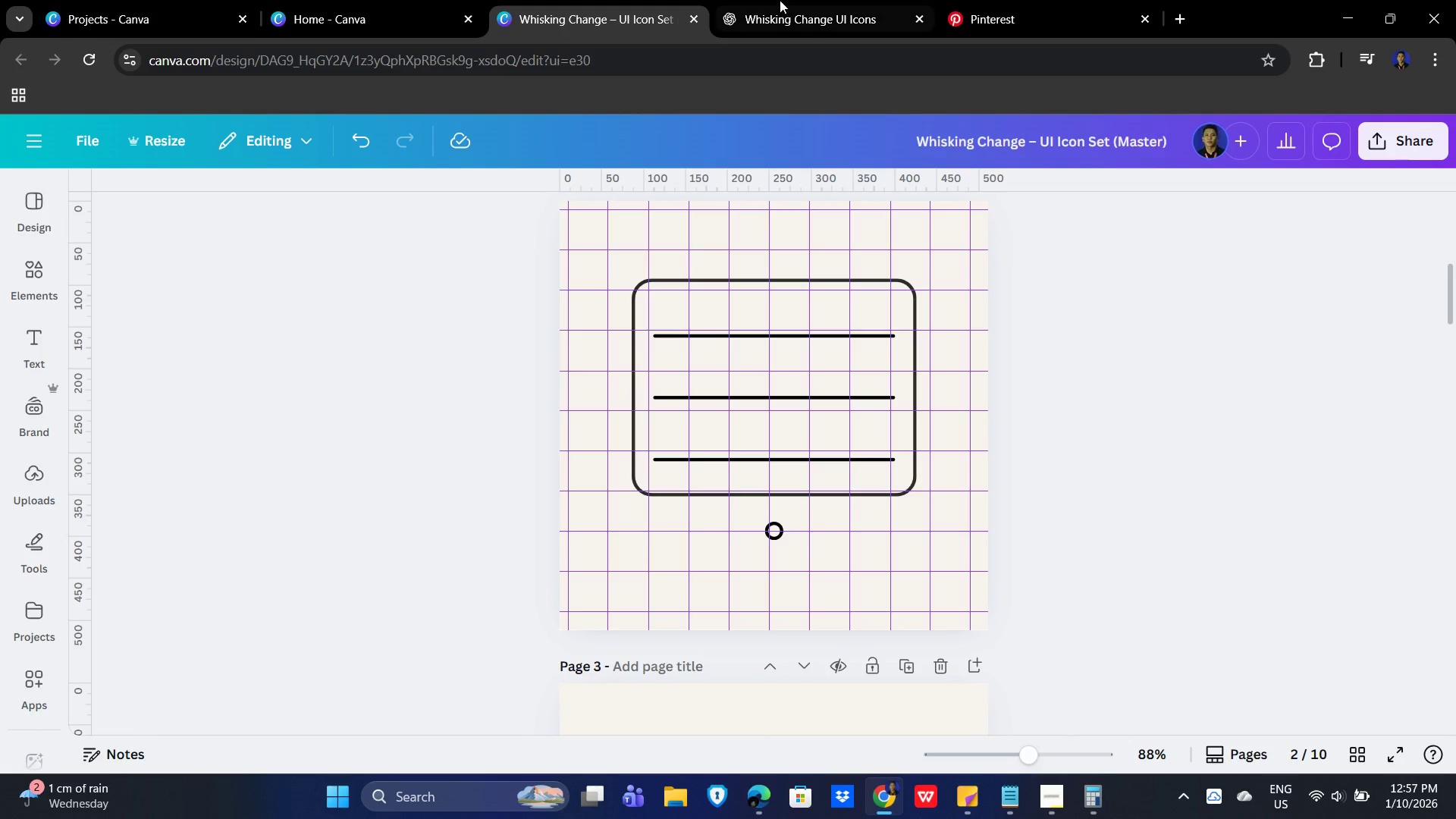 
left_click([780, 0])
 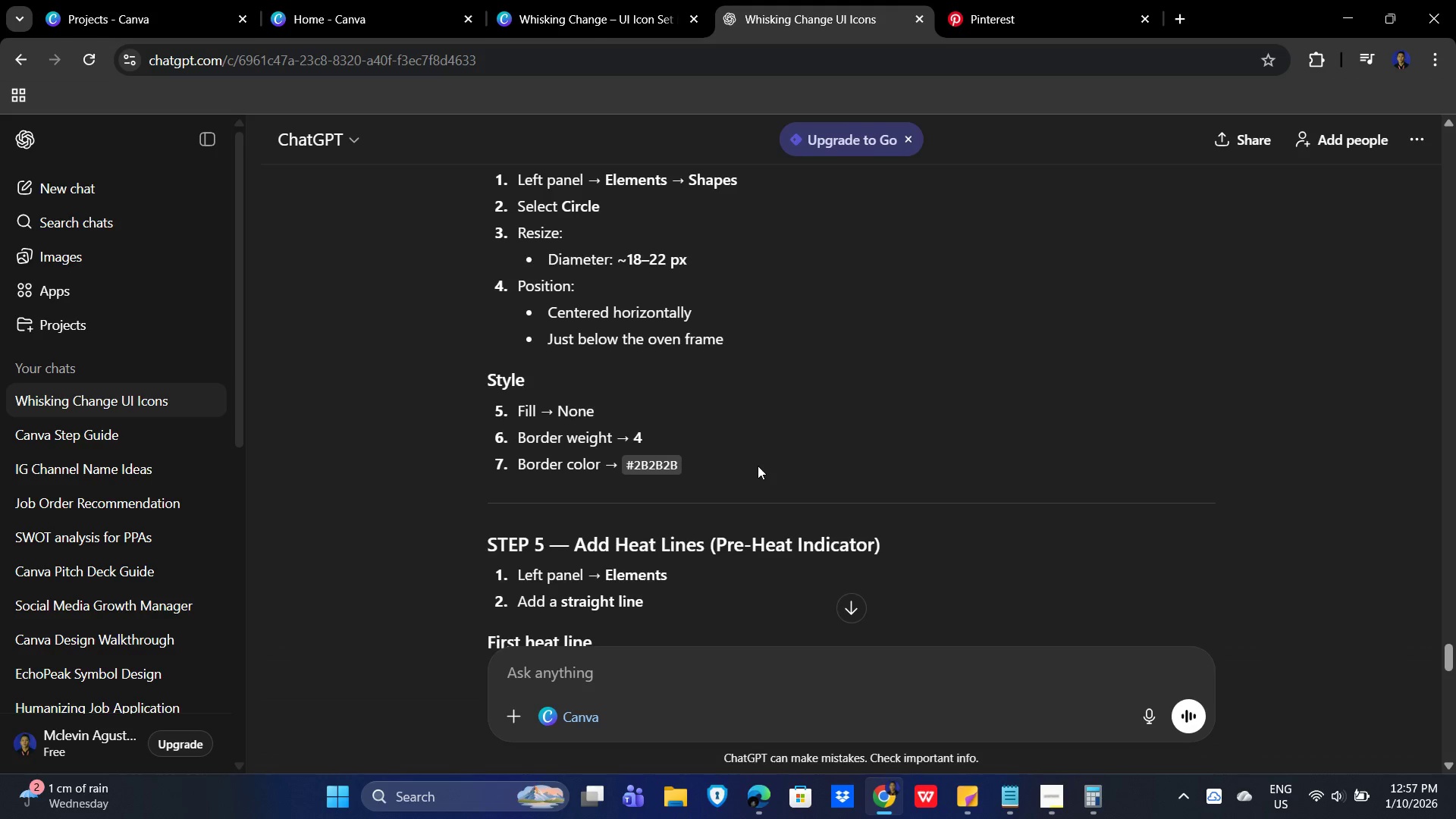 
scroll: coordinate [920, 499], scroll_direction: up, amount: 14.0
 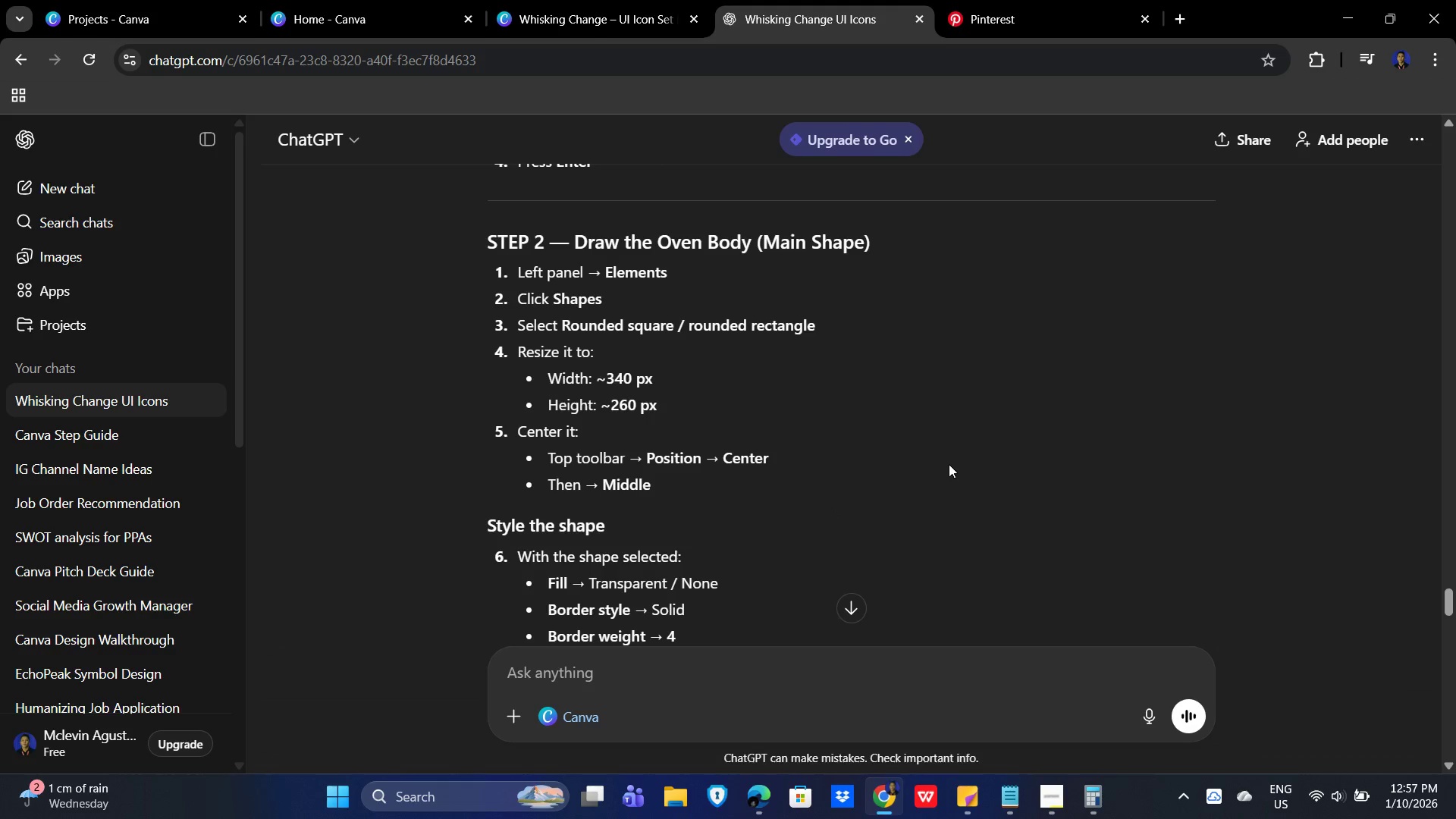 
scroll: coordinate [905, 468], scroll_direction: down, amount: 11.0
 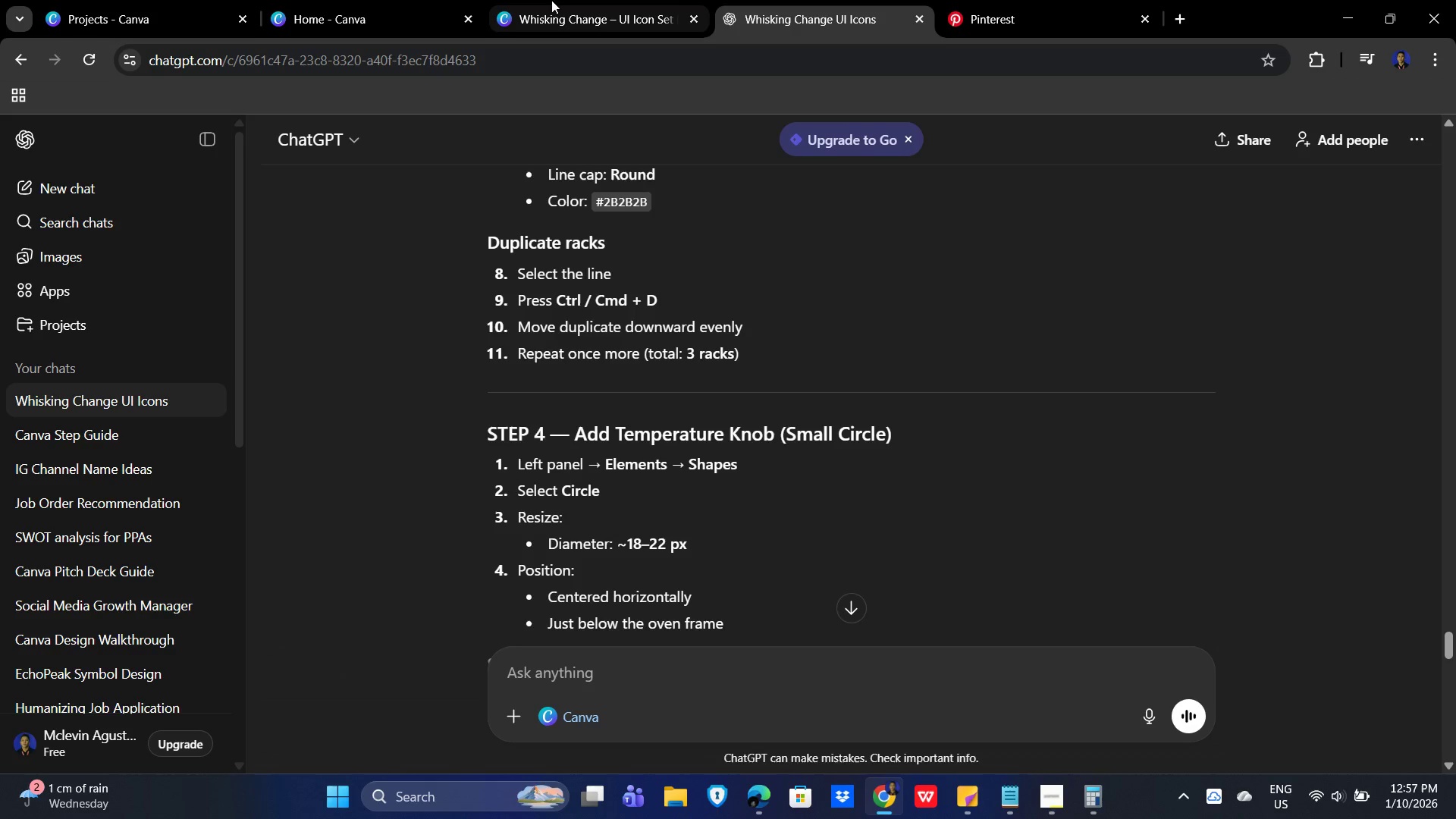 
left_click([551, 0])
 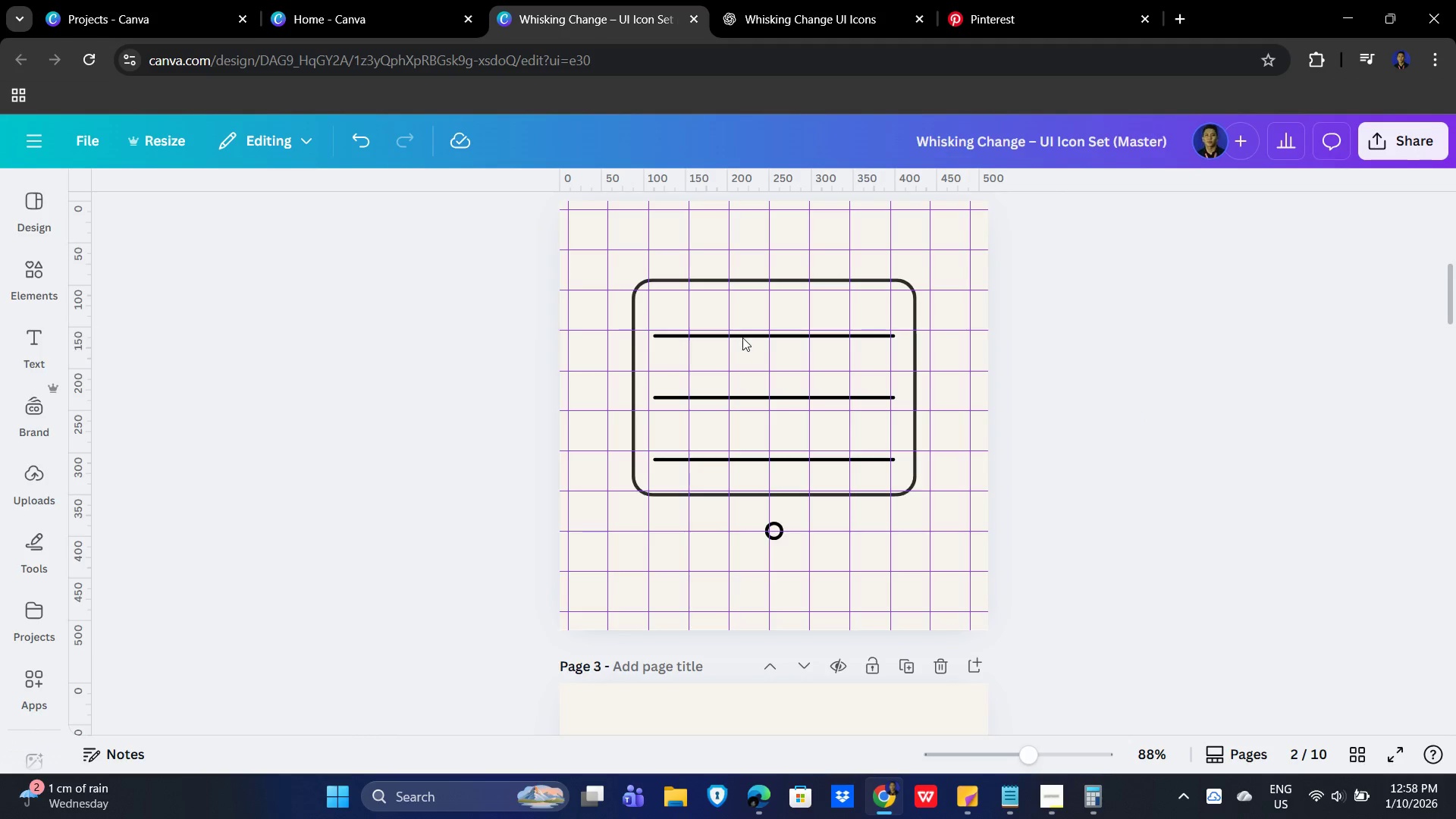 
left_click([748, 337])
 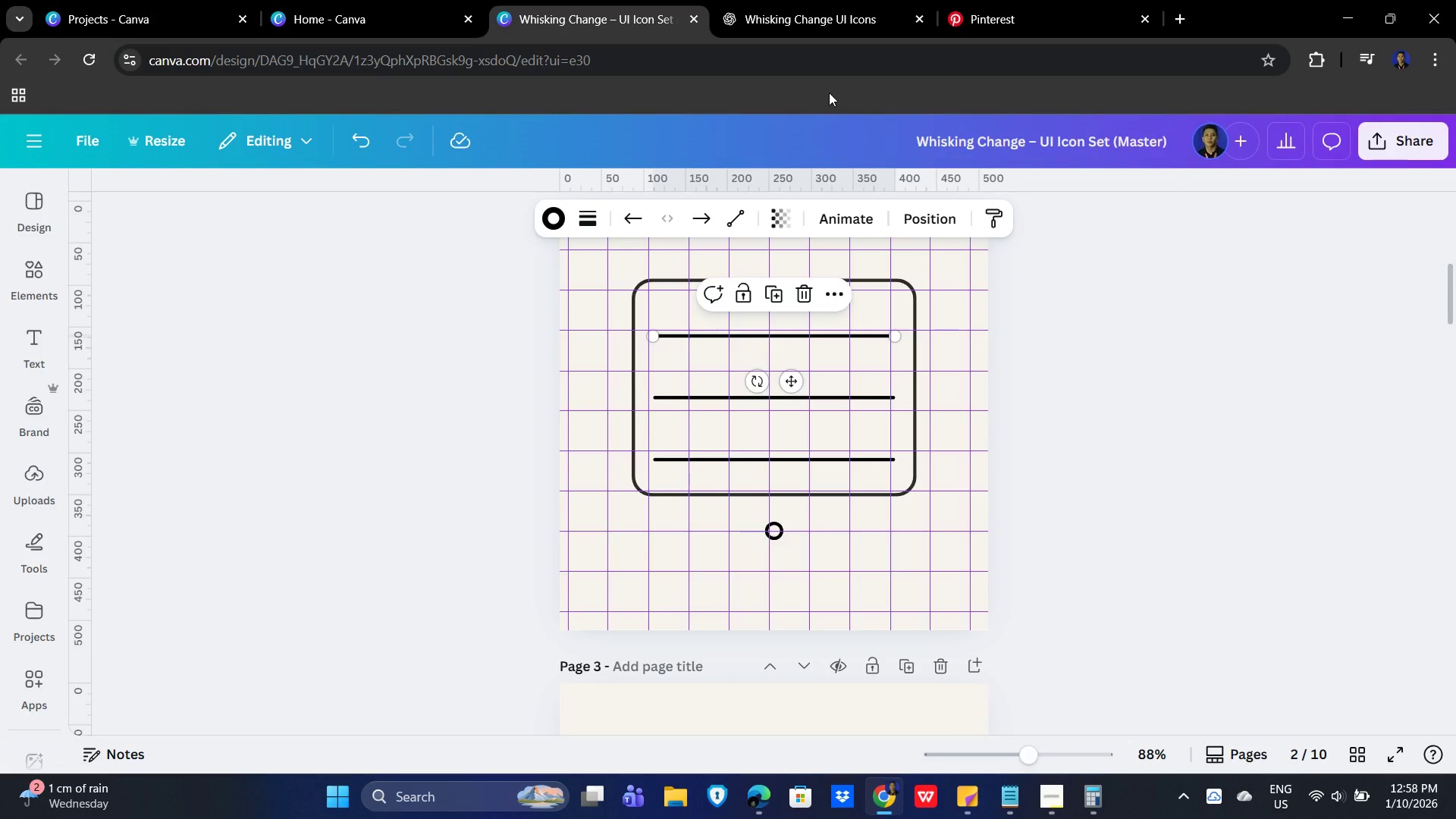 
wait(20.52)
 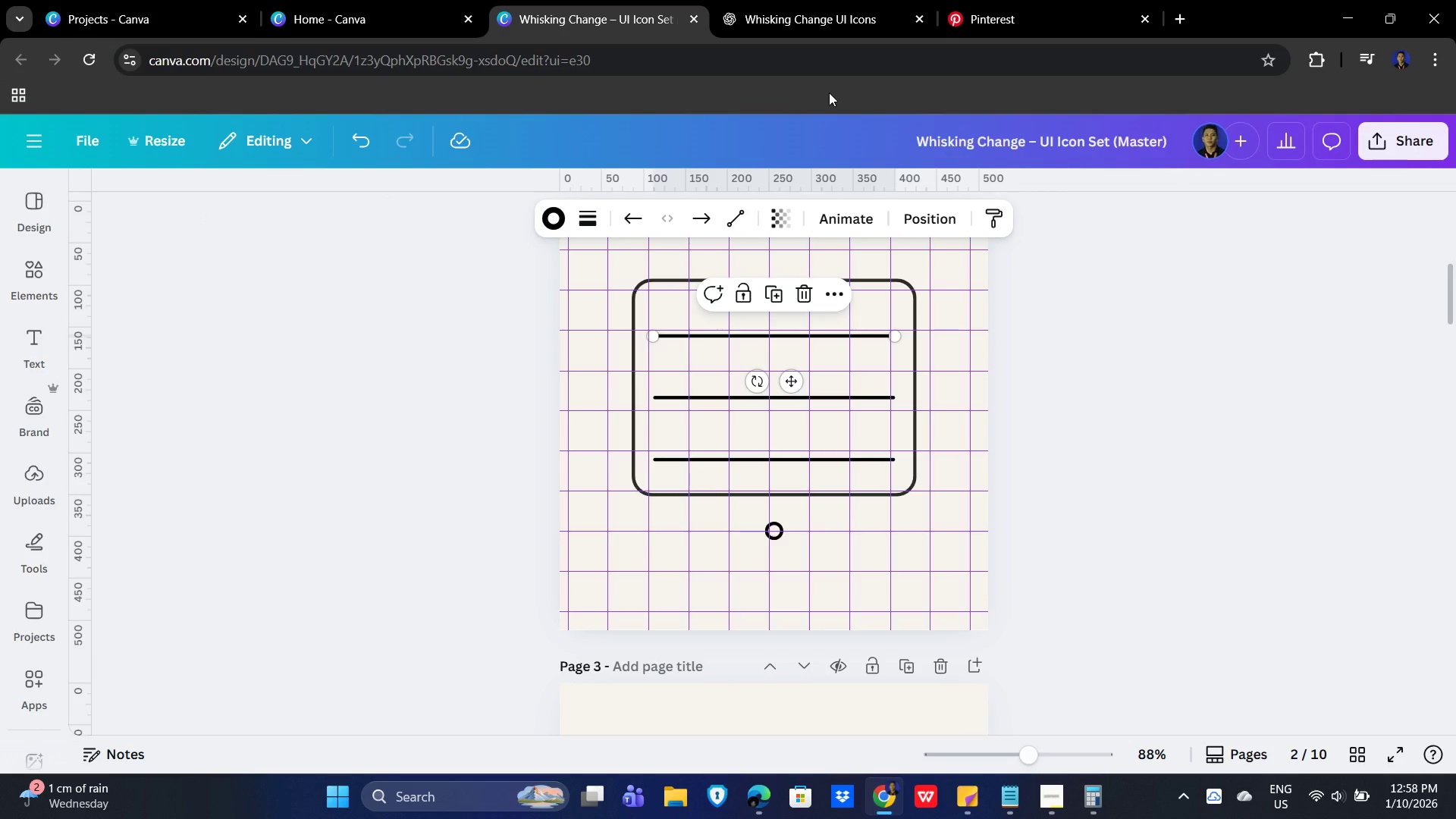 
left_click([811, 0])
 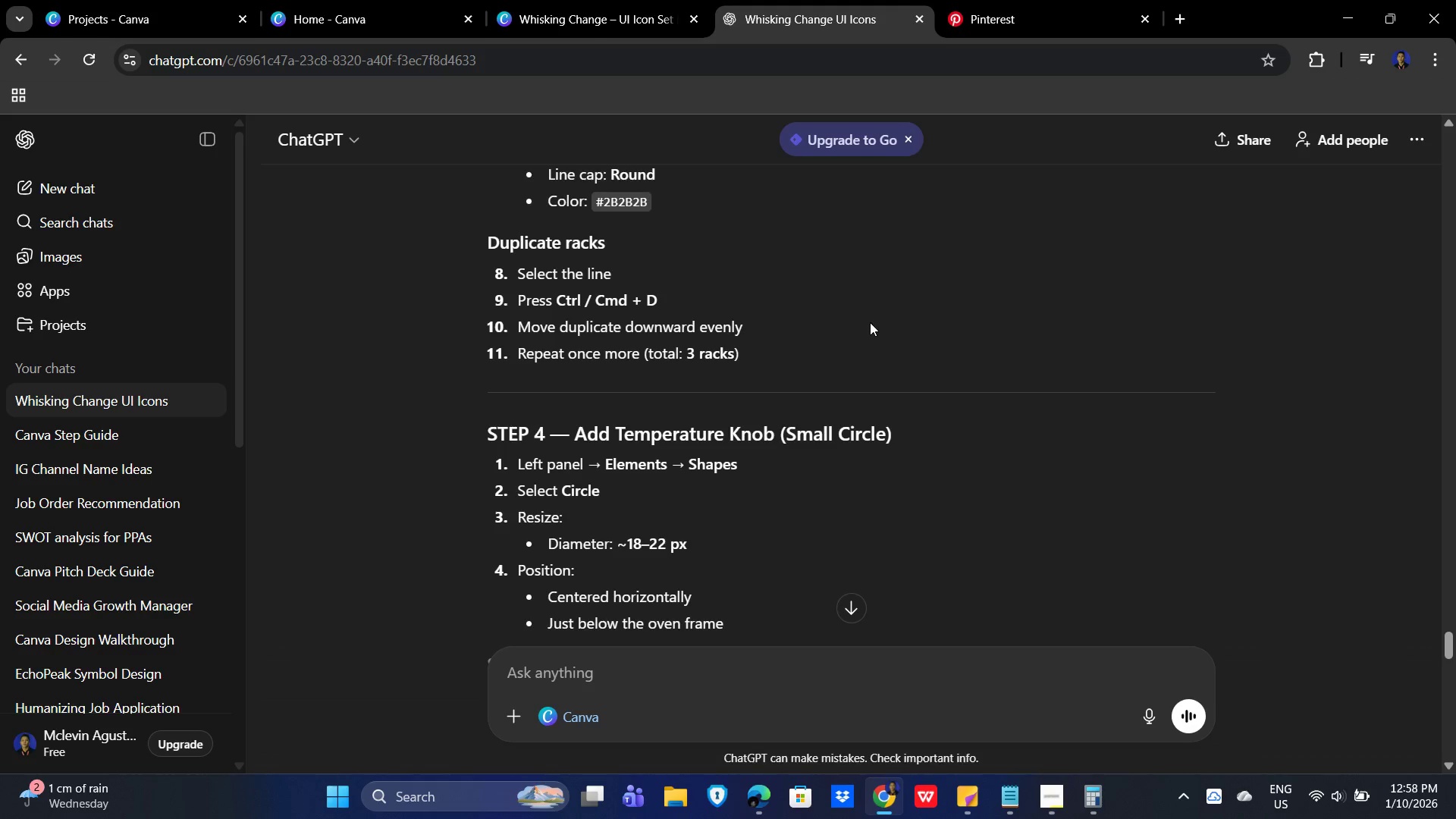 
wait(5.11)
 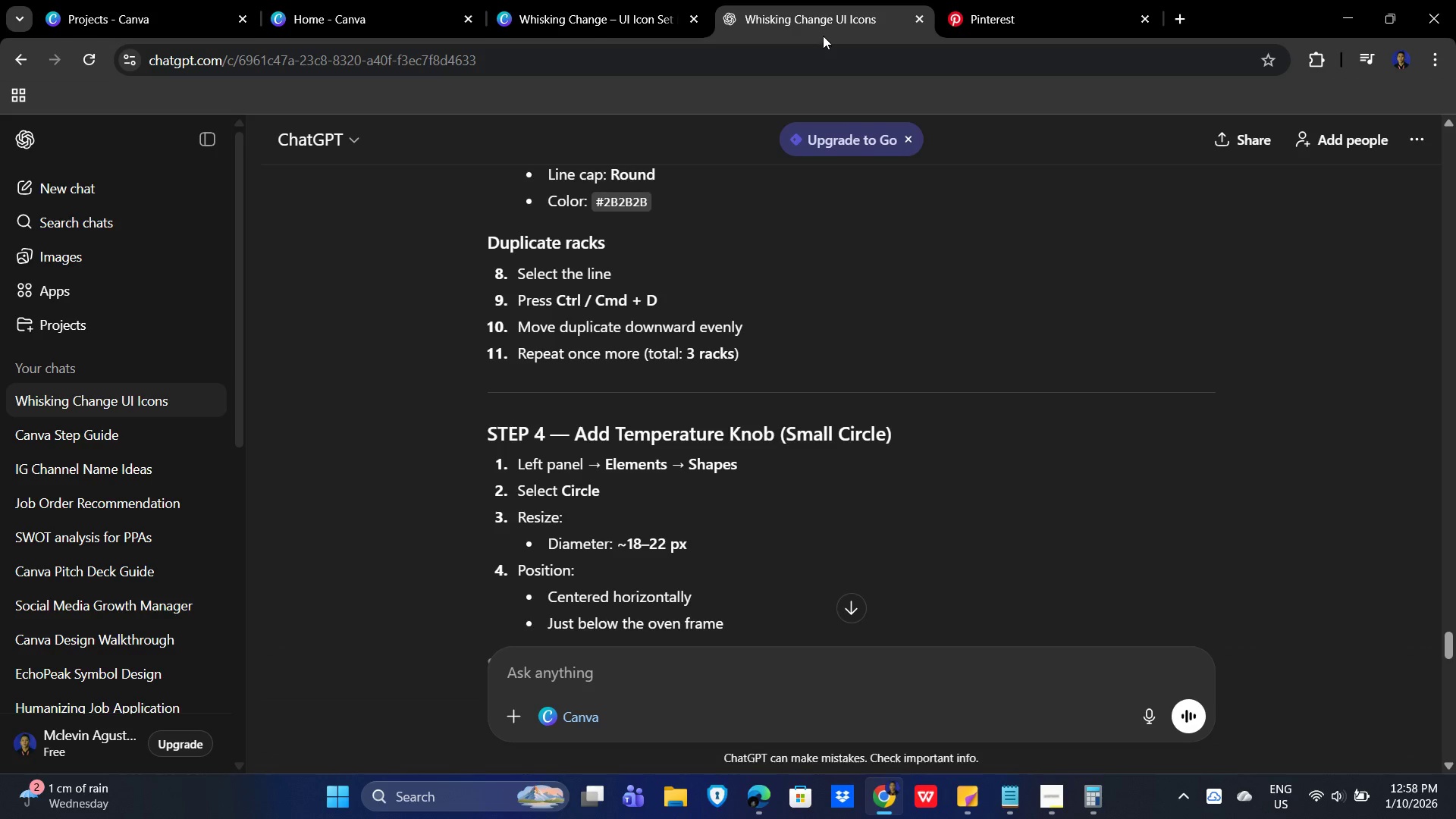 
scroll: coordinate [880, 358], scroll_direction: up, amount: 1.0
 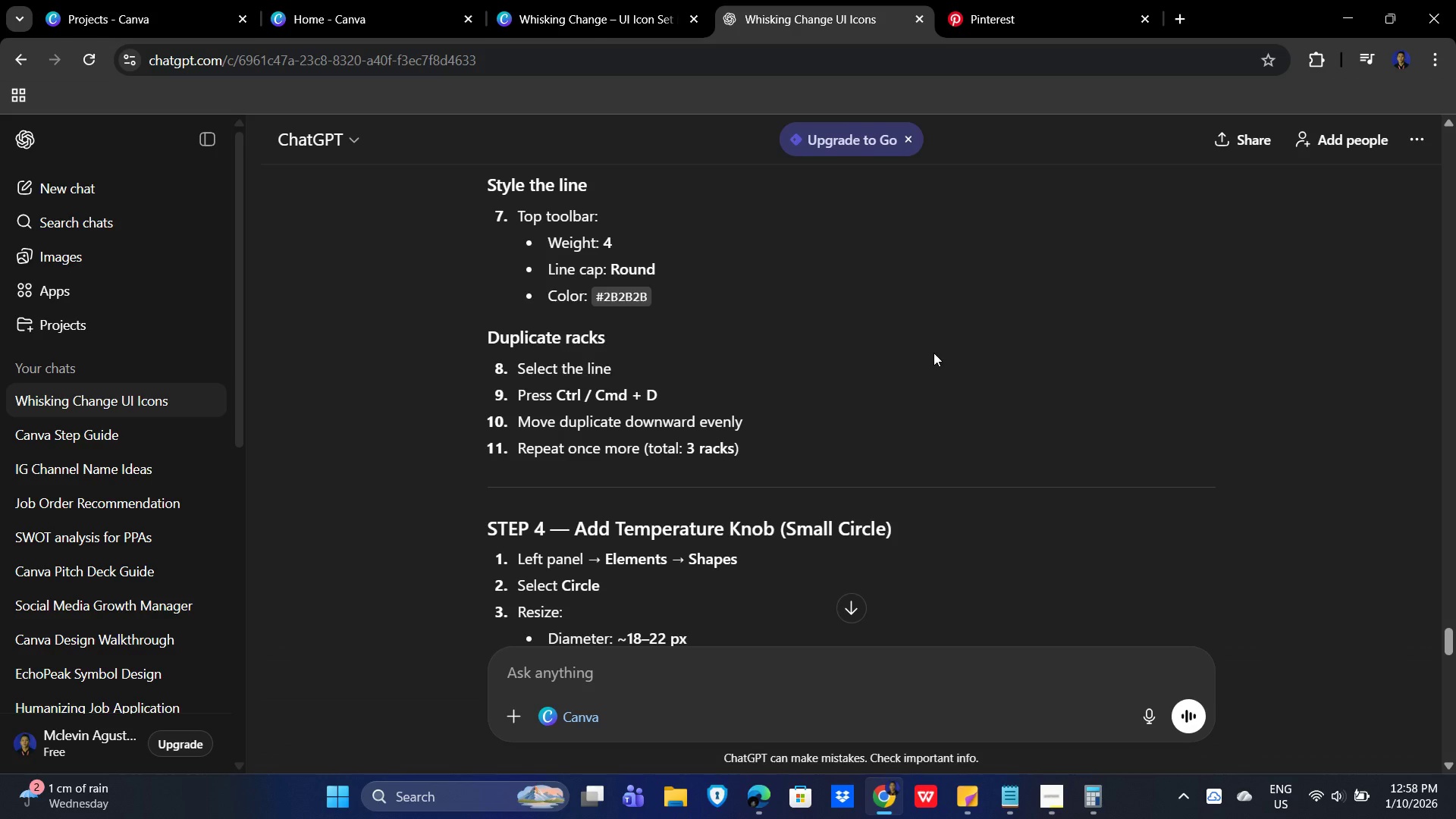 
wait(5.32)
 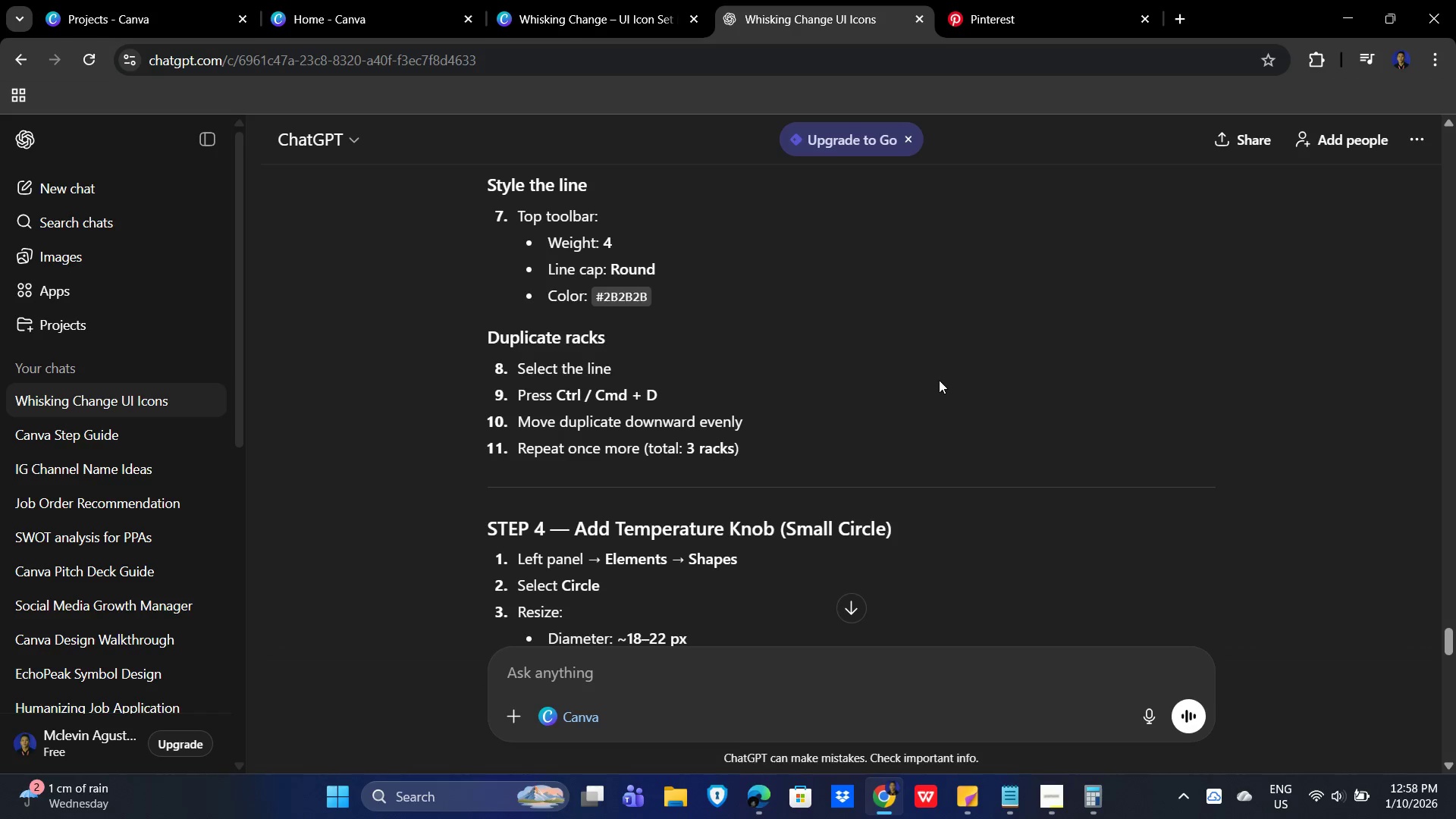 
scroll: coordinate [927, 348], scroll_direction: up, amount: 4.0
 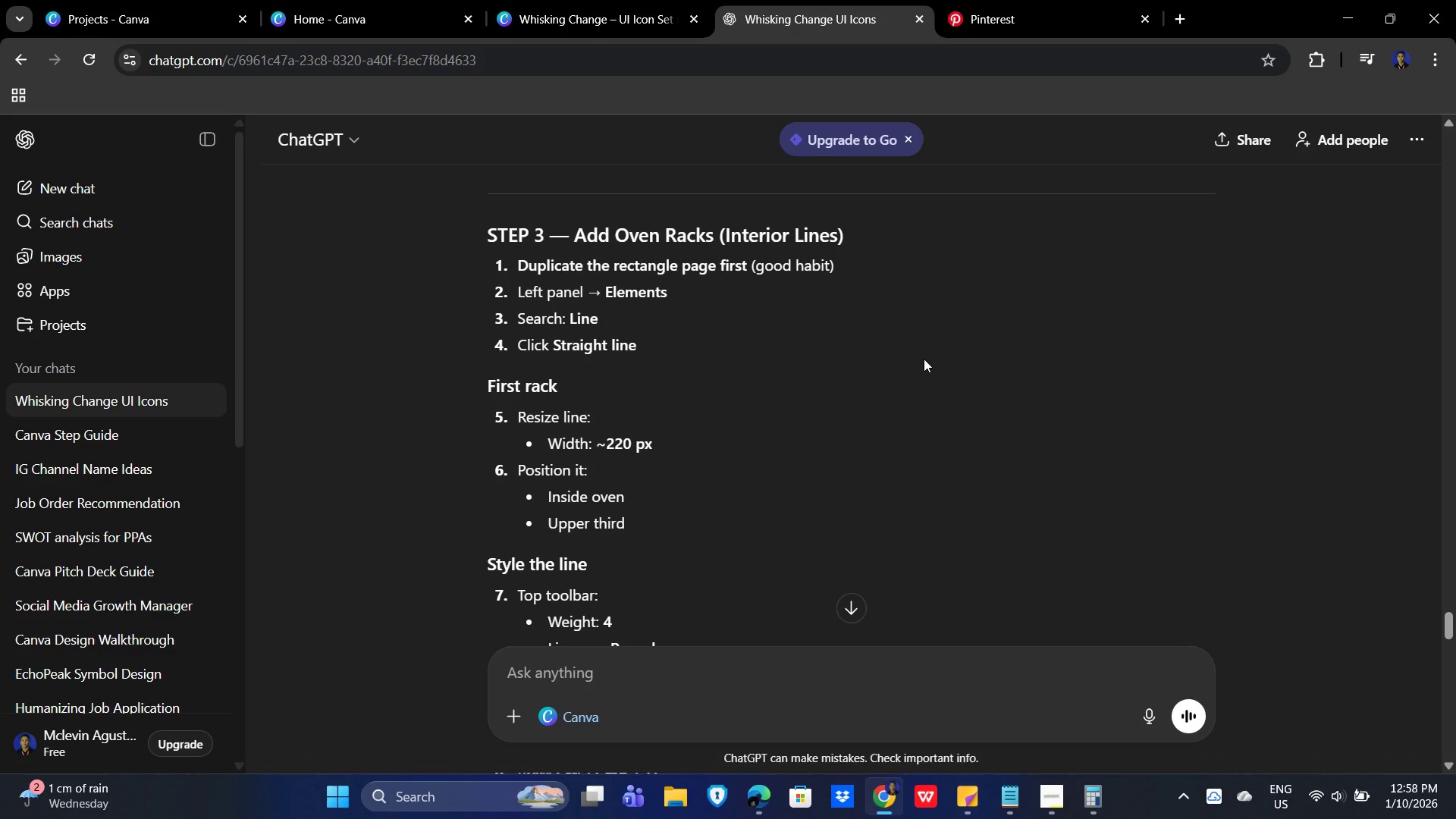 
scroll: coordinate [924, 359], scroll_direction: down, amount: 2.0
 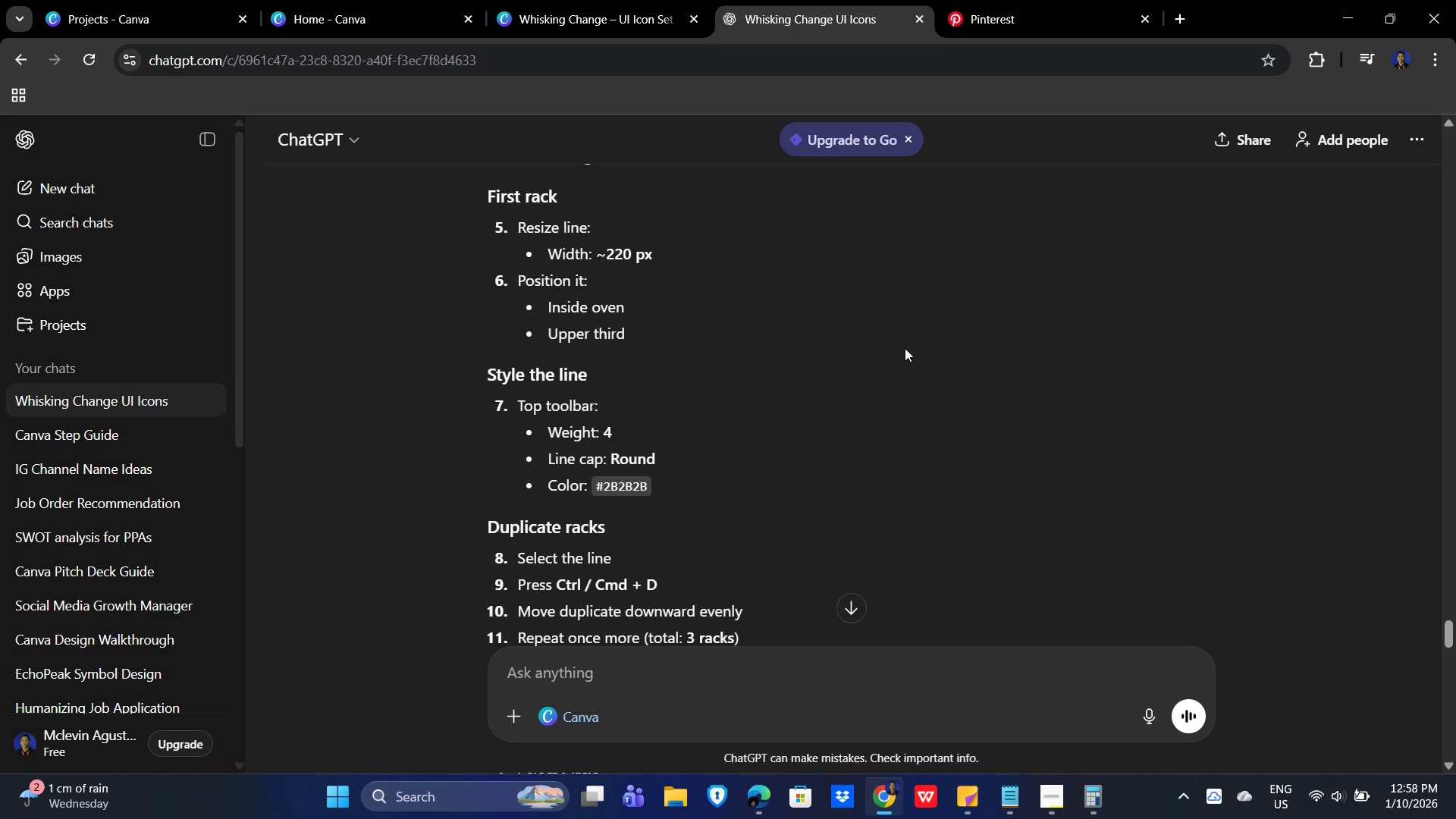 
left_click([607, 0])
 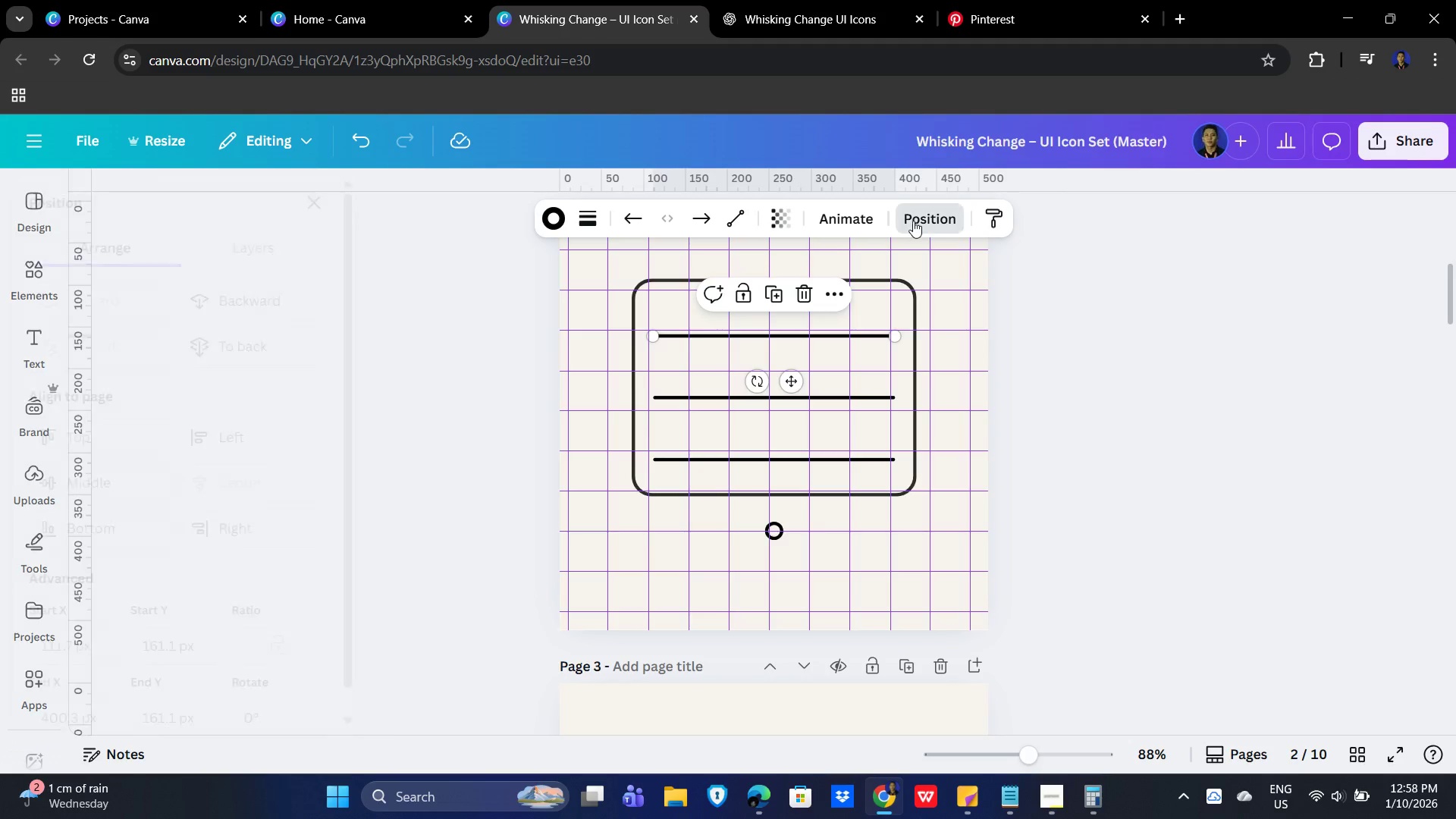 
scroll: coordinate [195, 559], scroll_direction: down, amount: 4.0
 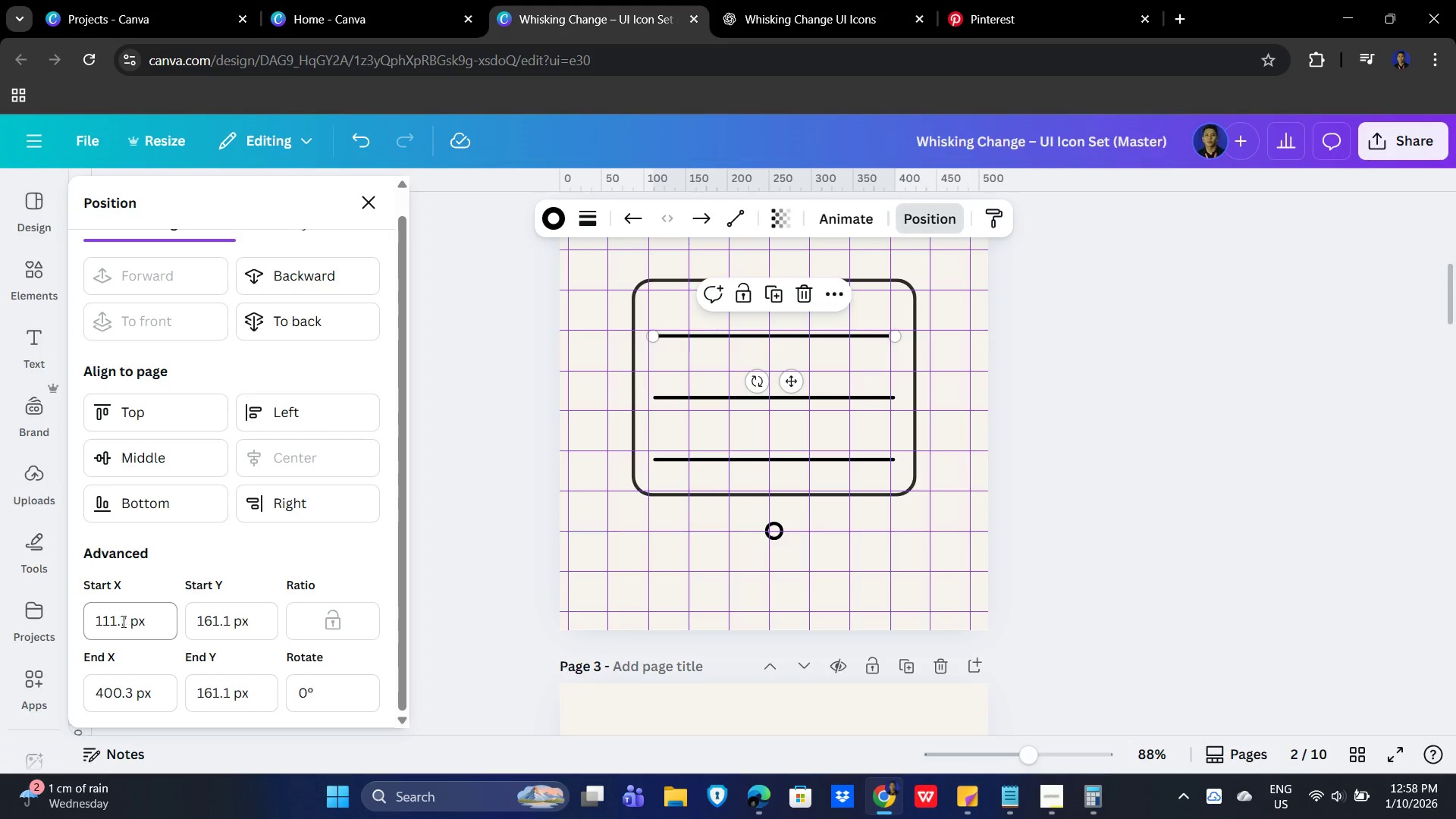 
left_click_drag(start_coordinate=[127, 620], to_coordinate=[65, 617])
 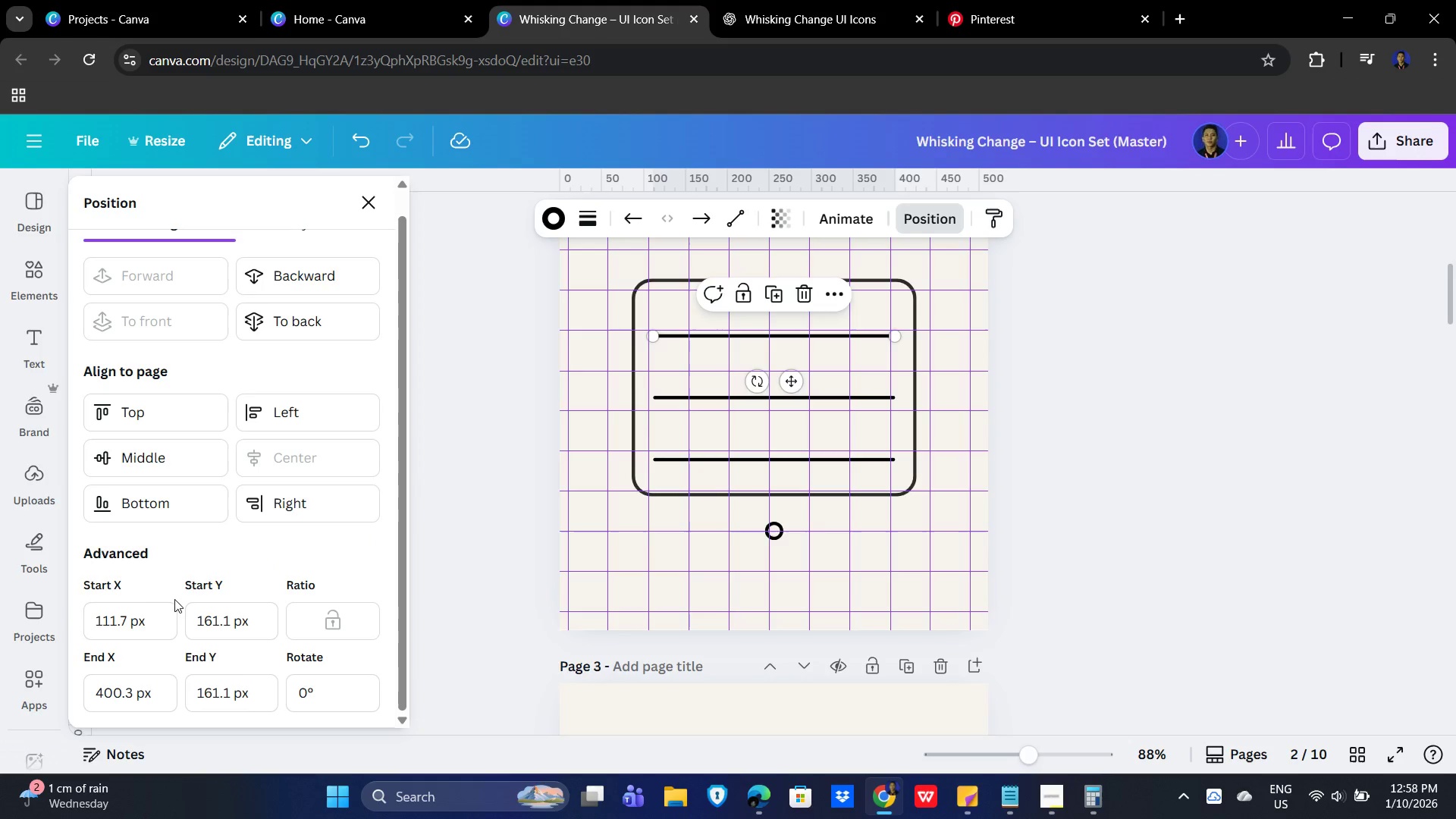 
left_click_drag(start_coordinate=[156, 621], to_coordinate=[50, 614])
 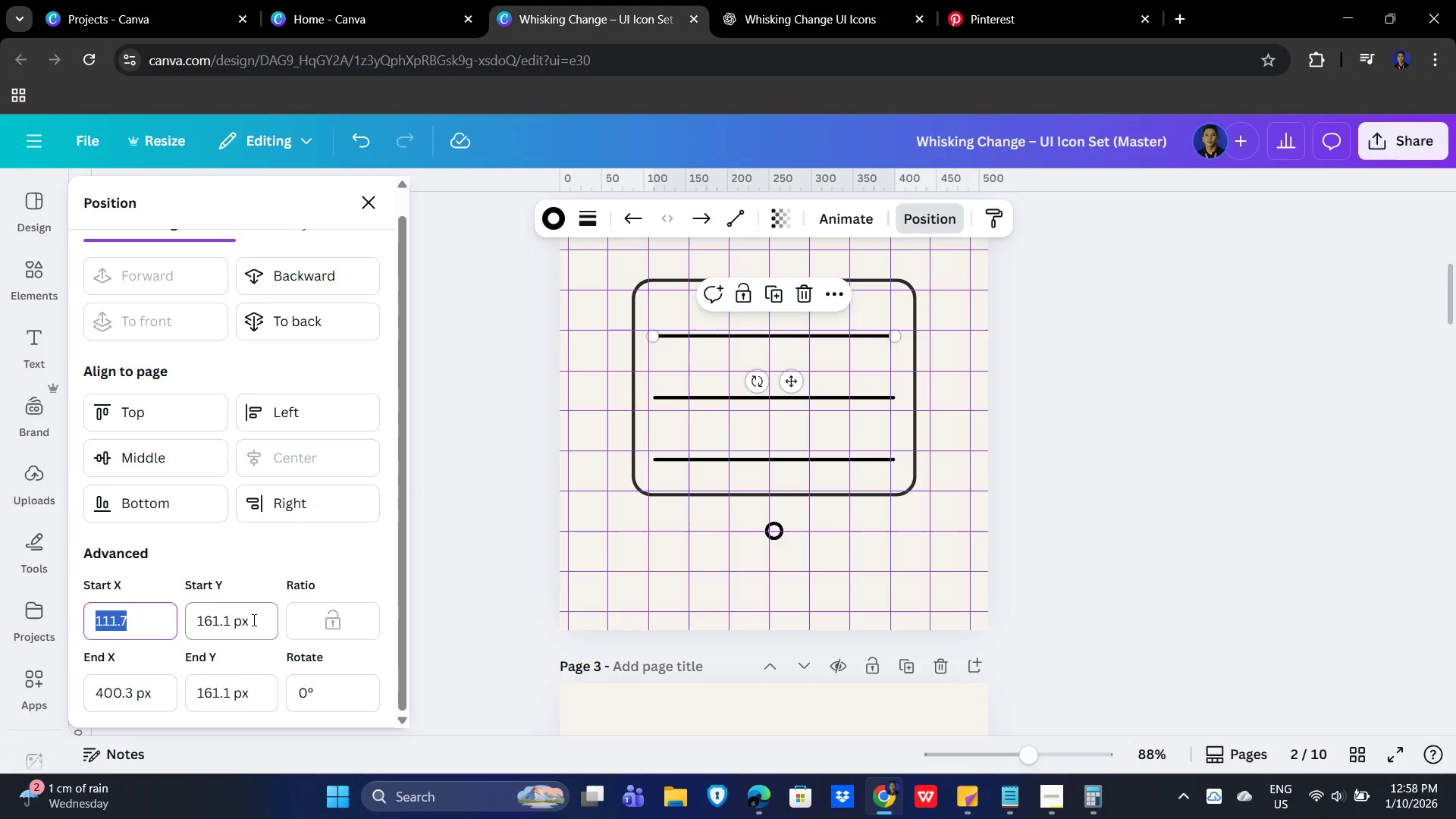 
key(Numpad2)
 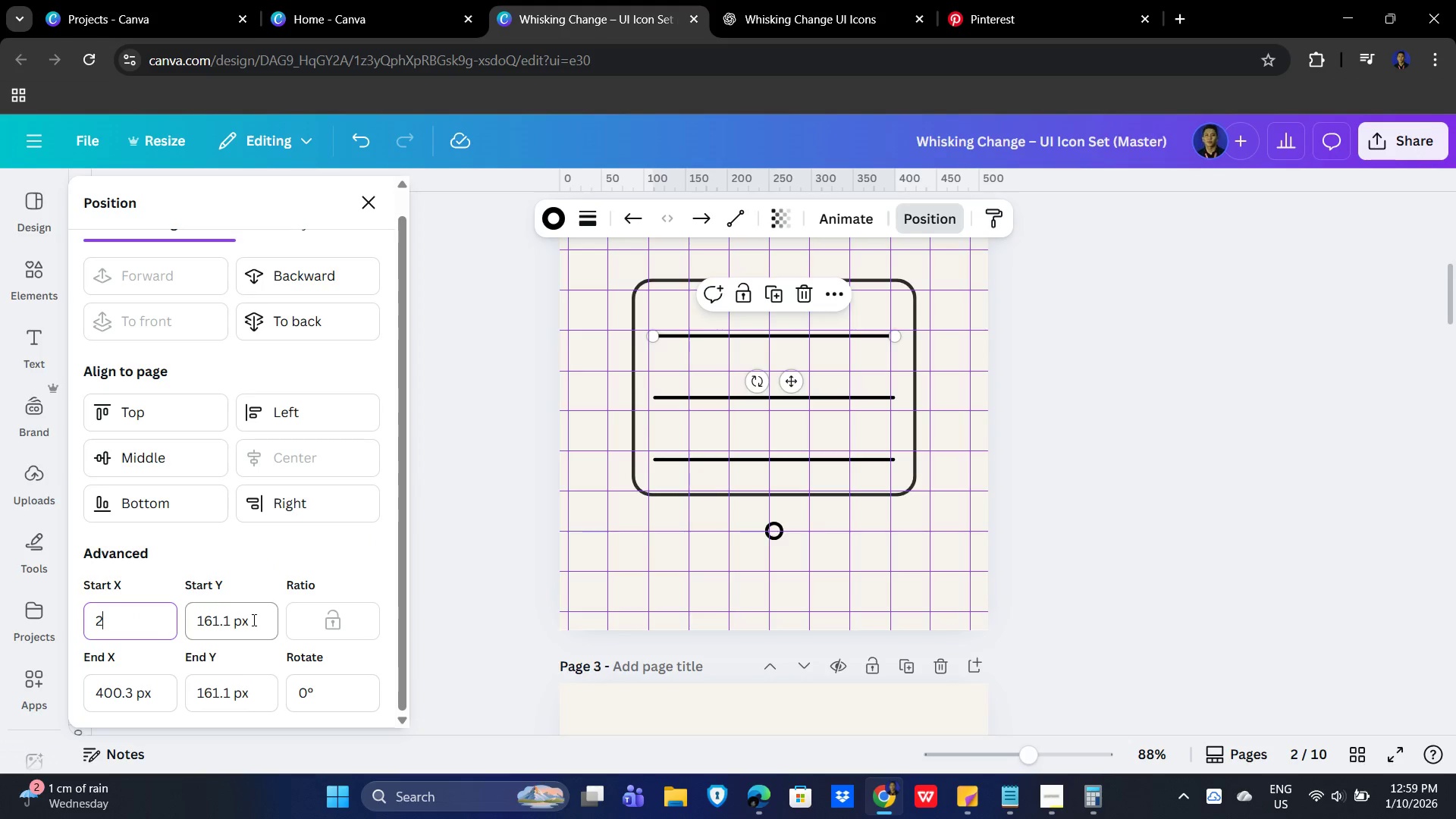 
key(Numpad2)
 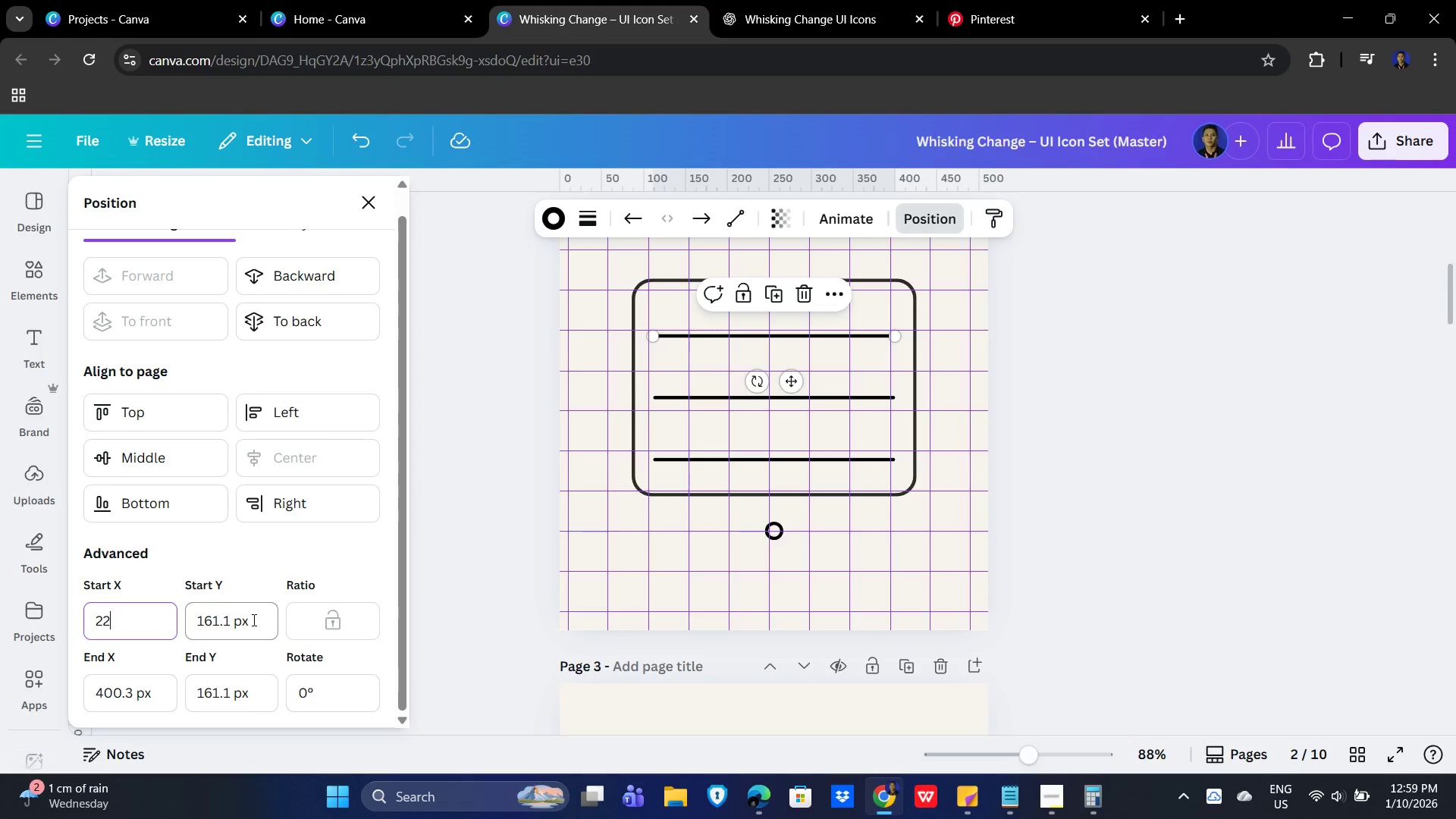 
key(Numpad0)
 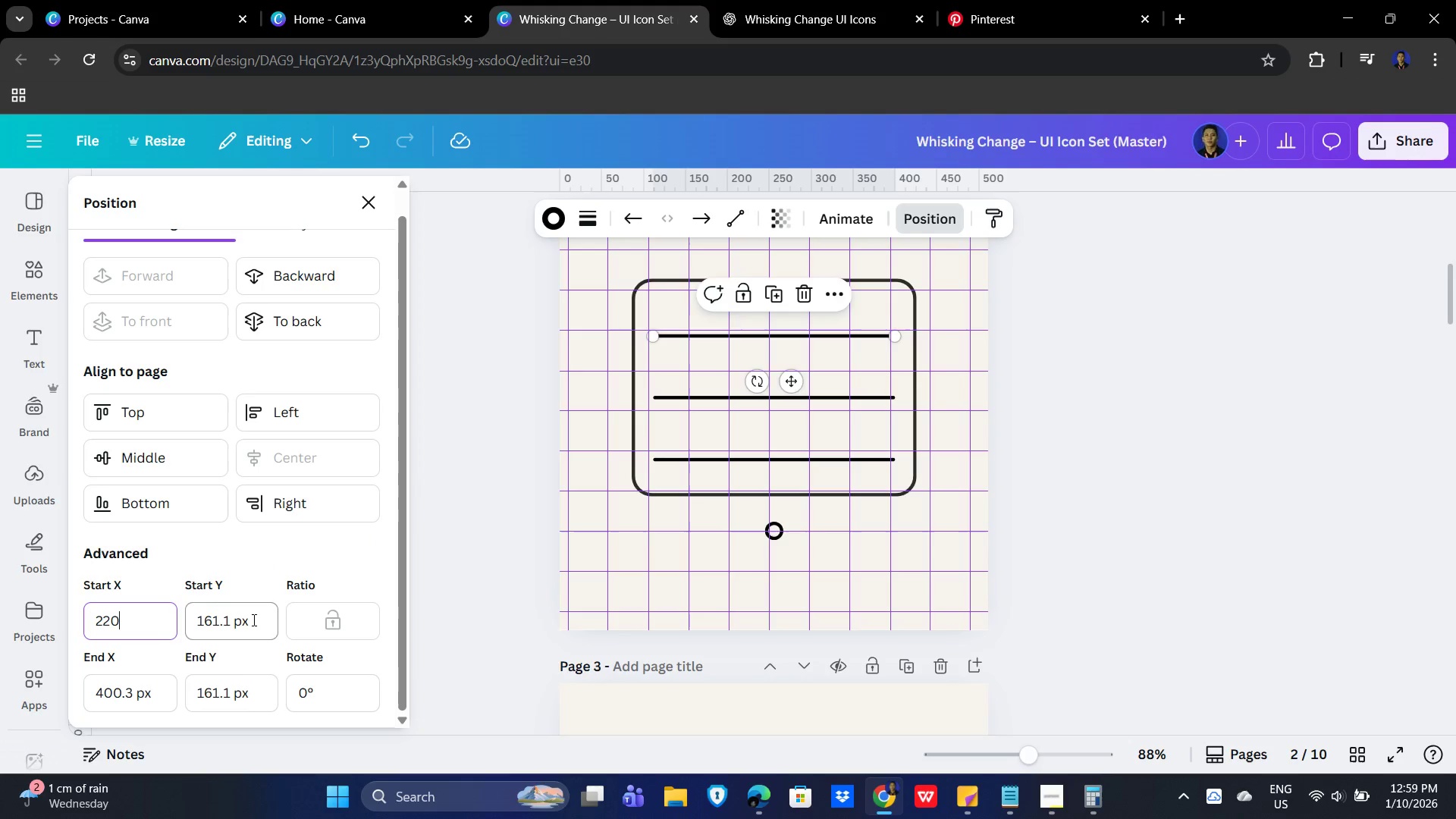 
key(NumpadEnter)
 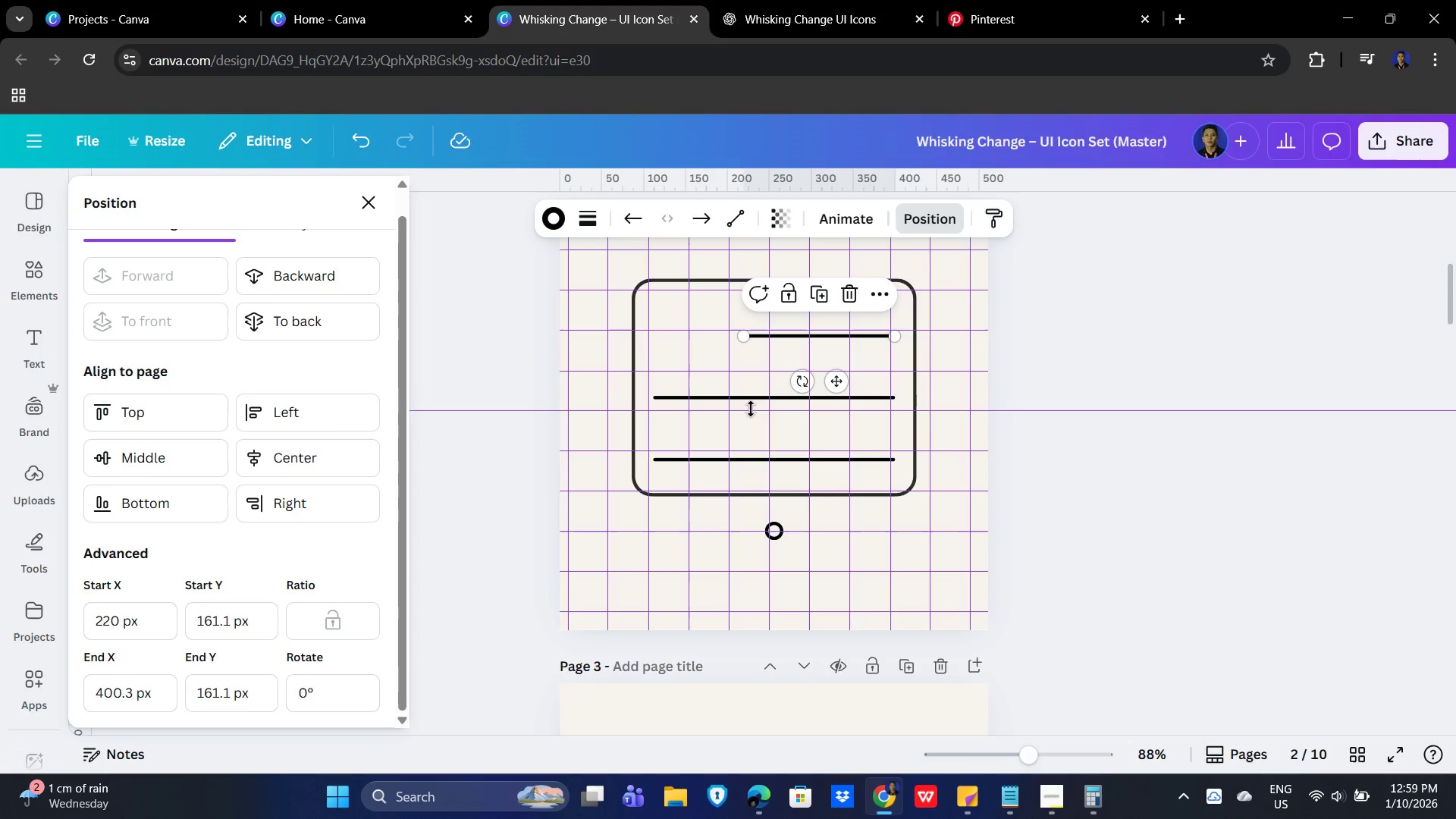 
left_click([755, 394])
 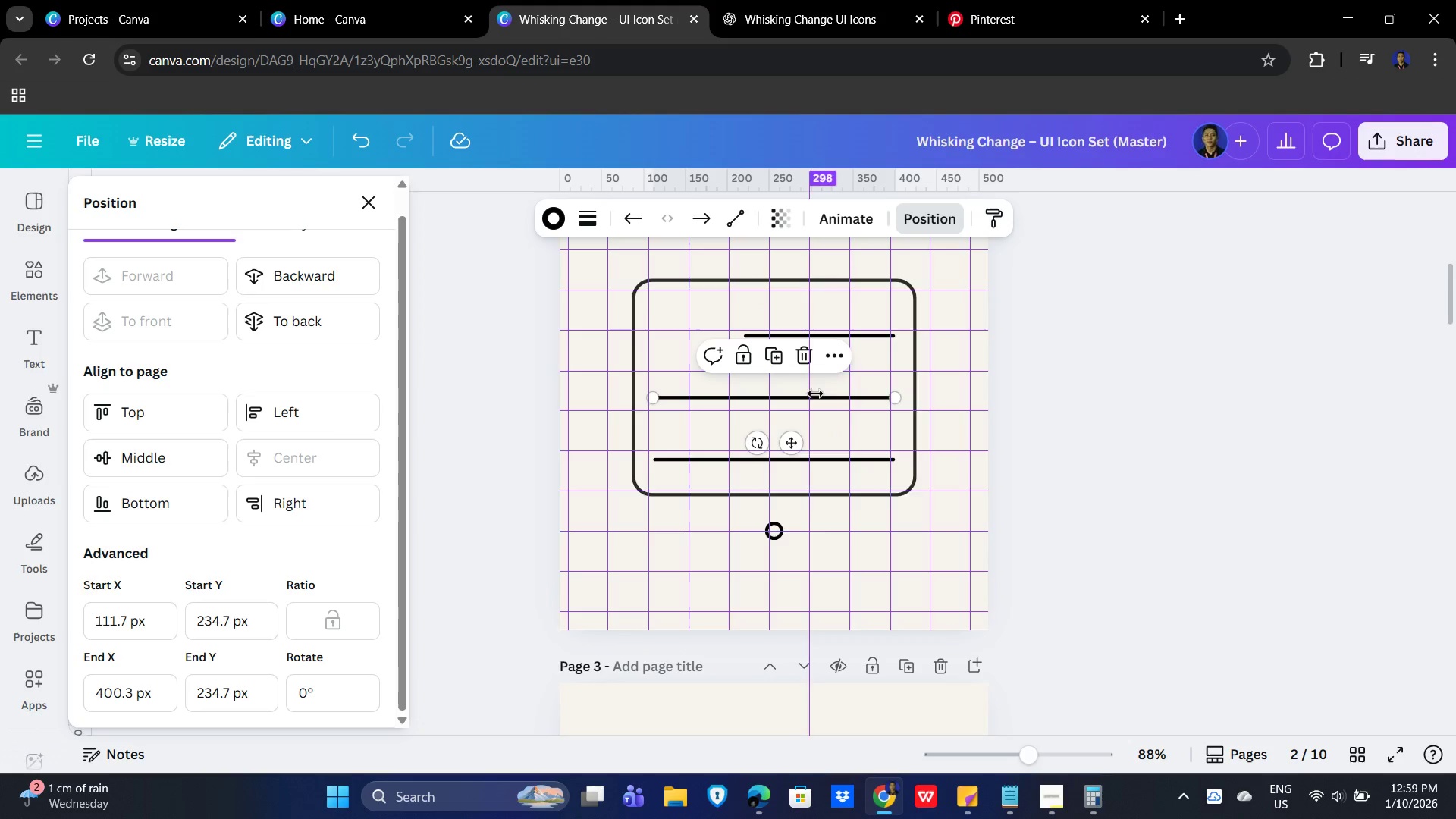 
left_click([803, 361])
 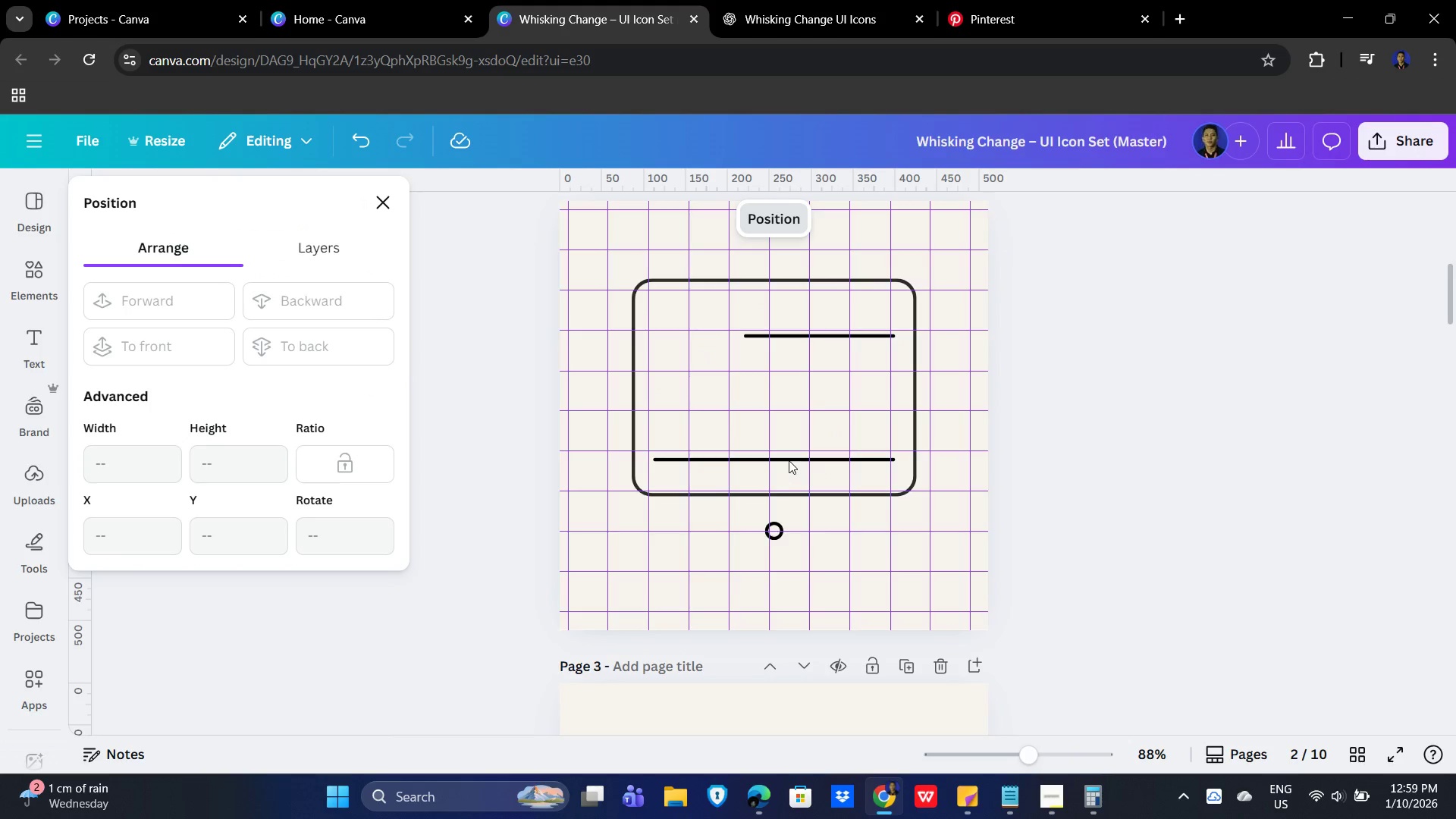 
left_click([789, 460])
 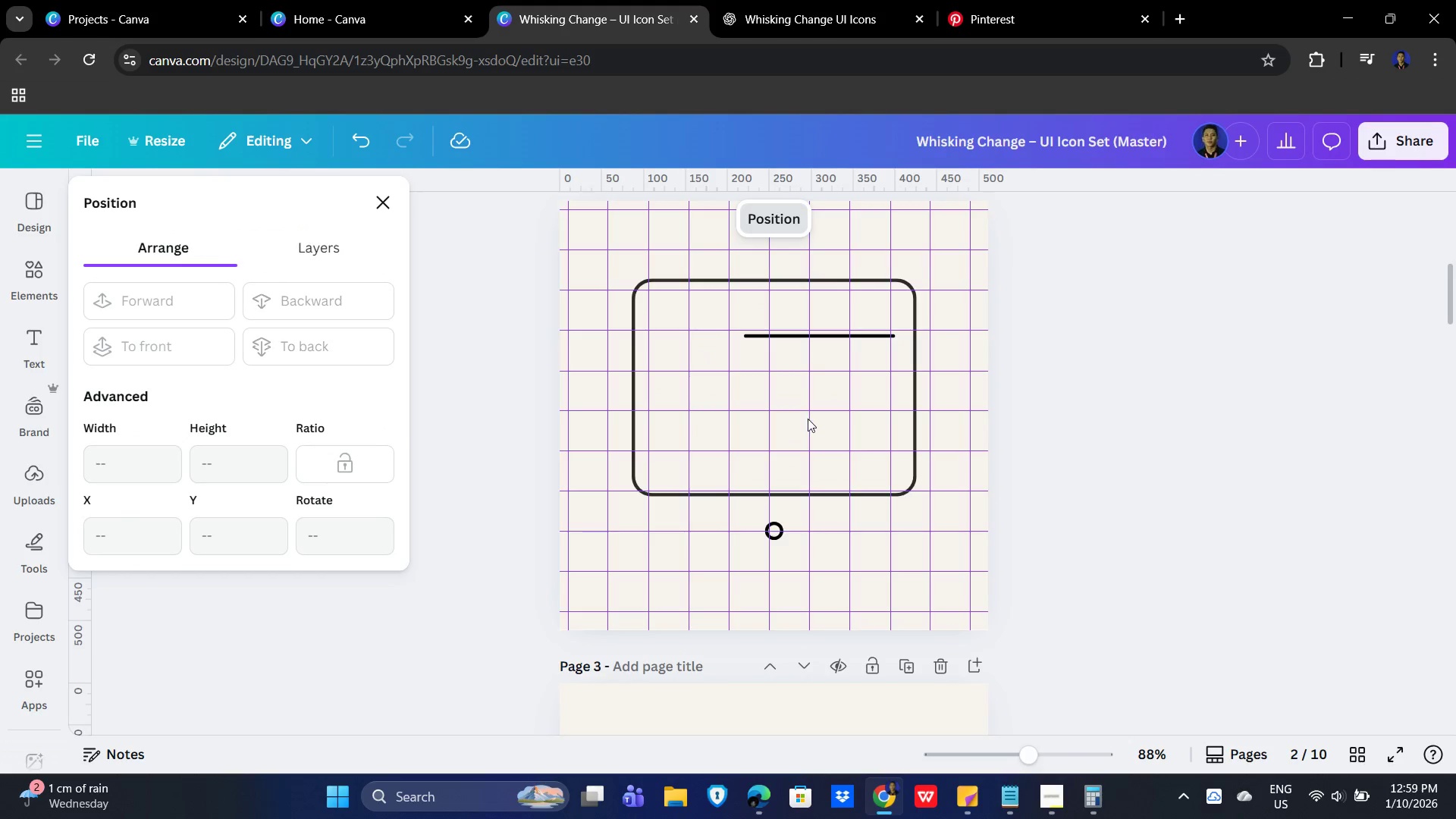 
double_click([1123, 371])
 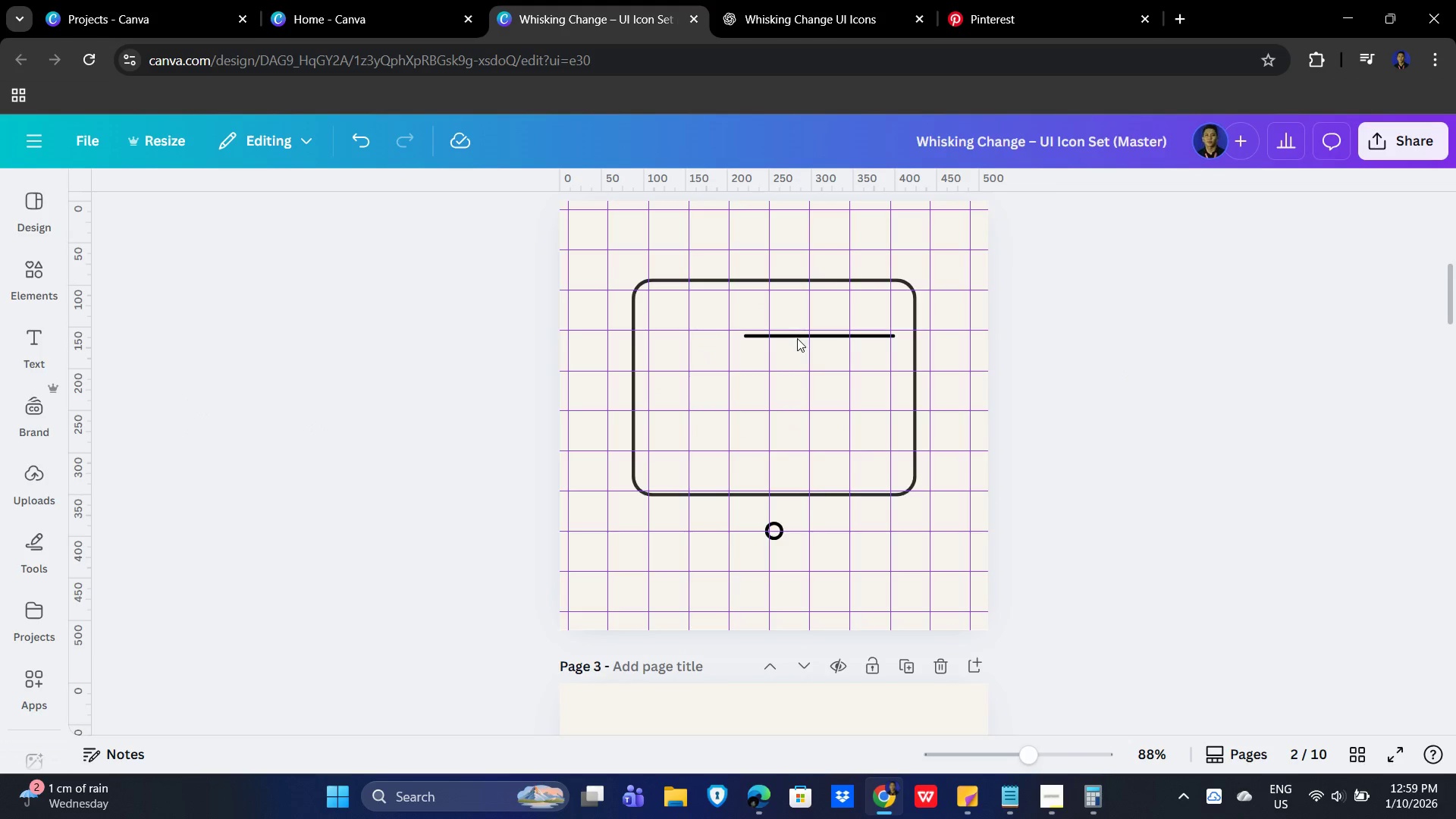 
left_click([797, 338])
 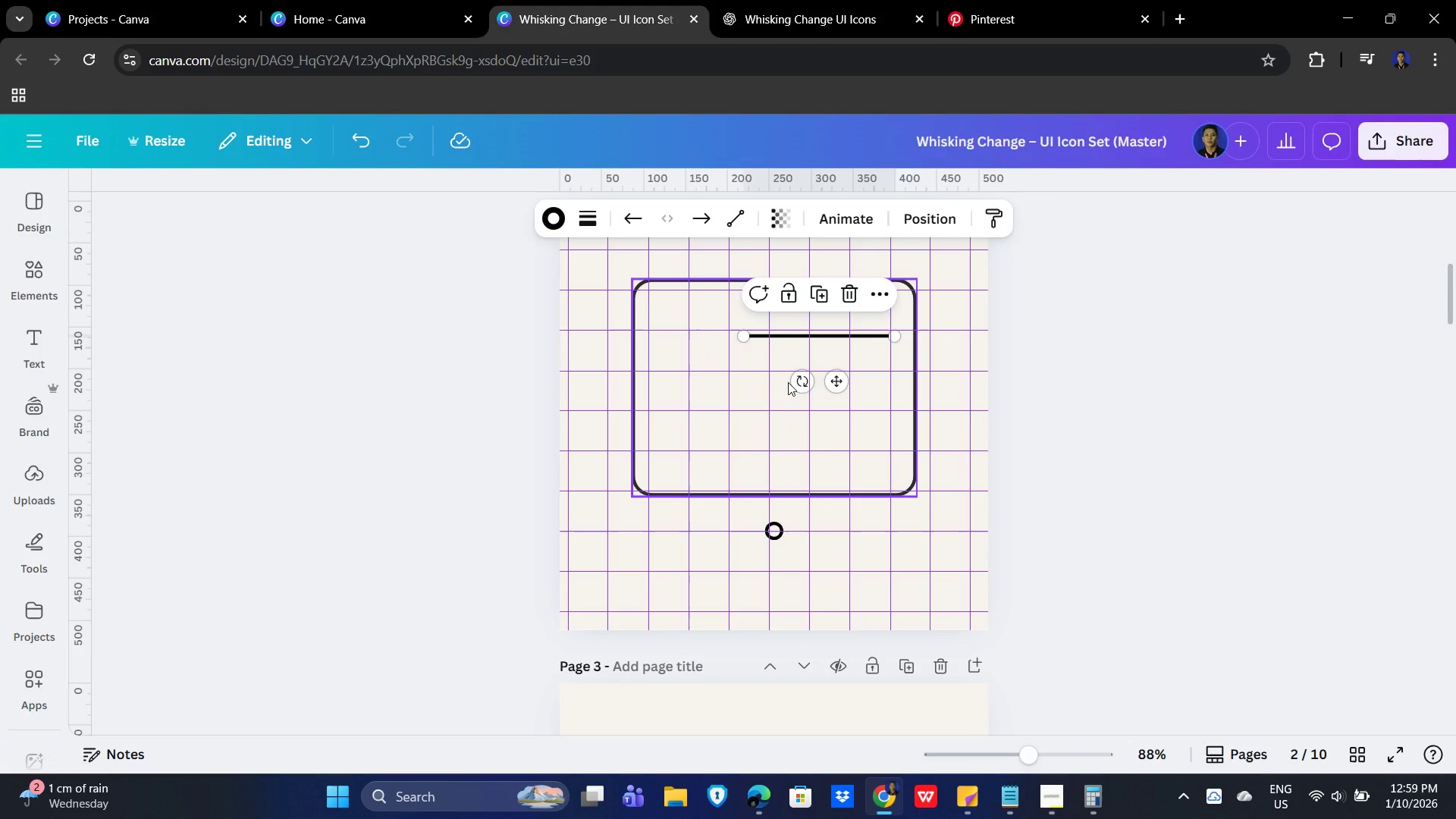 
hold_key(key=ArrowLeft, duration=1.5)
 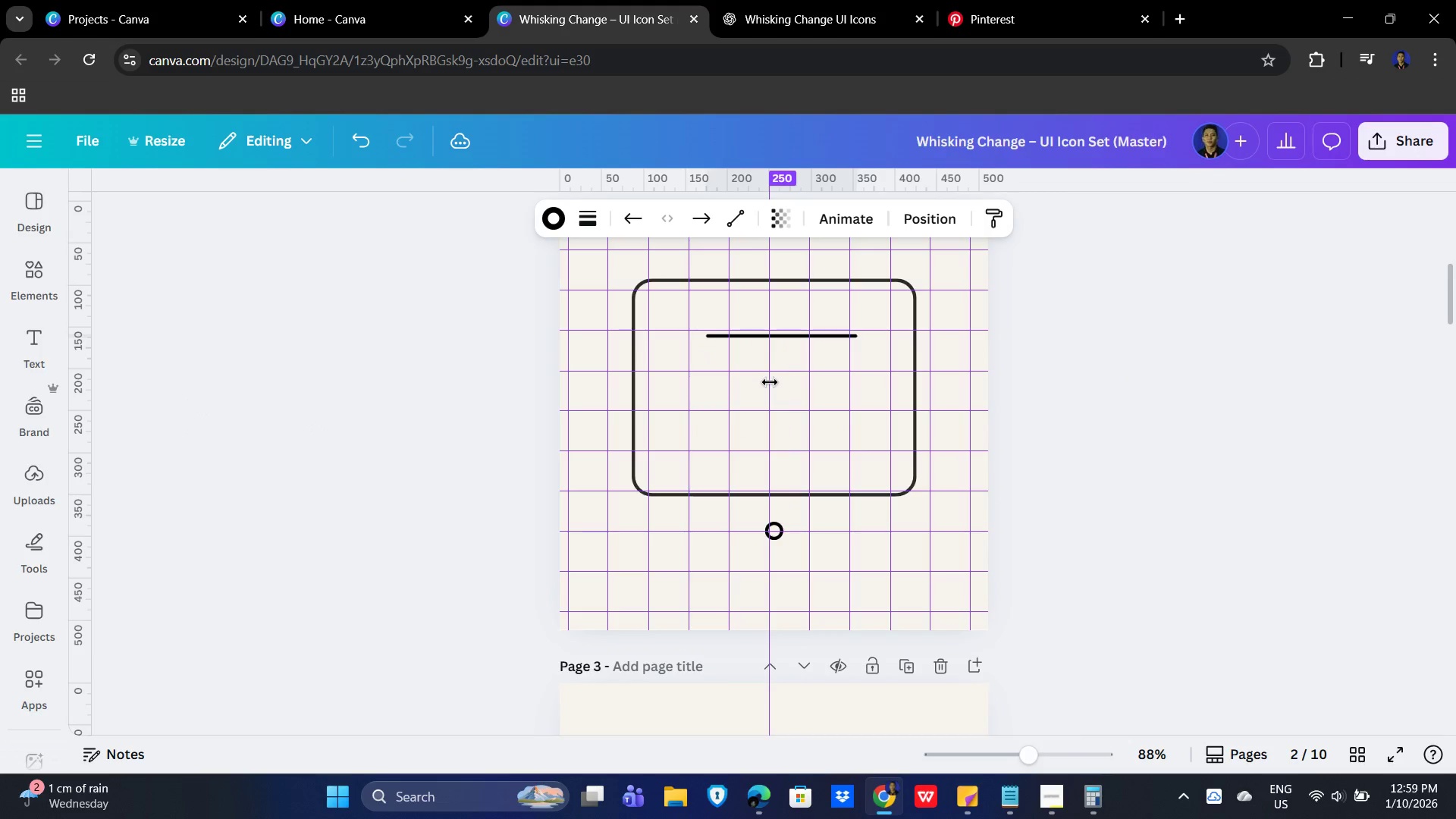 
hold_key(key=ArrowLeft, duration=0.47)
 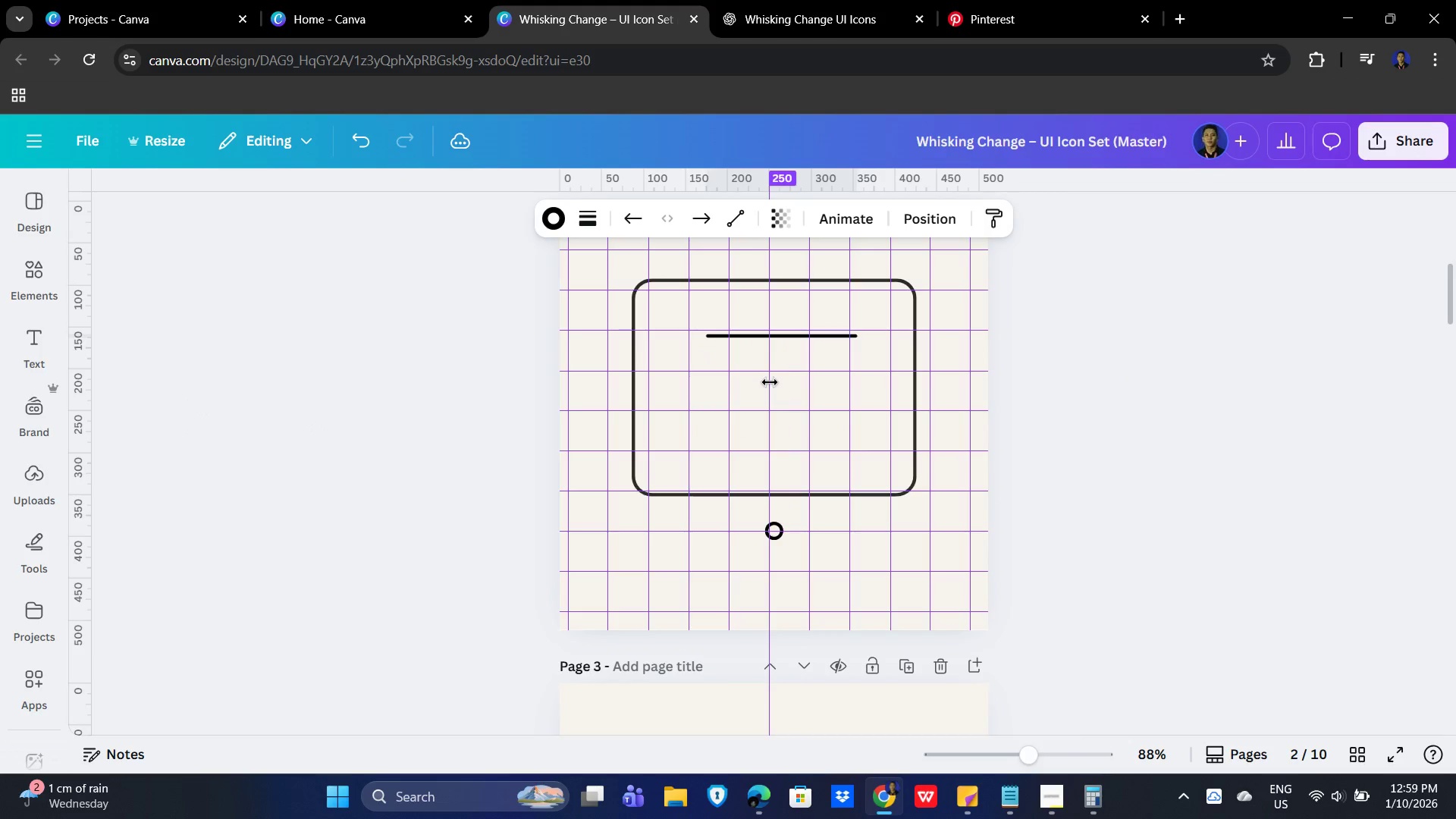 
key(ArrowLeft)
 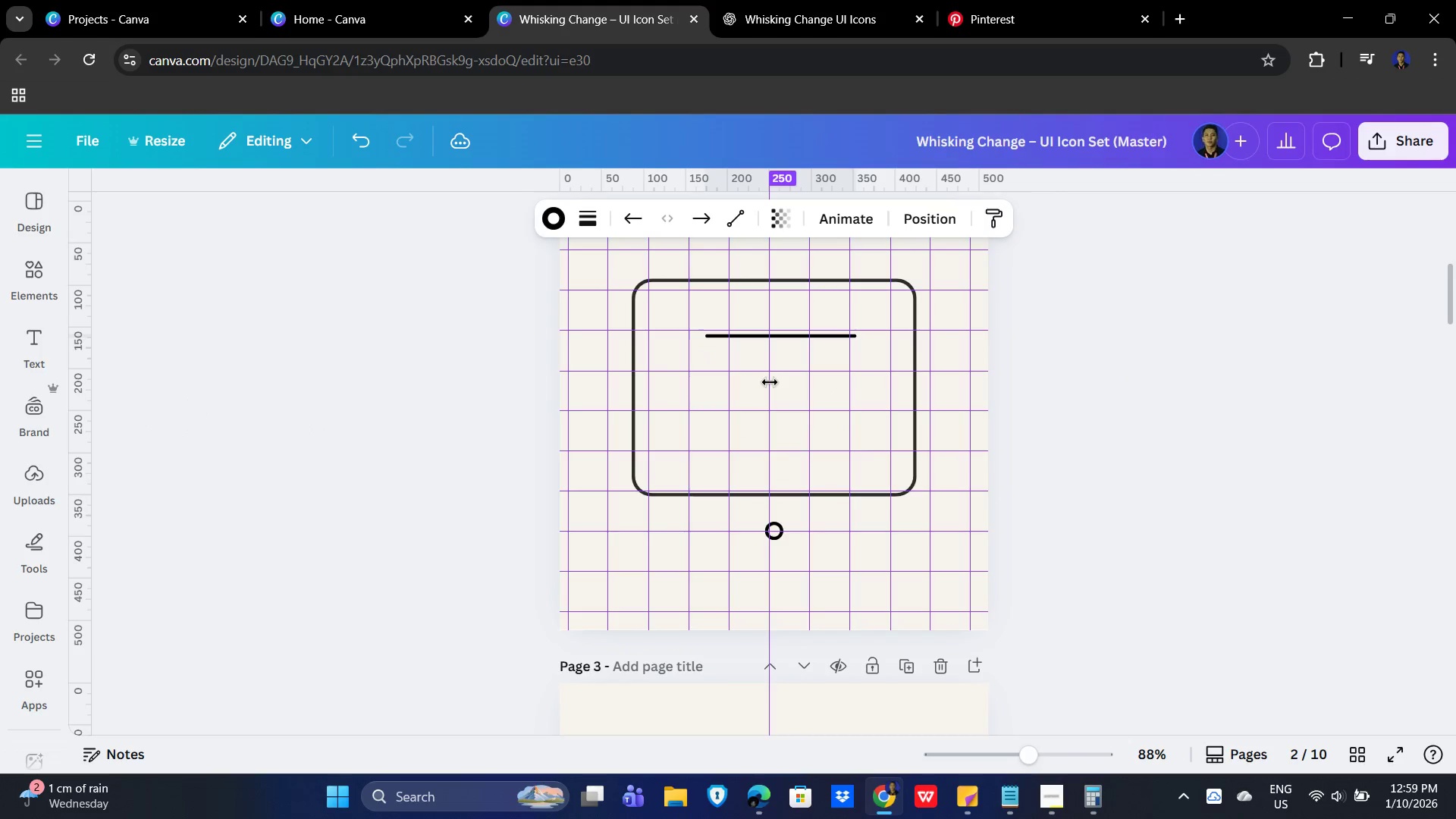 
key(ArrowLeft)
 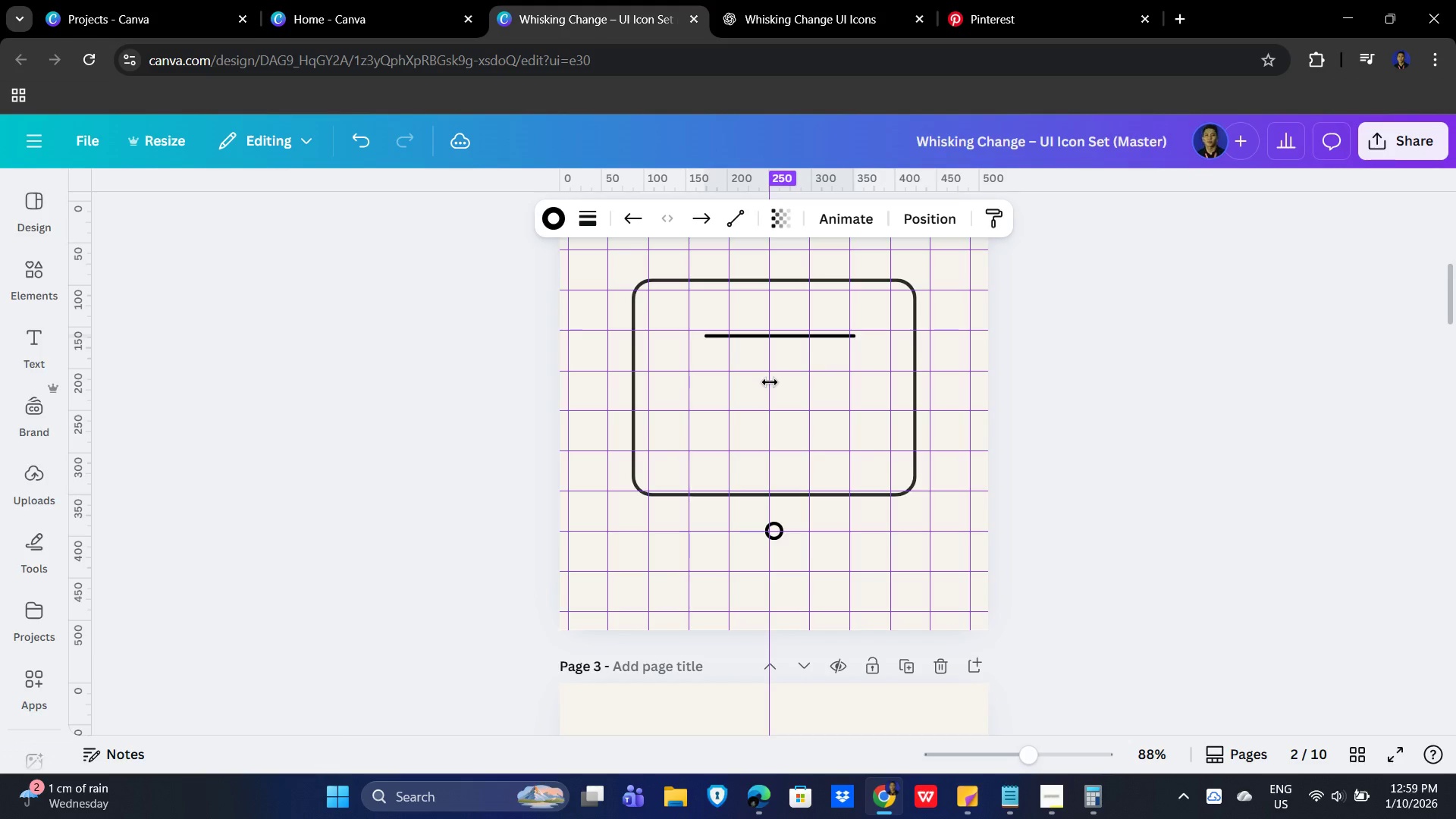 
key(ArrowLeft)
 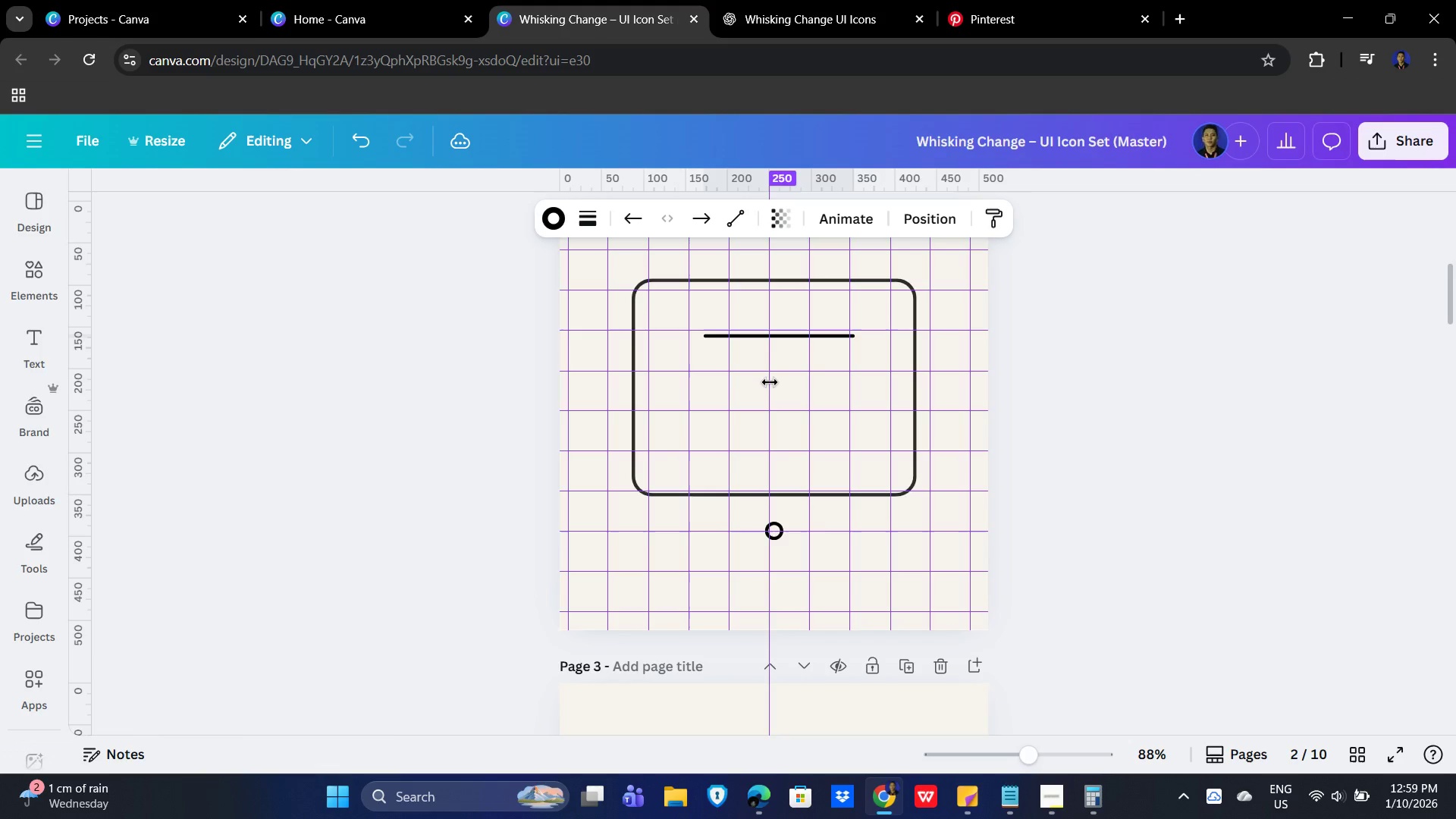 
key(ArrowLeft)
 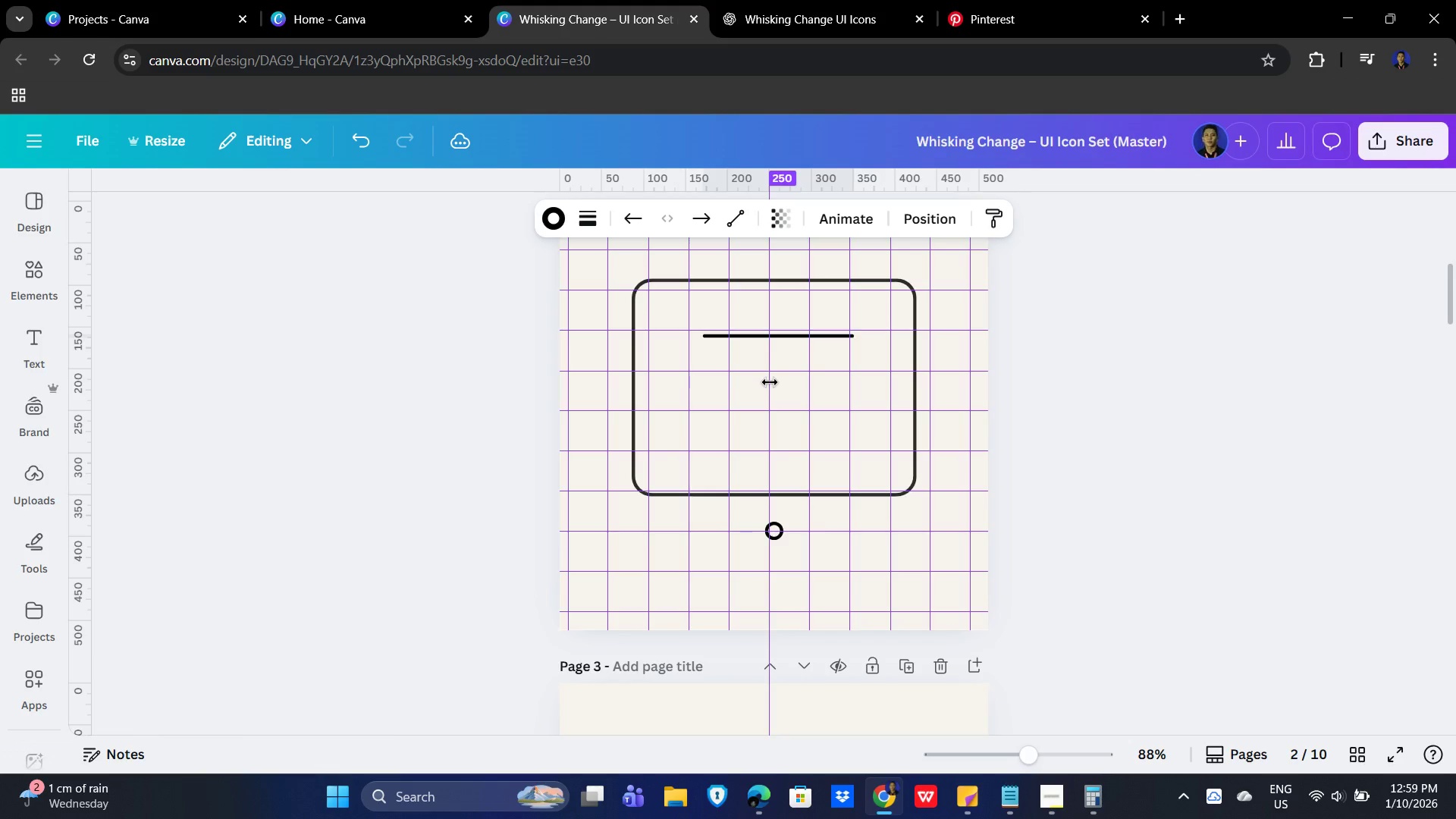 
key(ArrowLeft)
 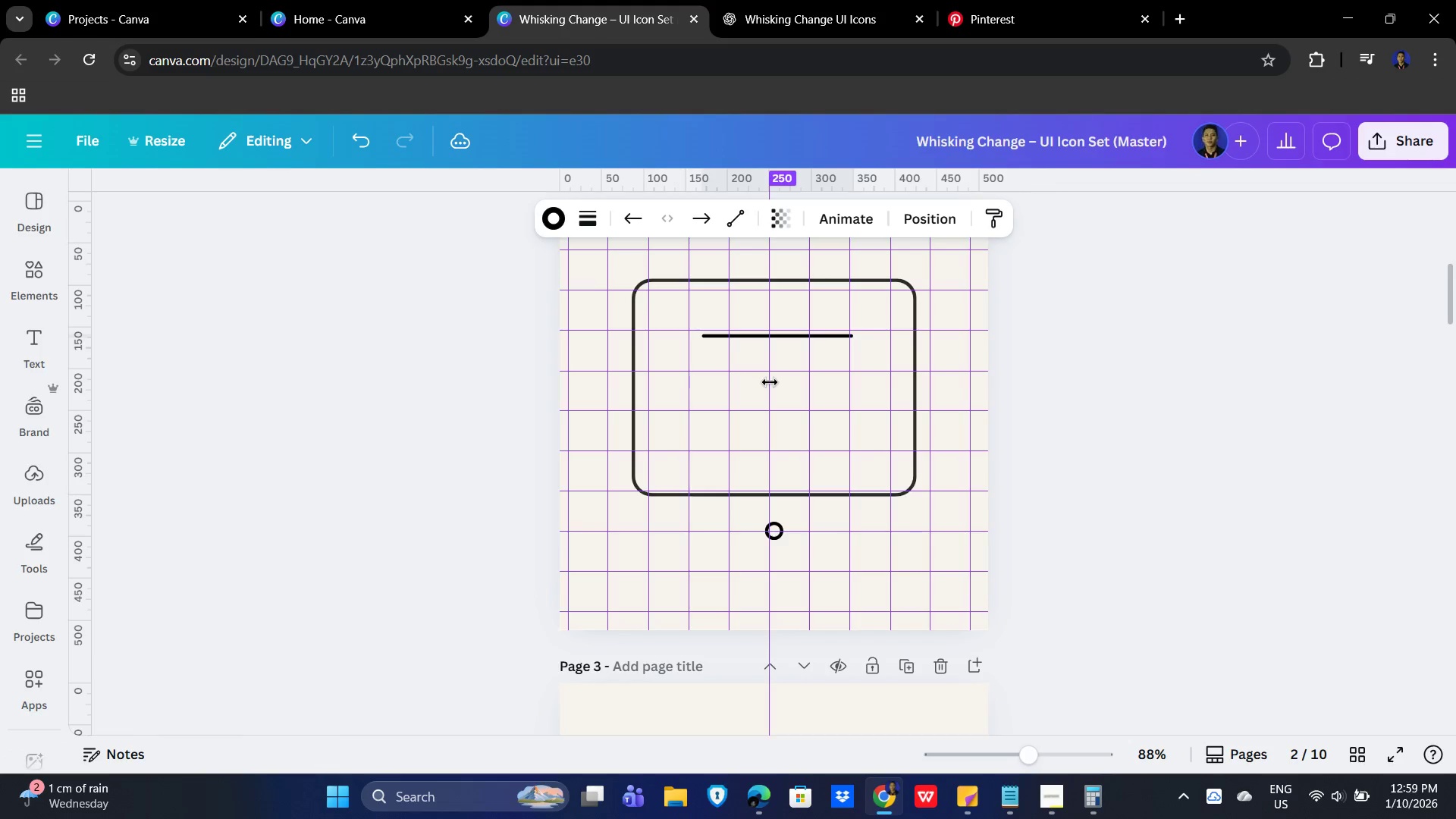 
key(ArrowLeft)
 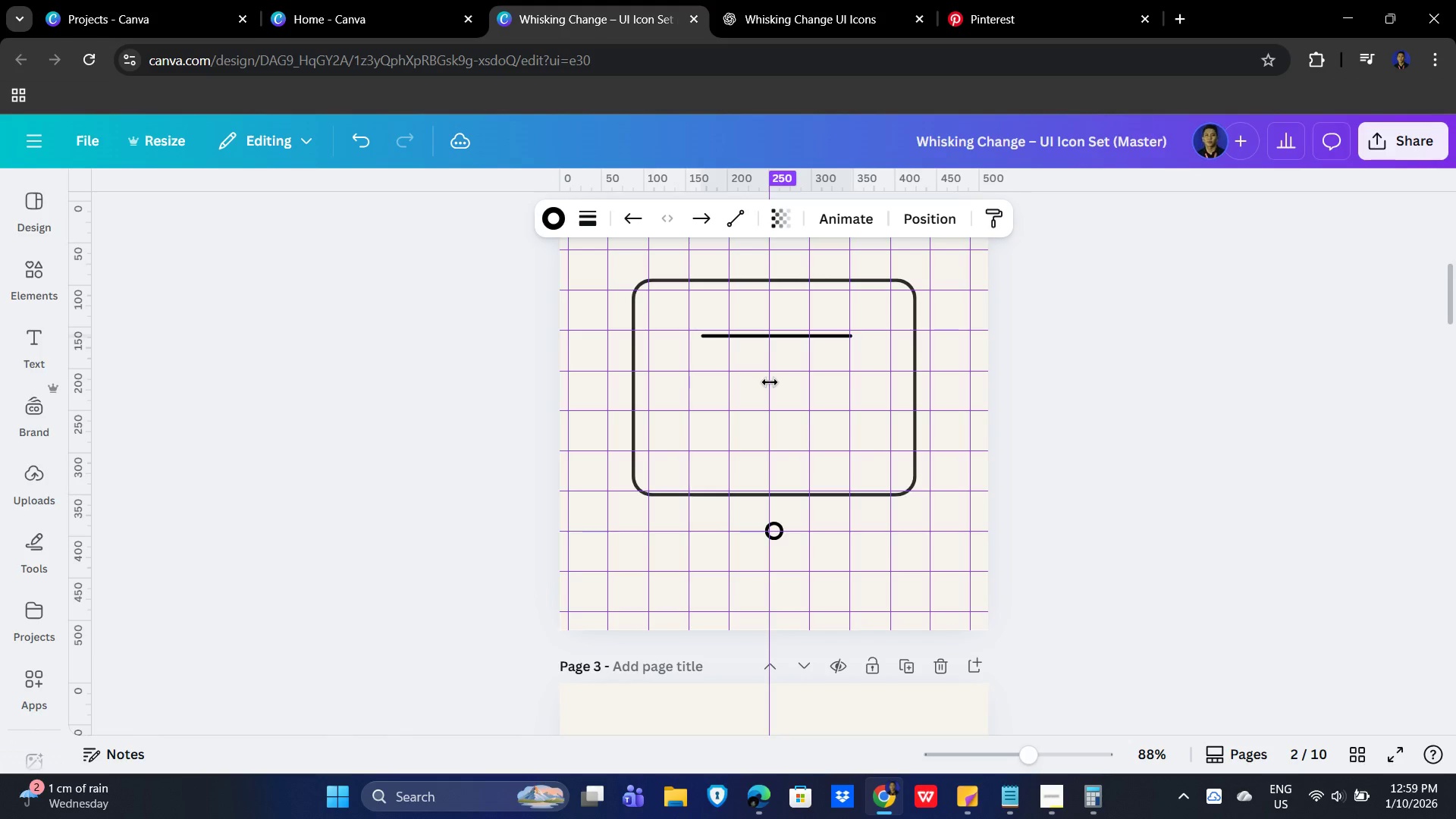 
key(ArrowLeft)
 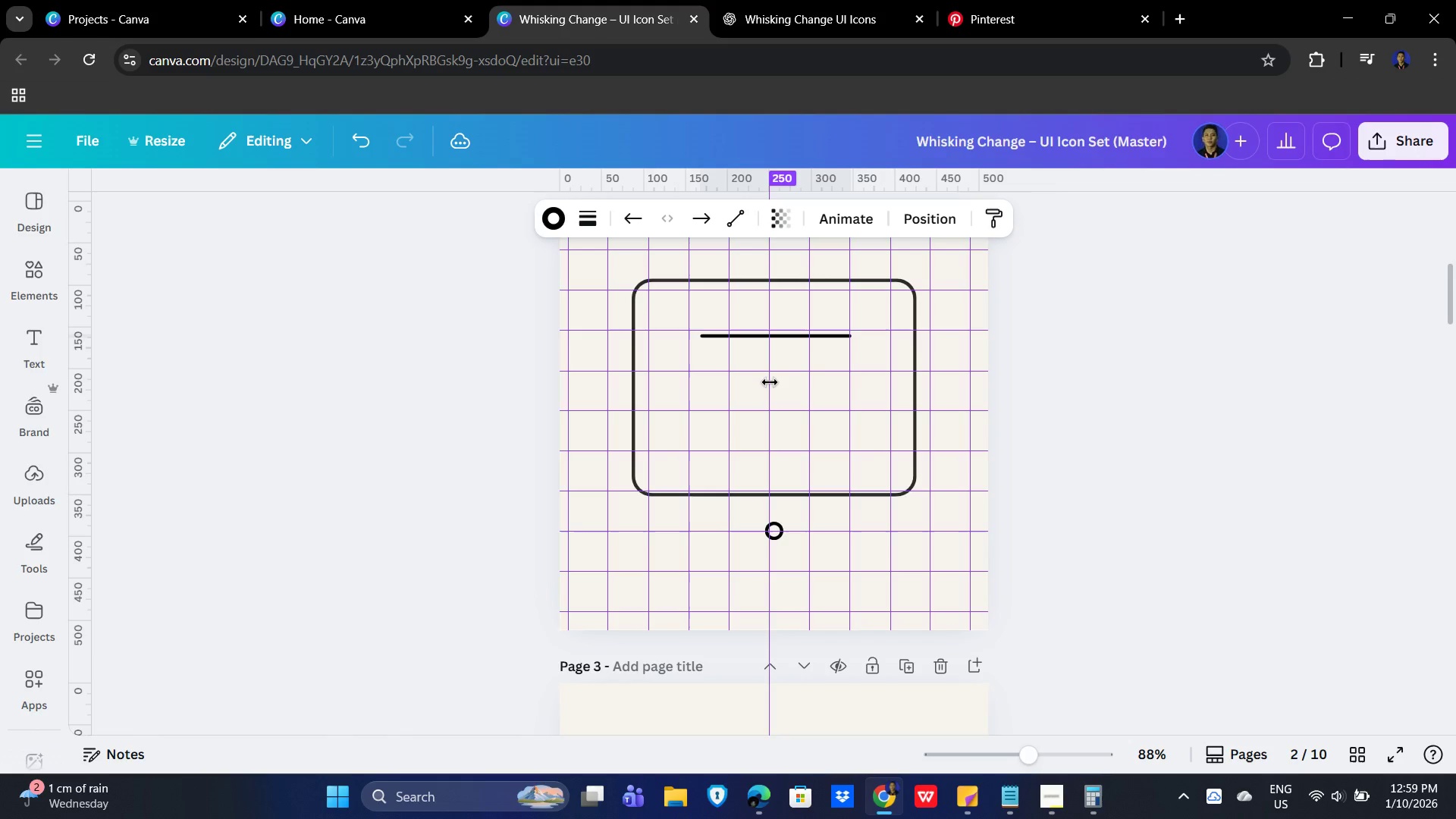 
key(ArrowLeft)
 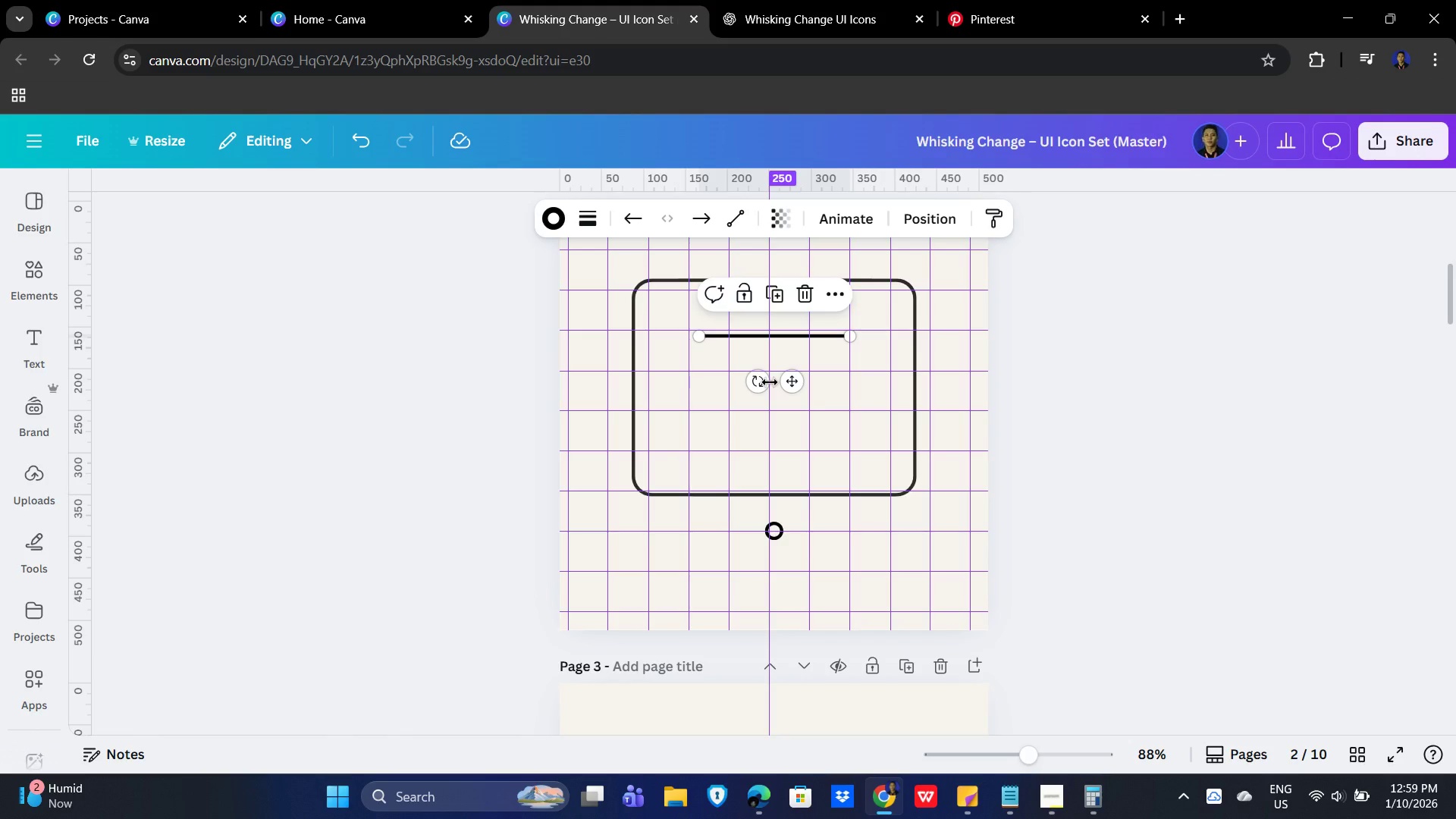 
key(ArrowLeft)
 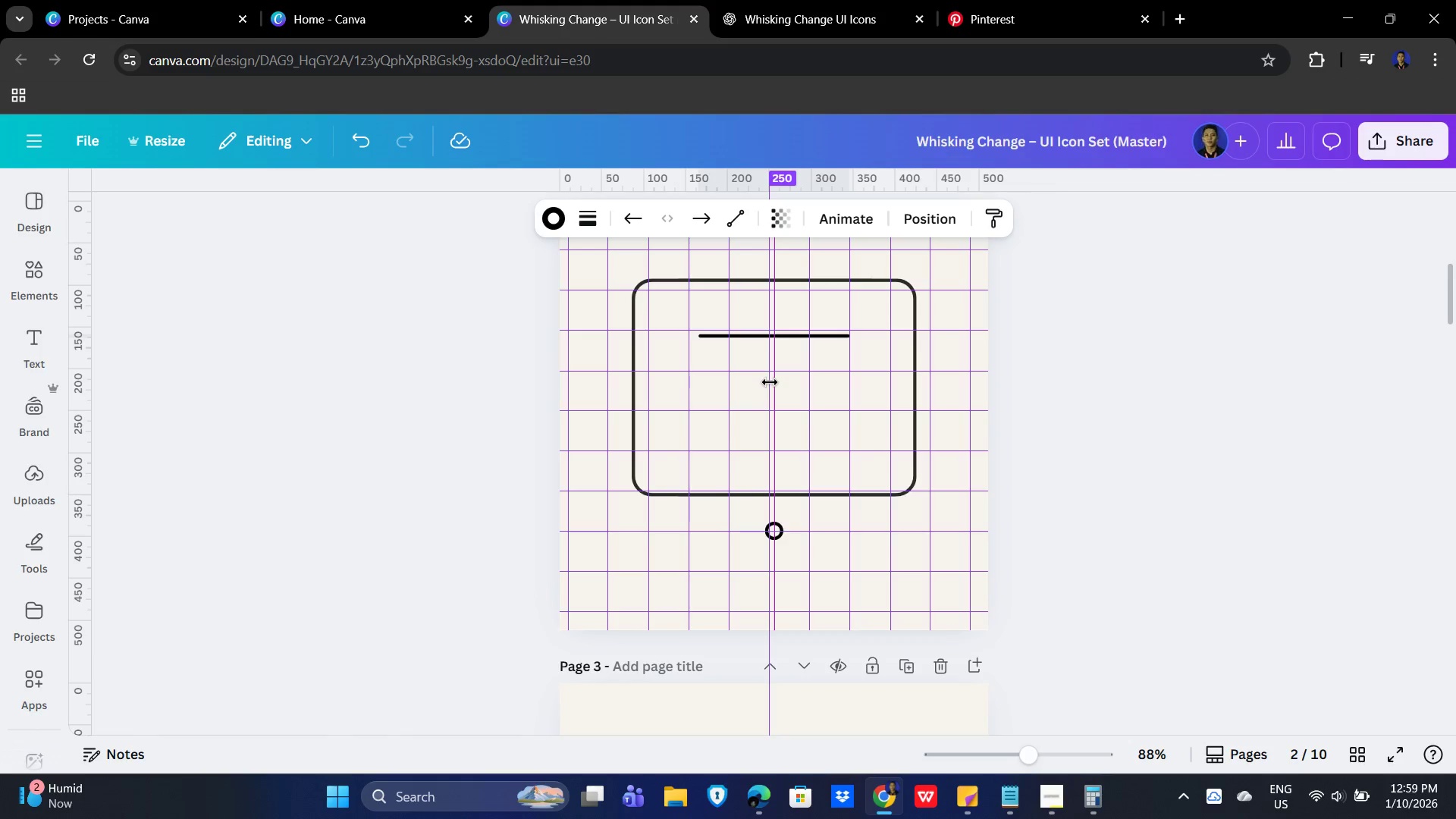 
key(ArrowLeft)
 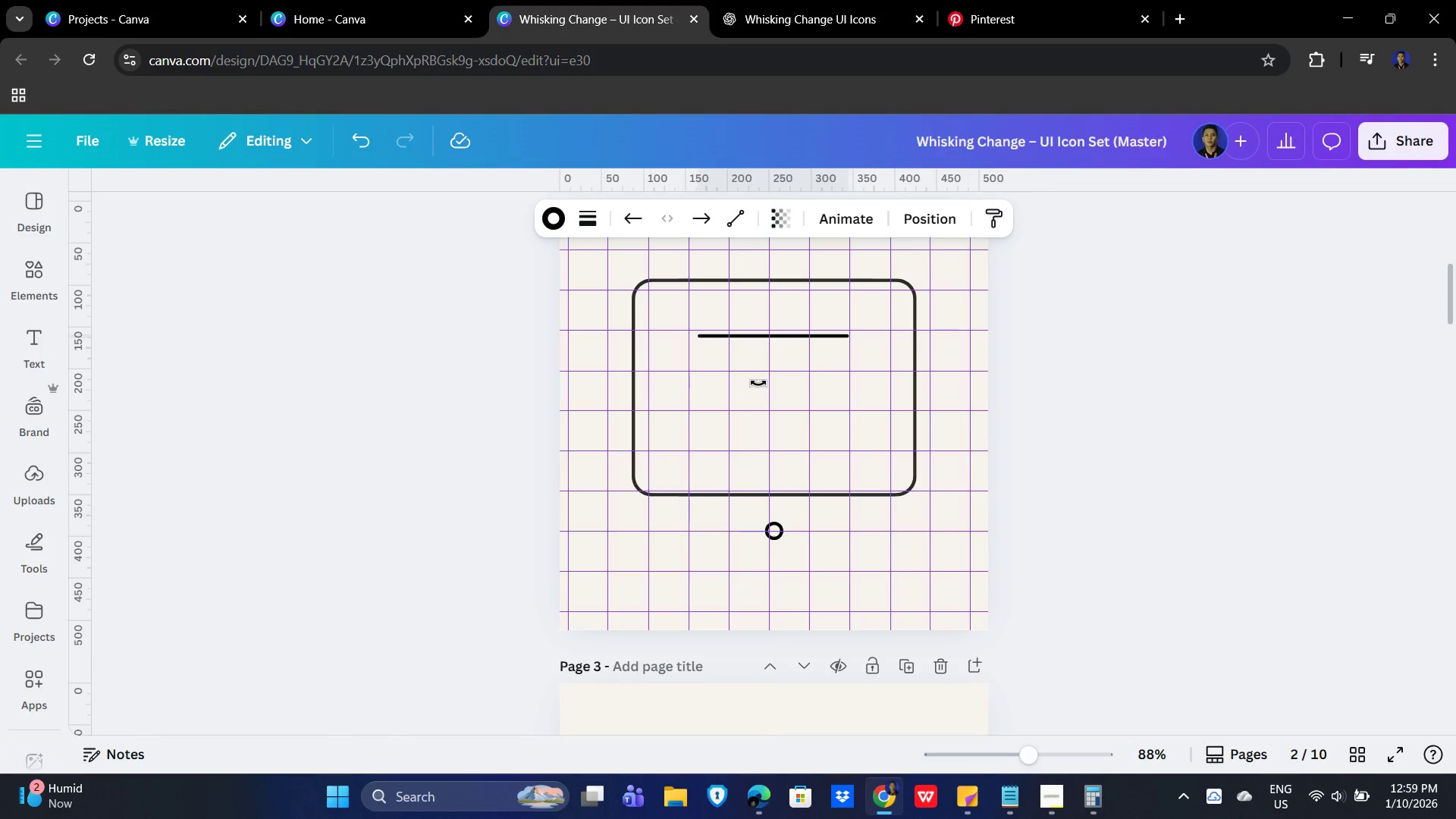 
key(ArrowRight)
 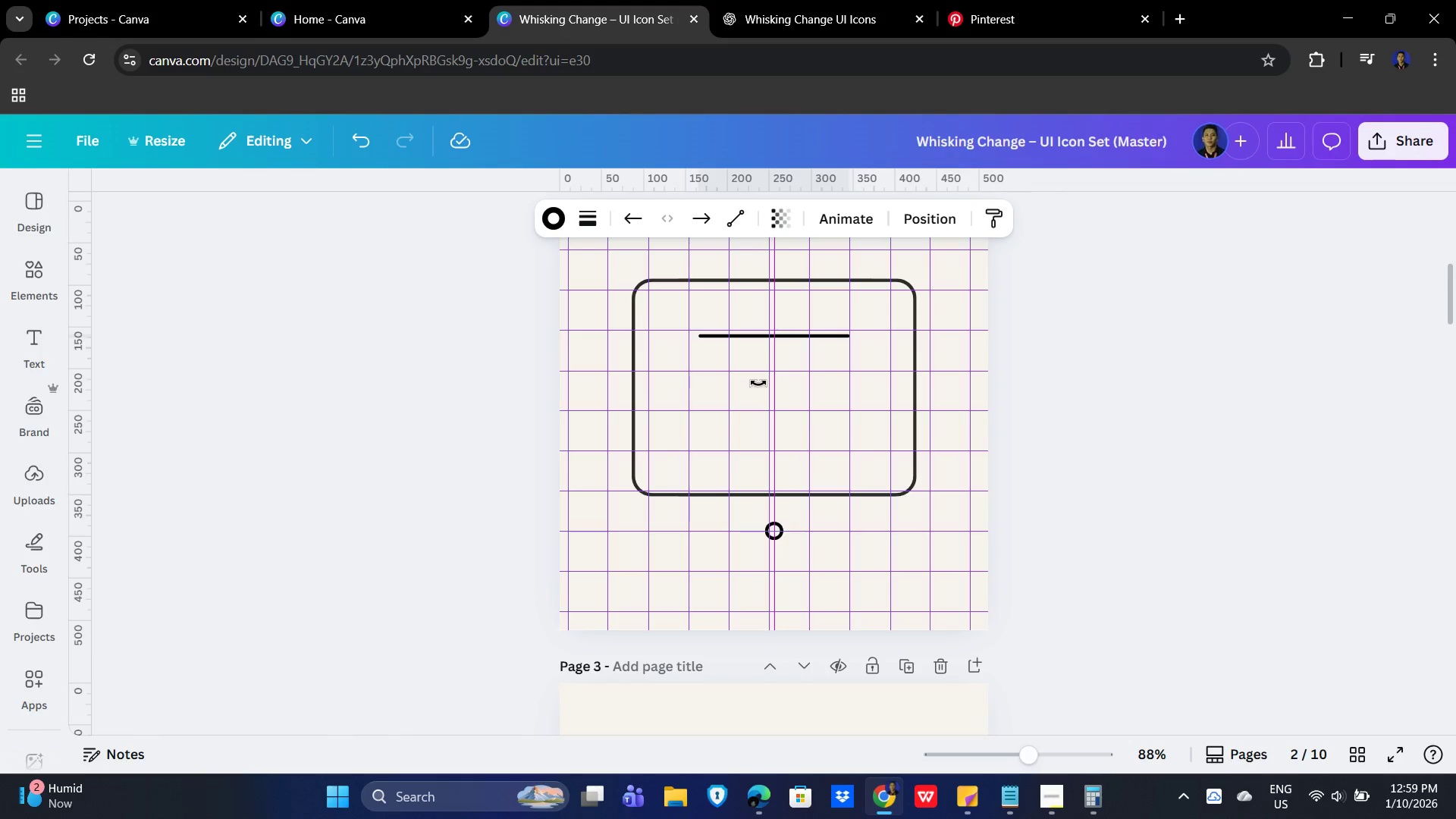 
key(Control+C)
 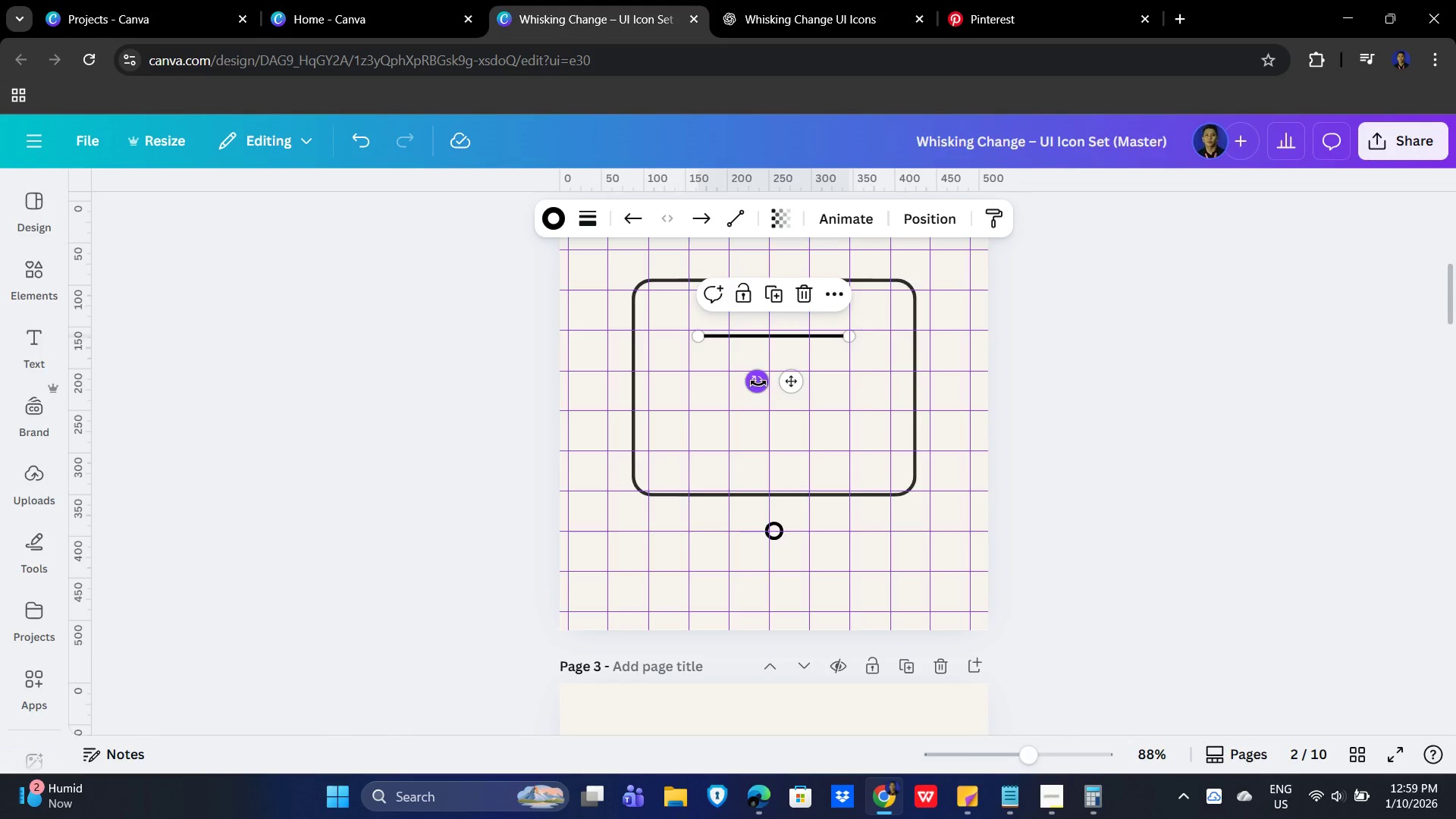 
key(Control+V)
 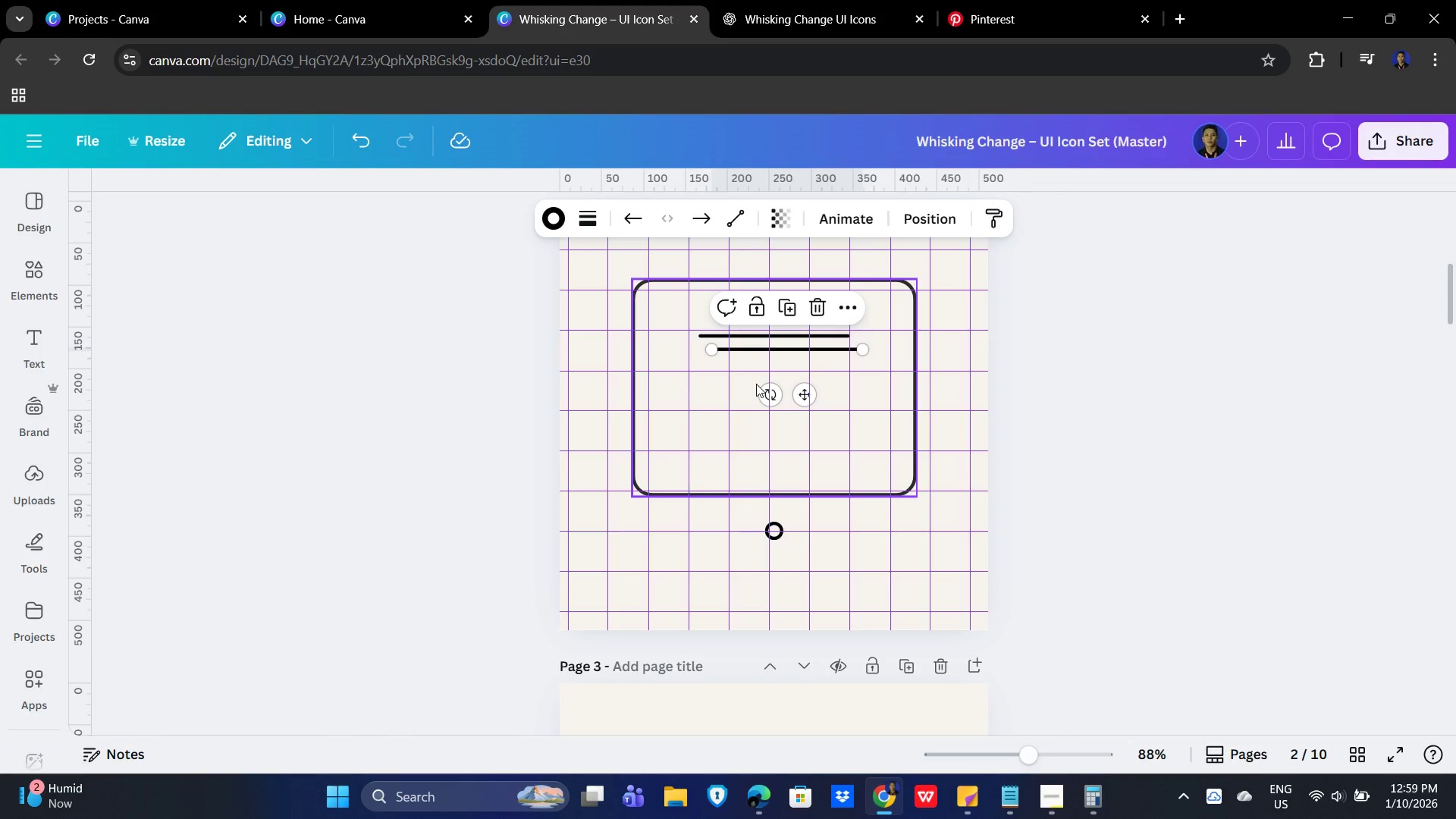 
key(ArrowDown)
 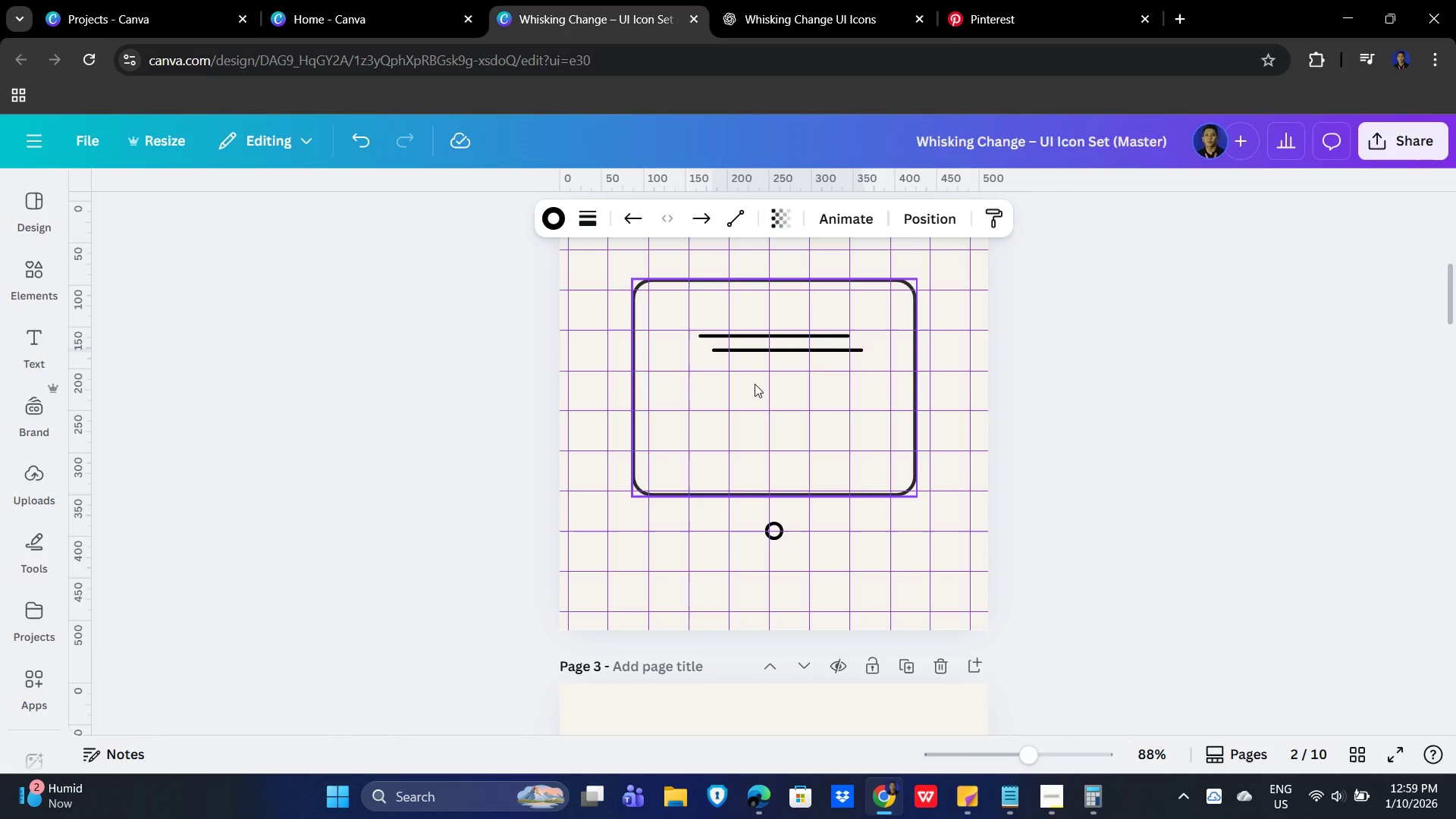 
hold_key(key=ArrowLeft, duration=0.84)
 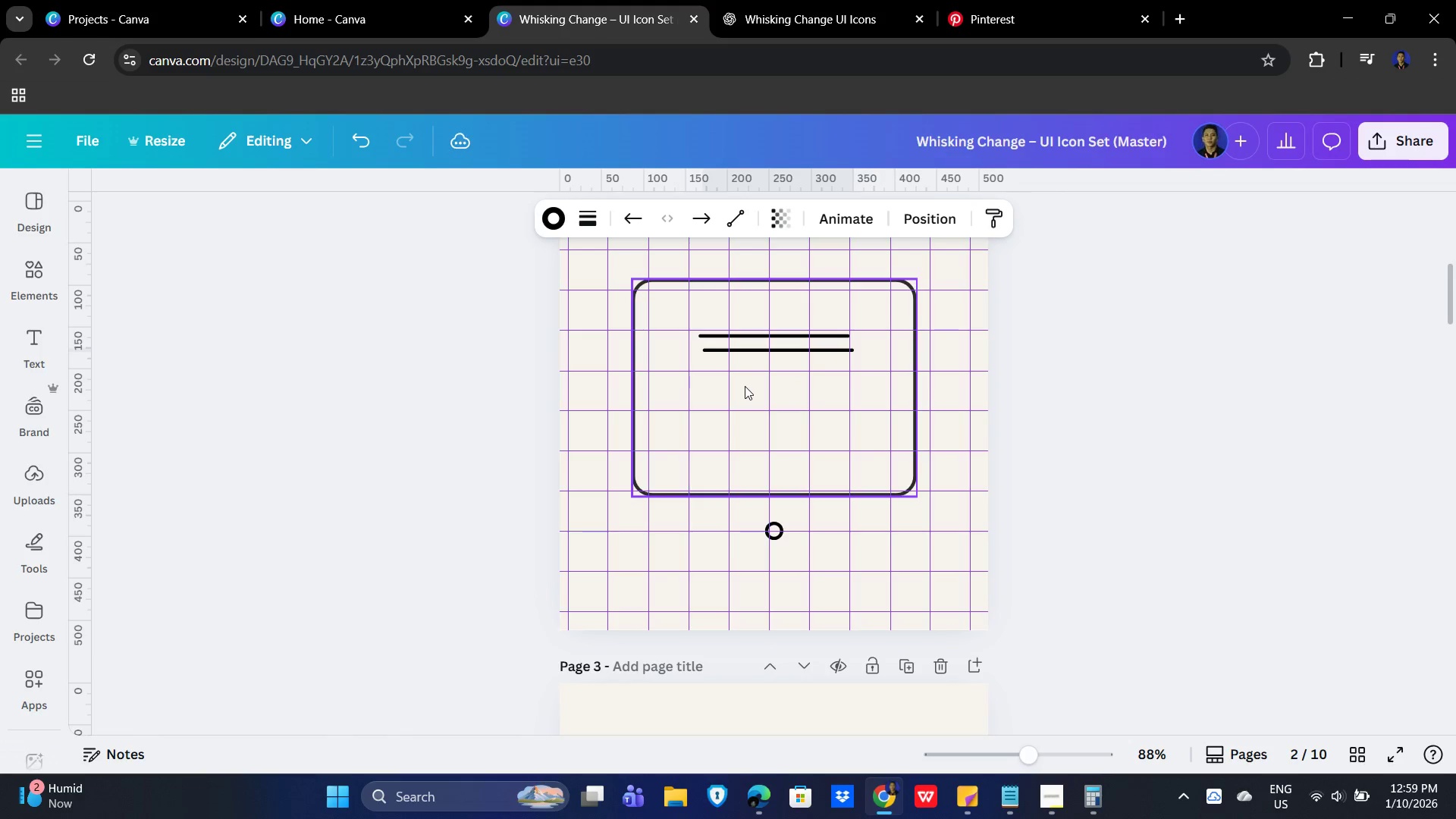 
key(ArrowLeft)
 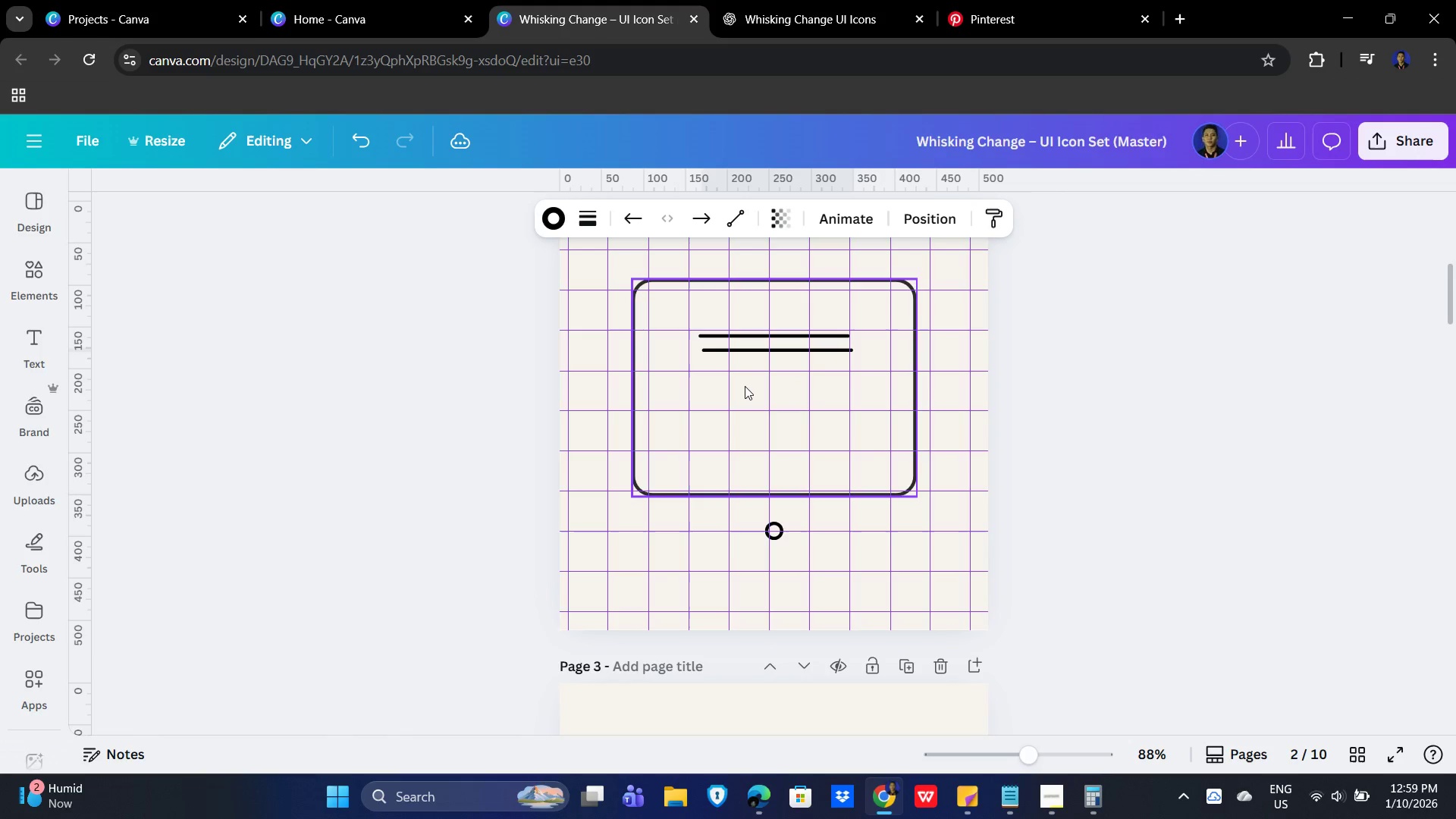 
key(ArrowLeft)
 